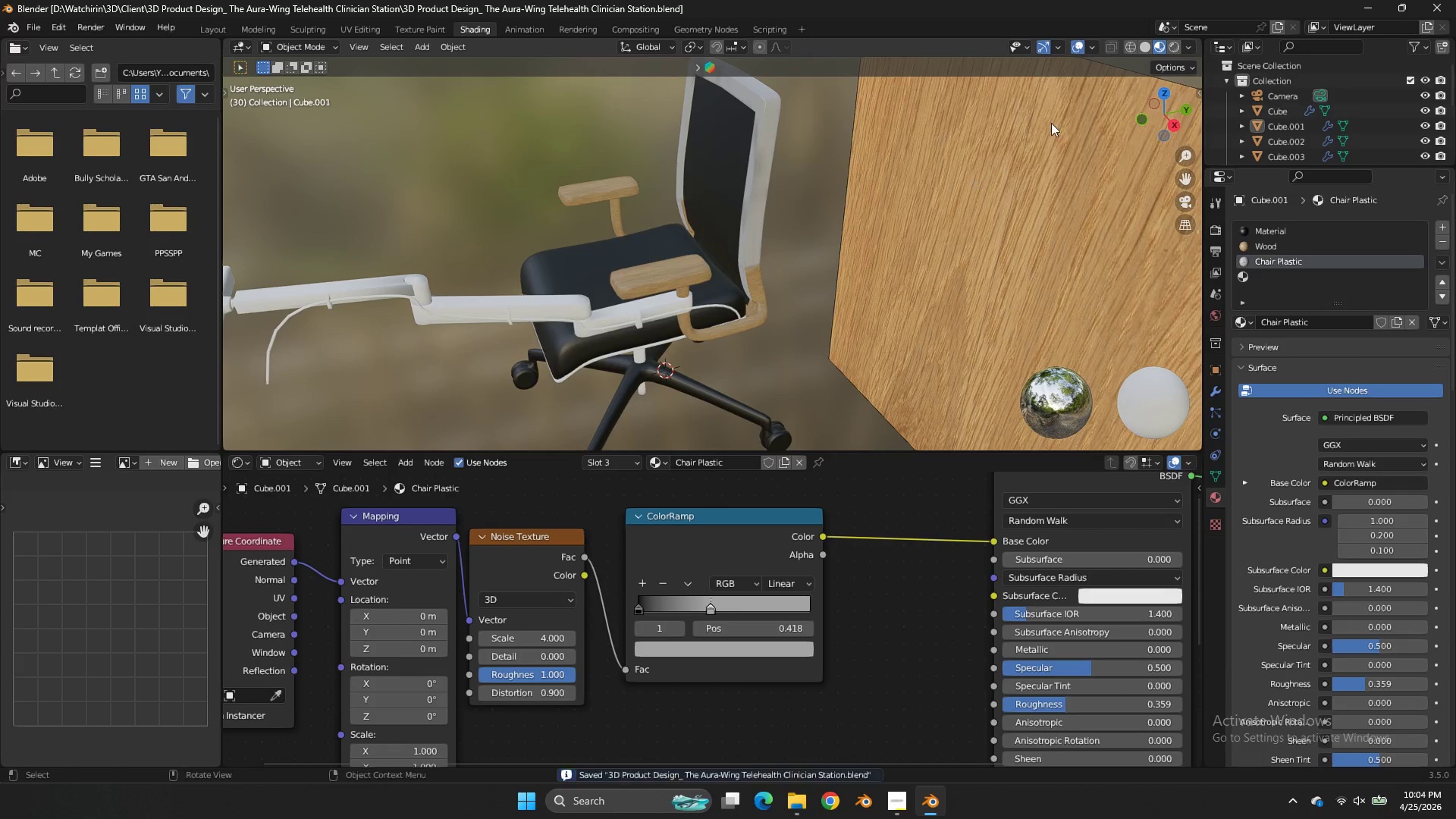 
key(Control+S)
 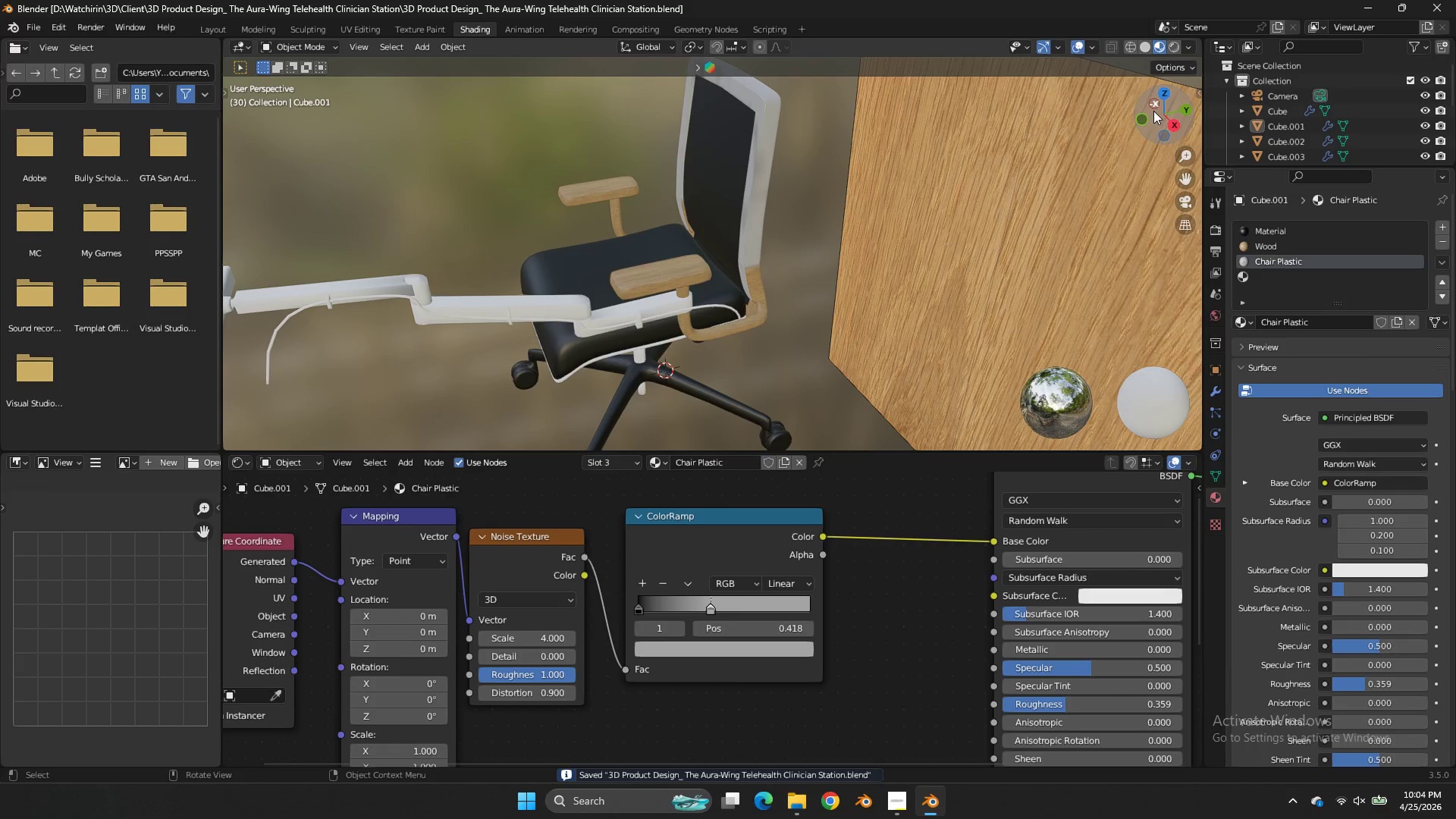 
scroll: coordinate [954, 196], scroll_direction: down, amount: 3.0
 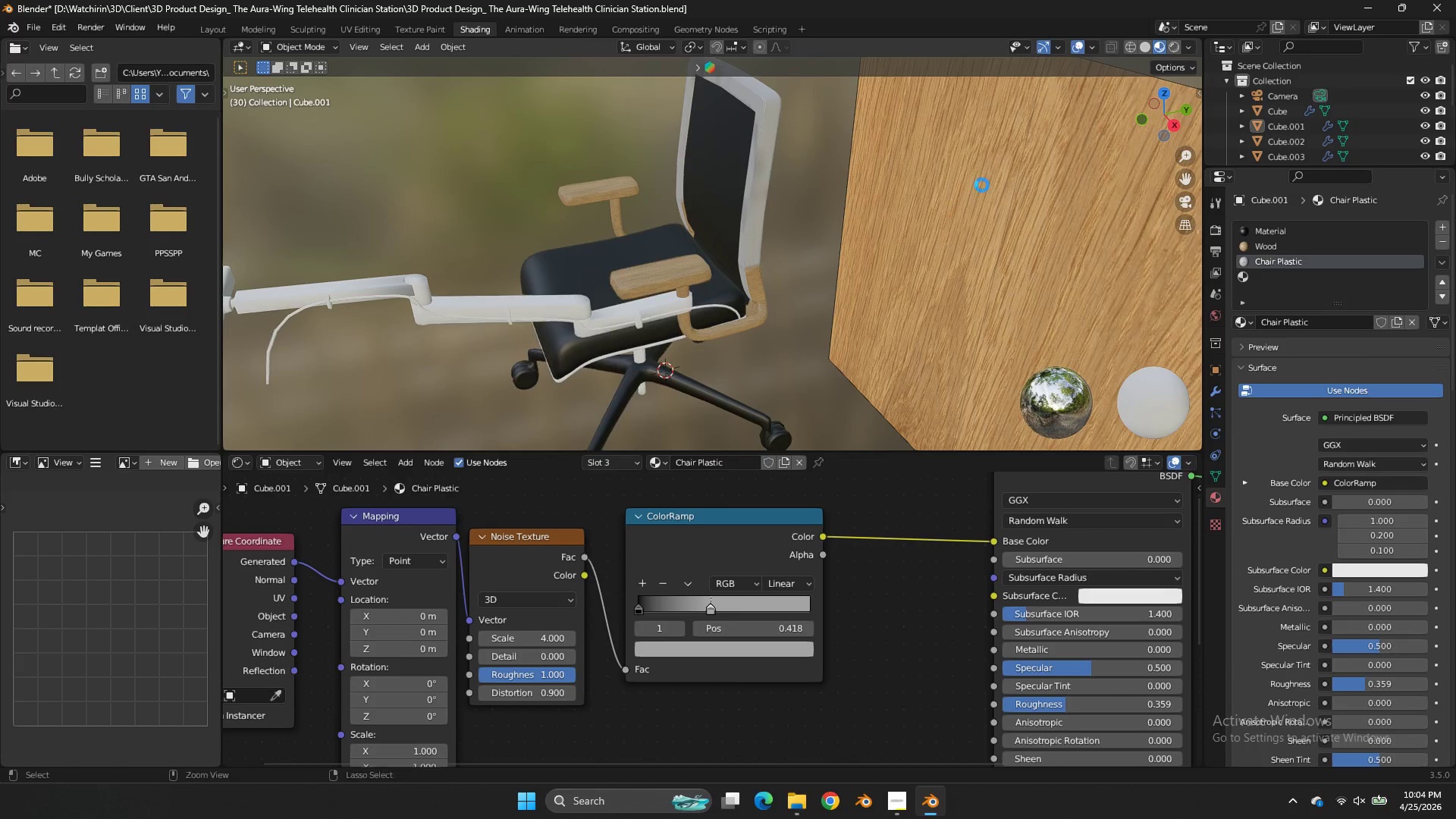 
left_click_drag(start_coordinate=[1156, 113], to_coordinate=[868, 100])
 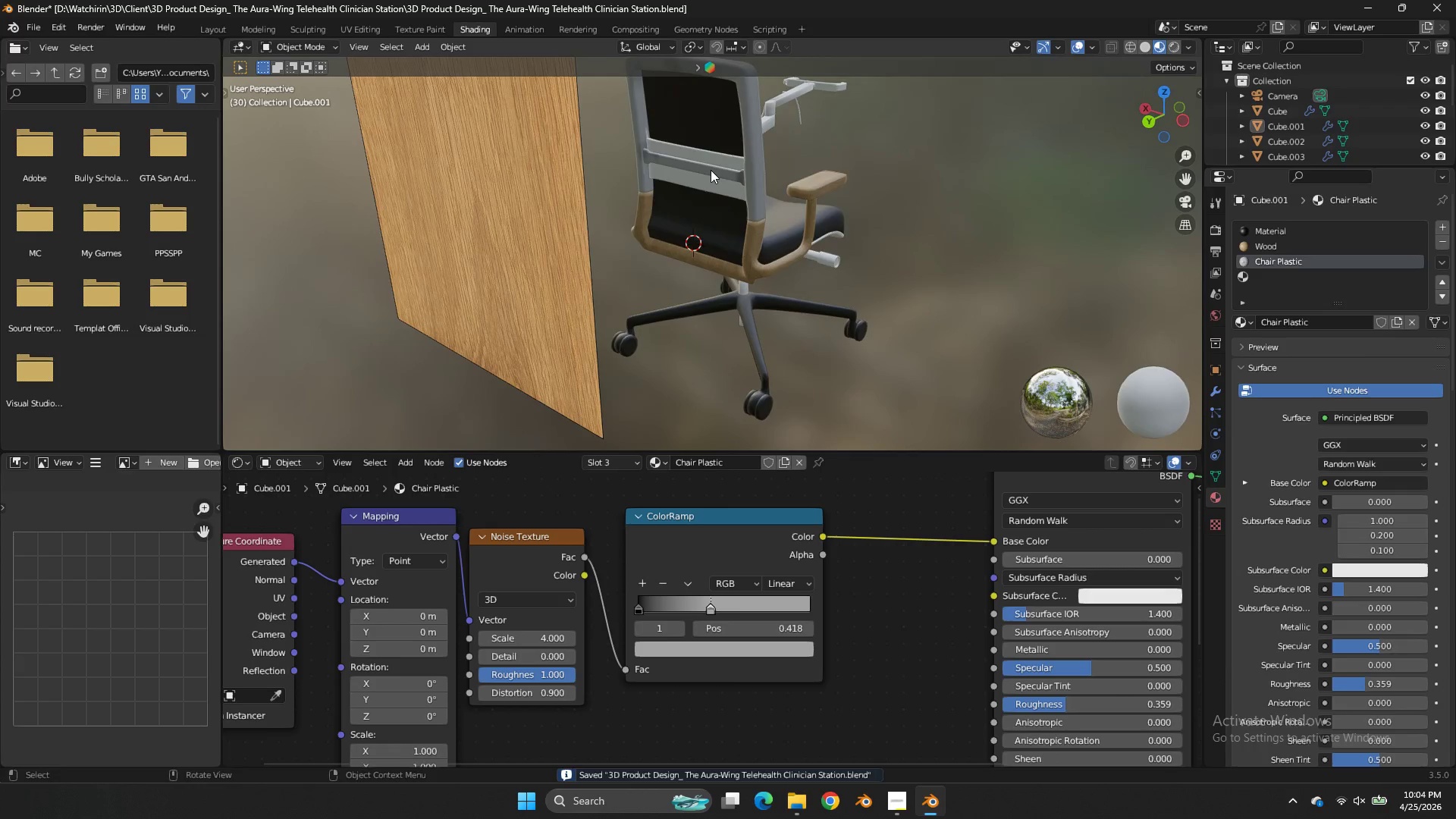 
left_click([711, 170])
 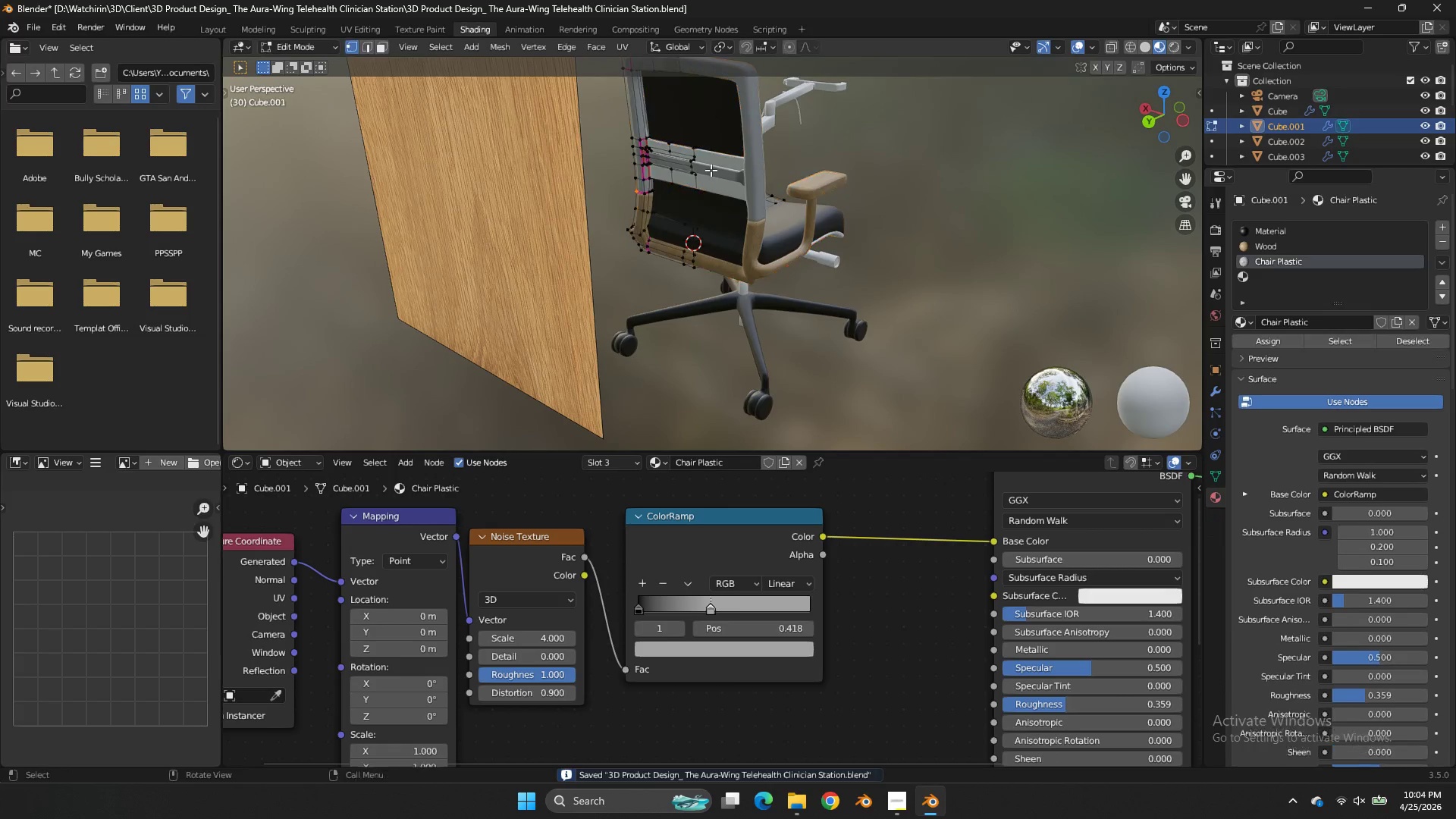 
key(Tab)
 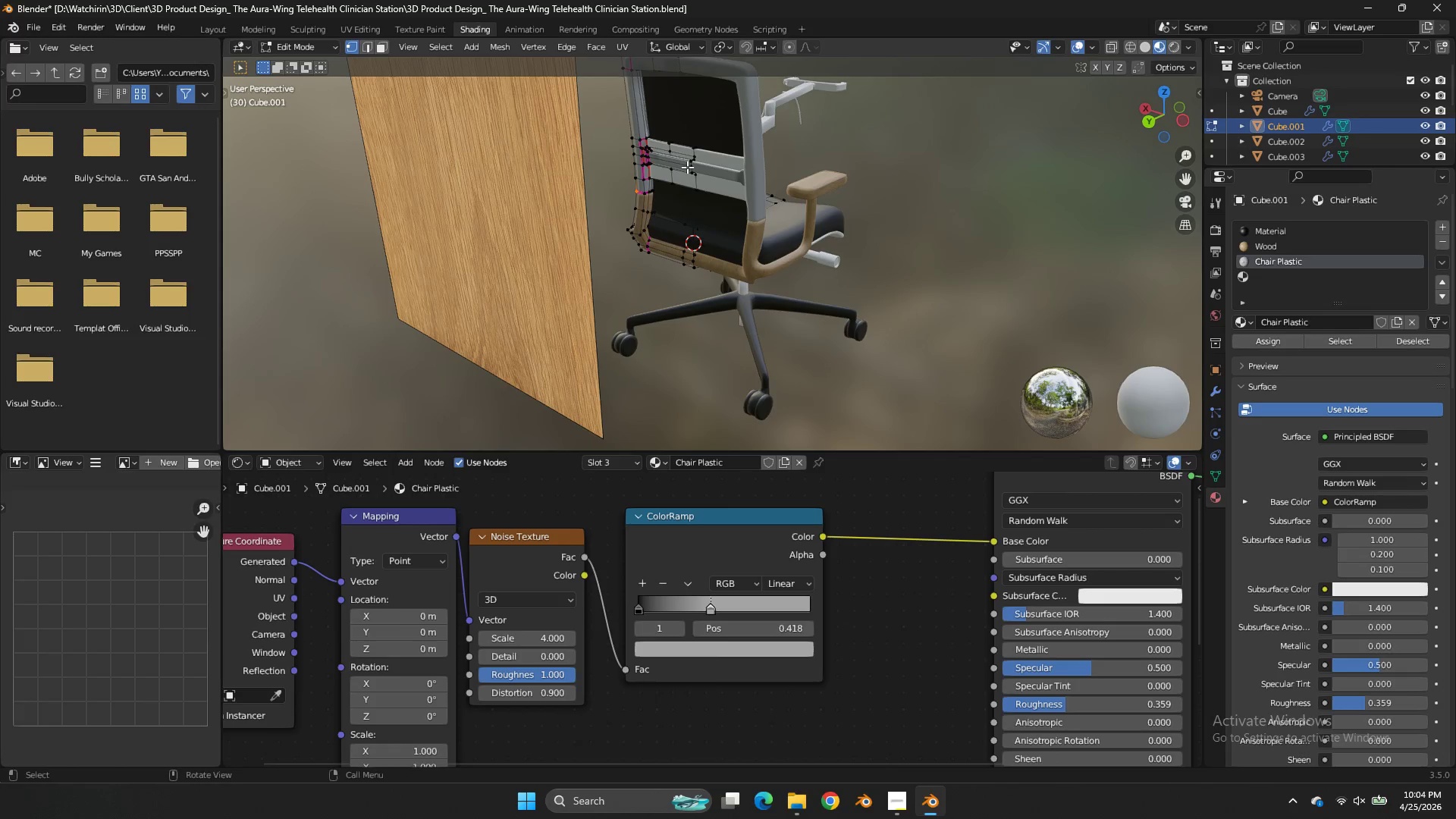 
left_click([687, 167])
 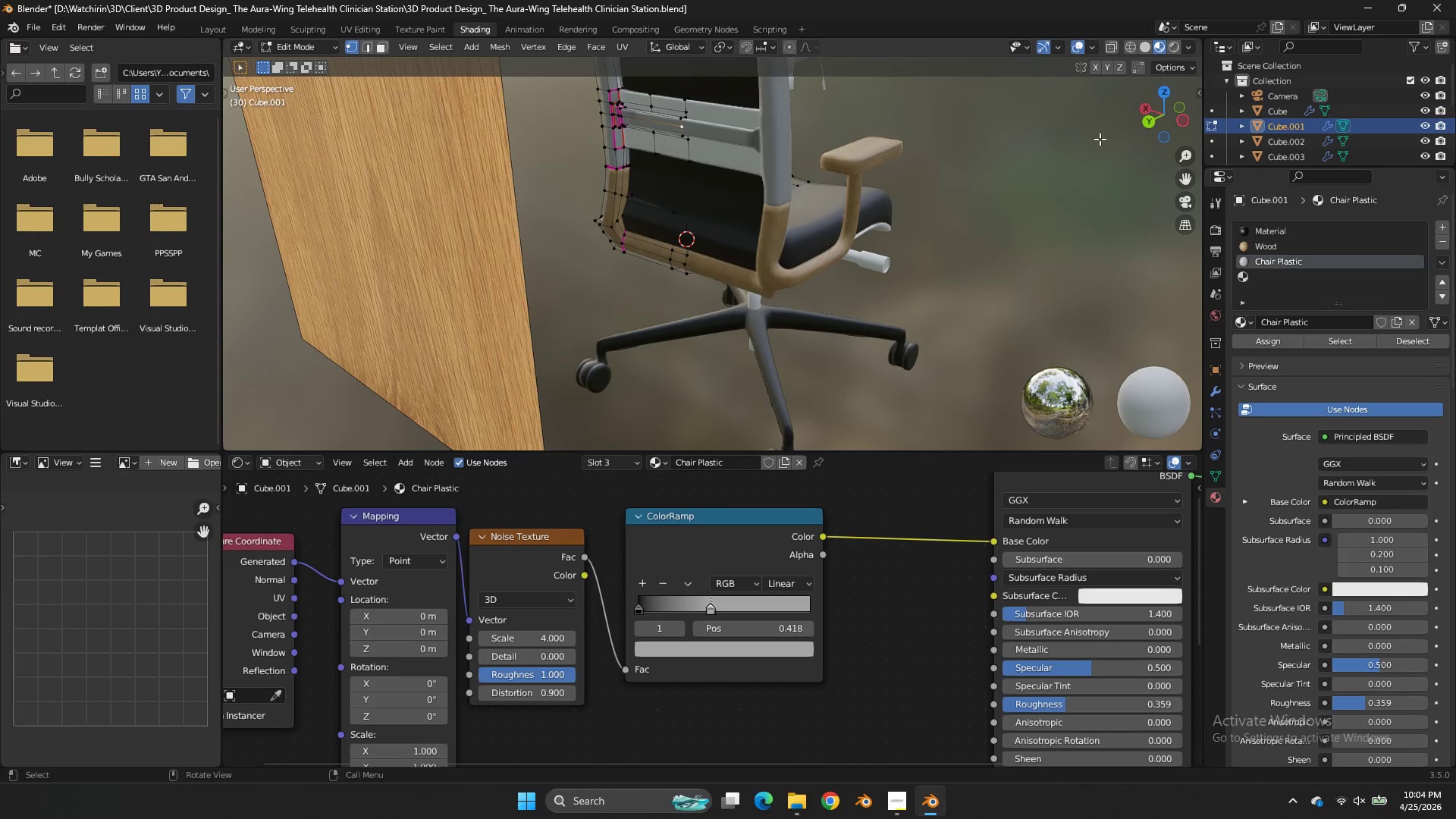 
scroll: coordinate [1100, 139], scroll_direction: up, amount: 2.0
 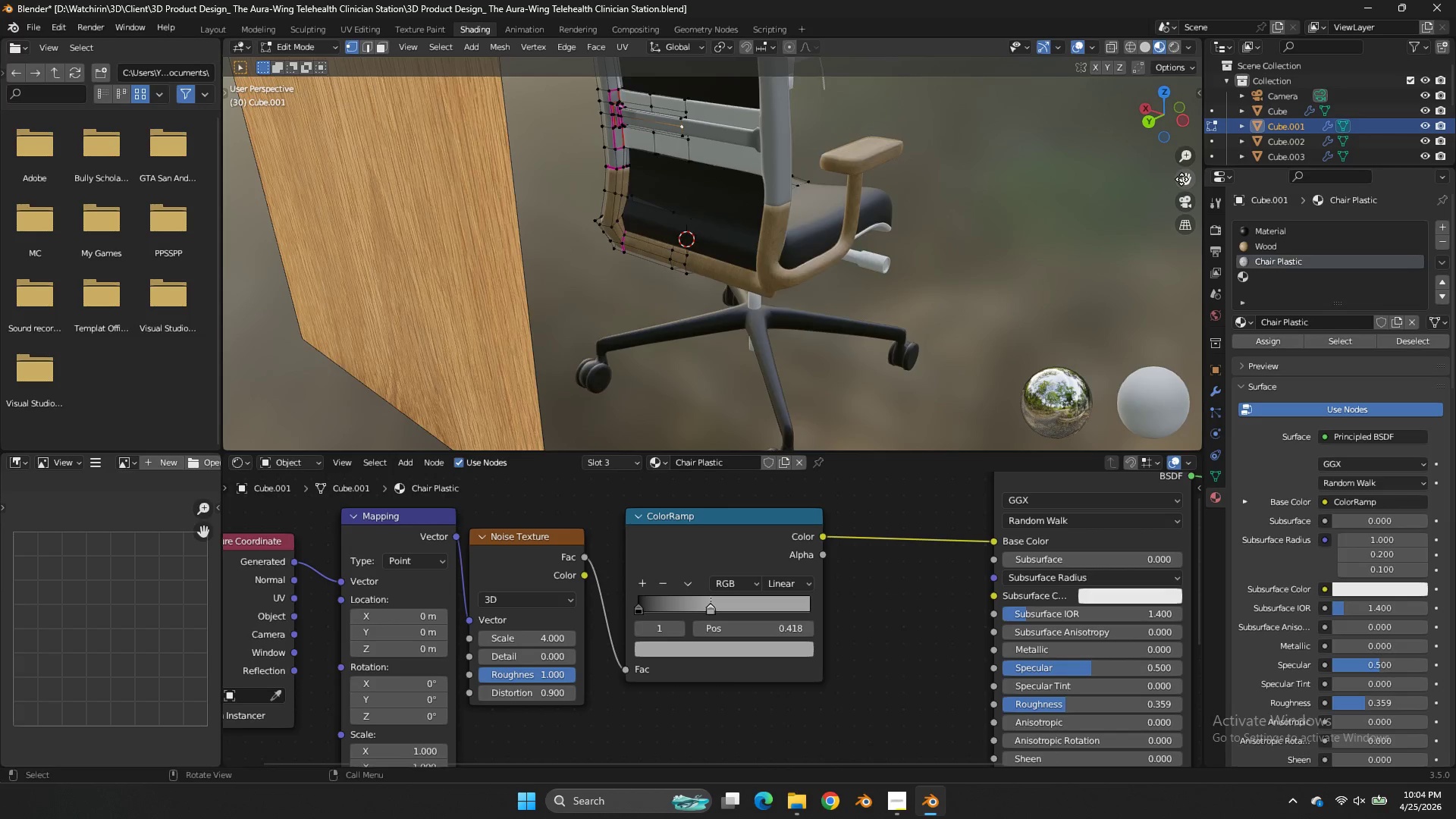 
left_click_drag(start_coordinate=[1181, 179], to_coordinate=[237, 298])
 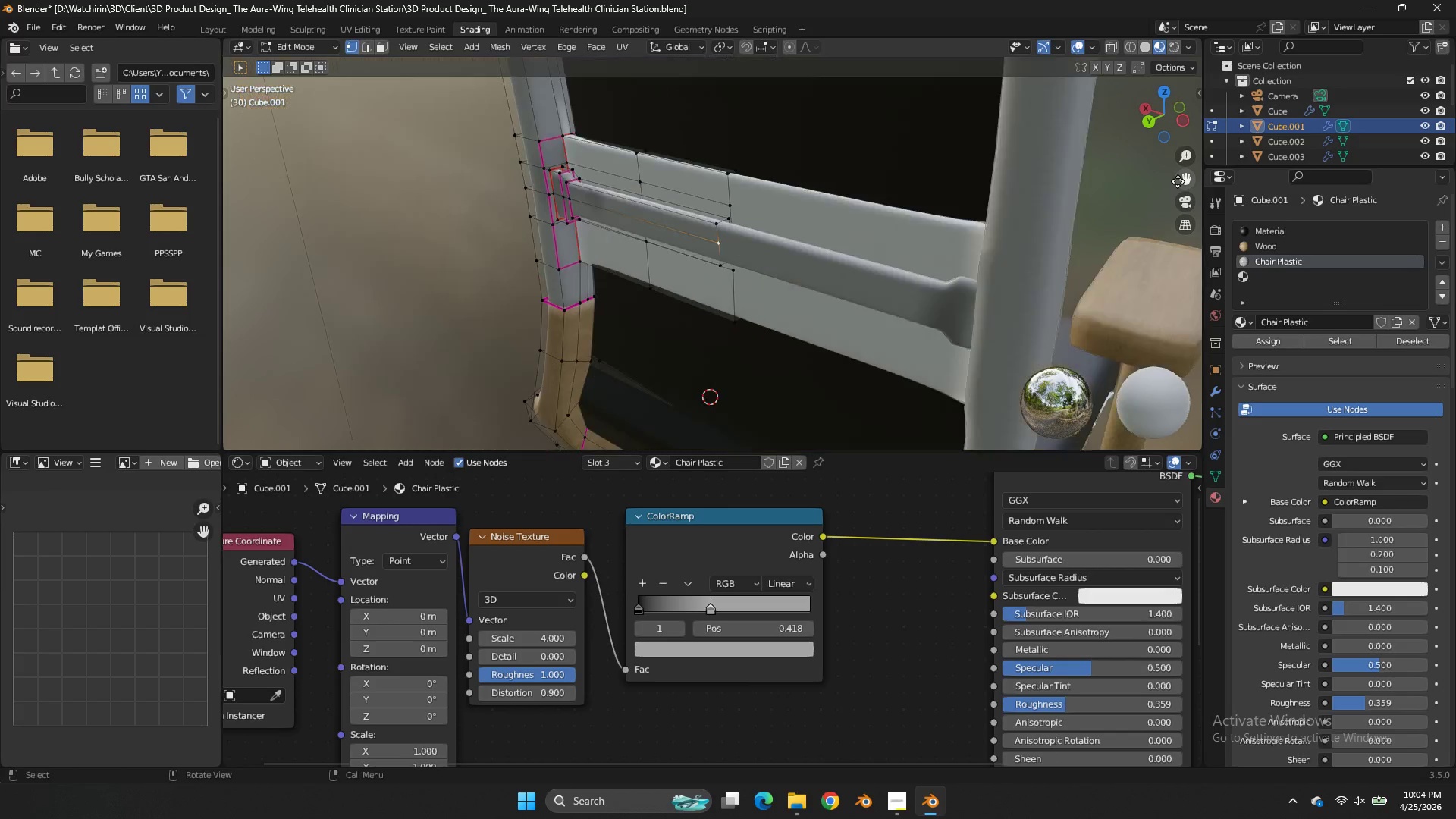 
scroll: coordinate [1012, 193], scroll_direction: up, amount: 7.0
 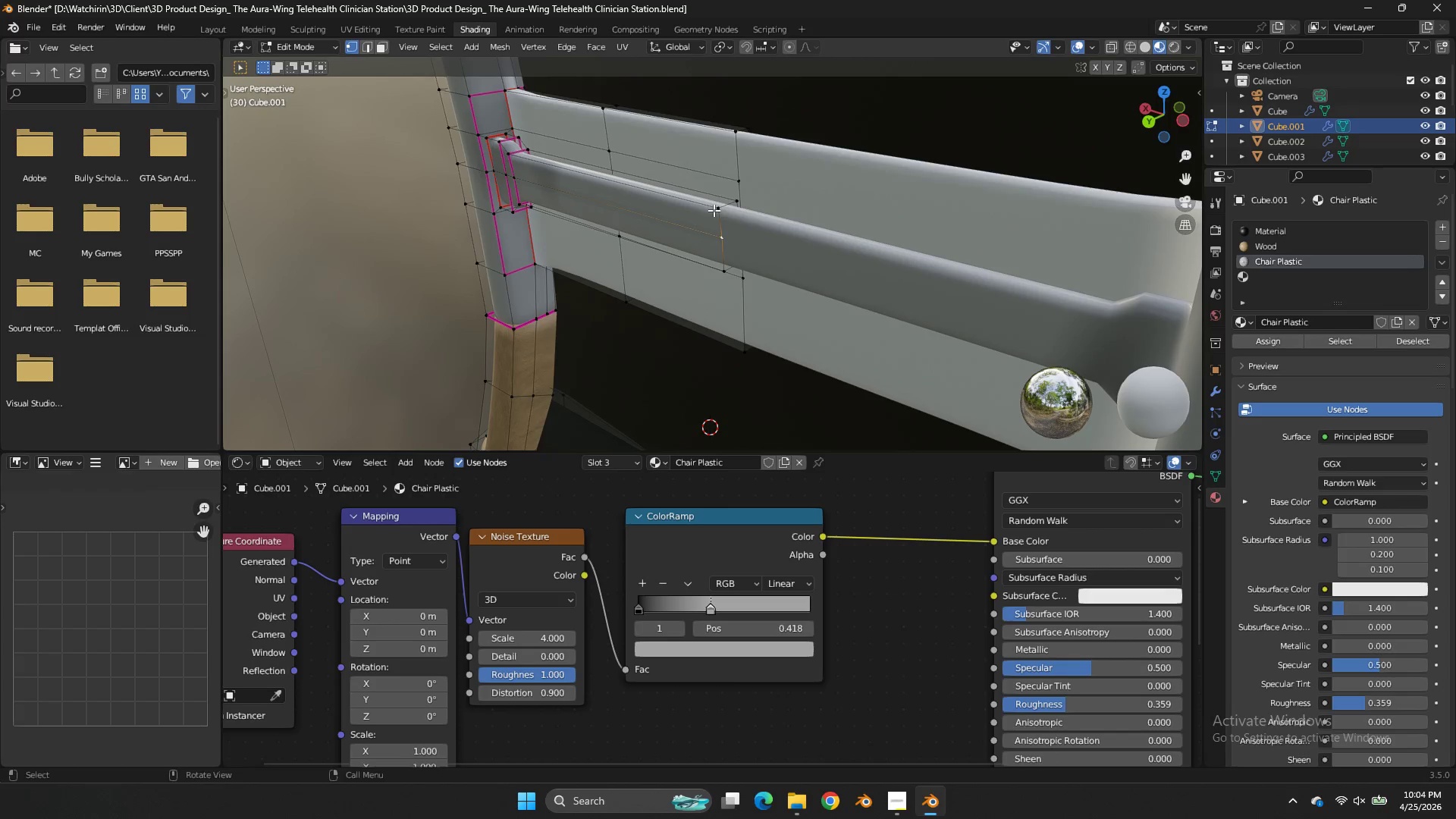 
left_click([714, 210])
 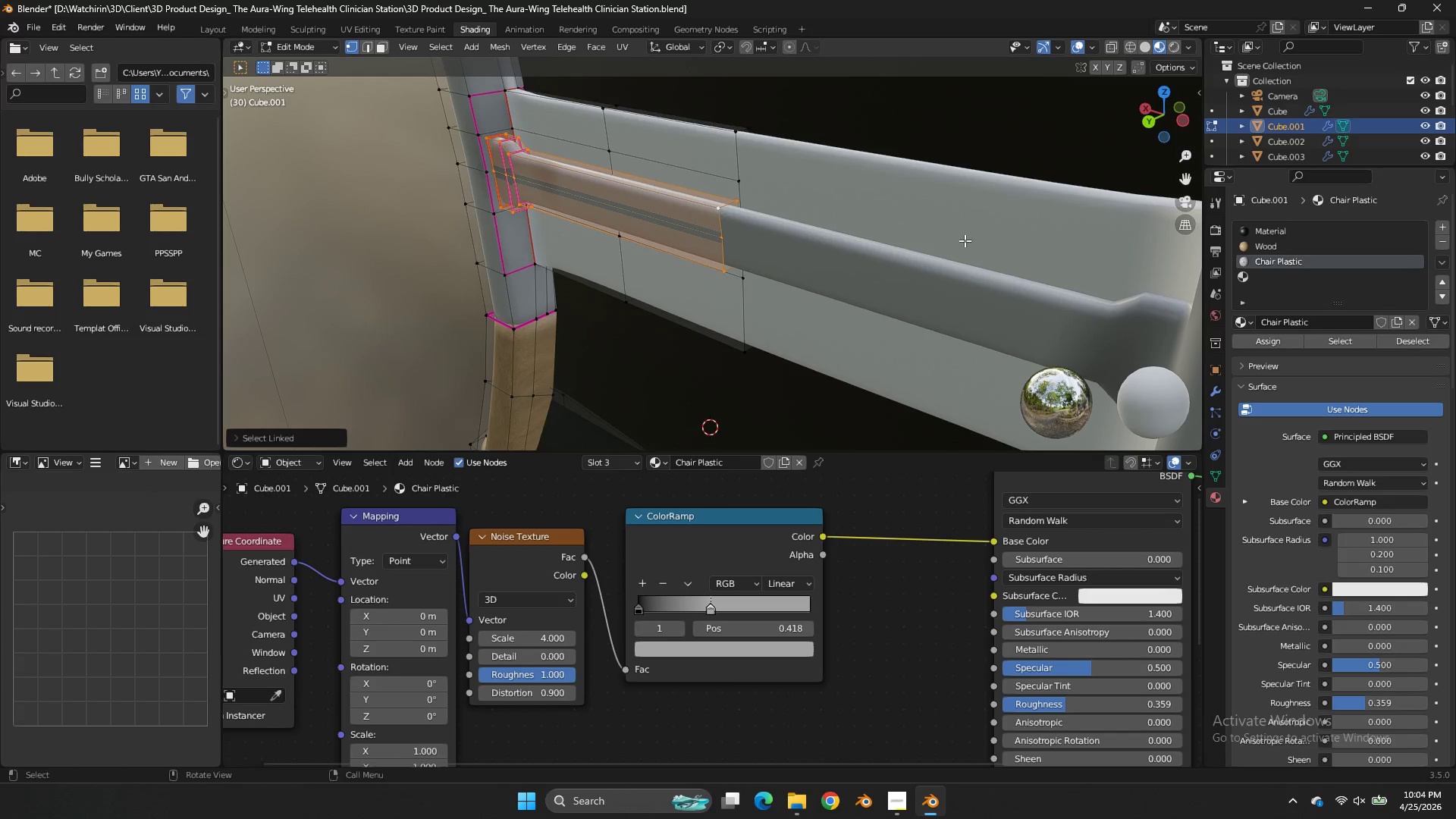 
key(L)
 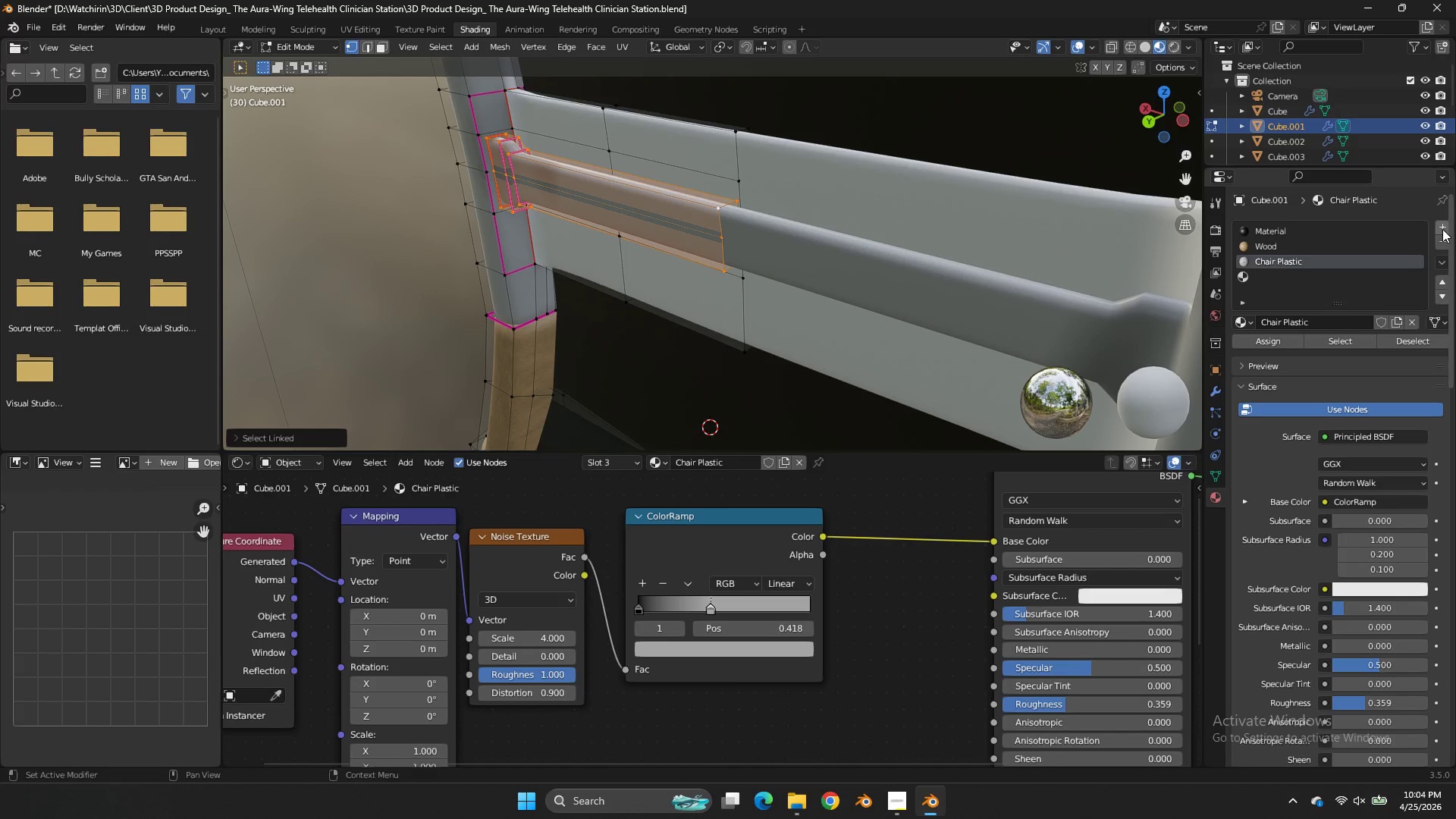 
left_click([1442, 229])
 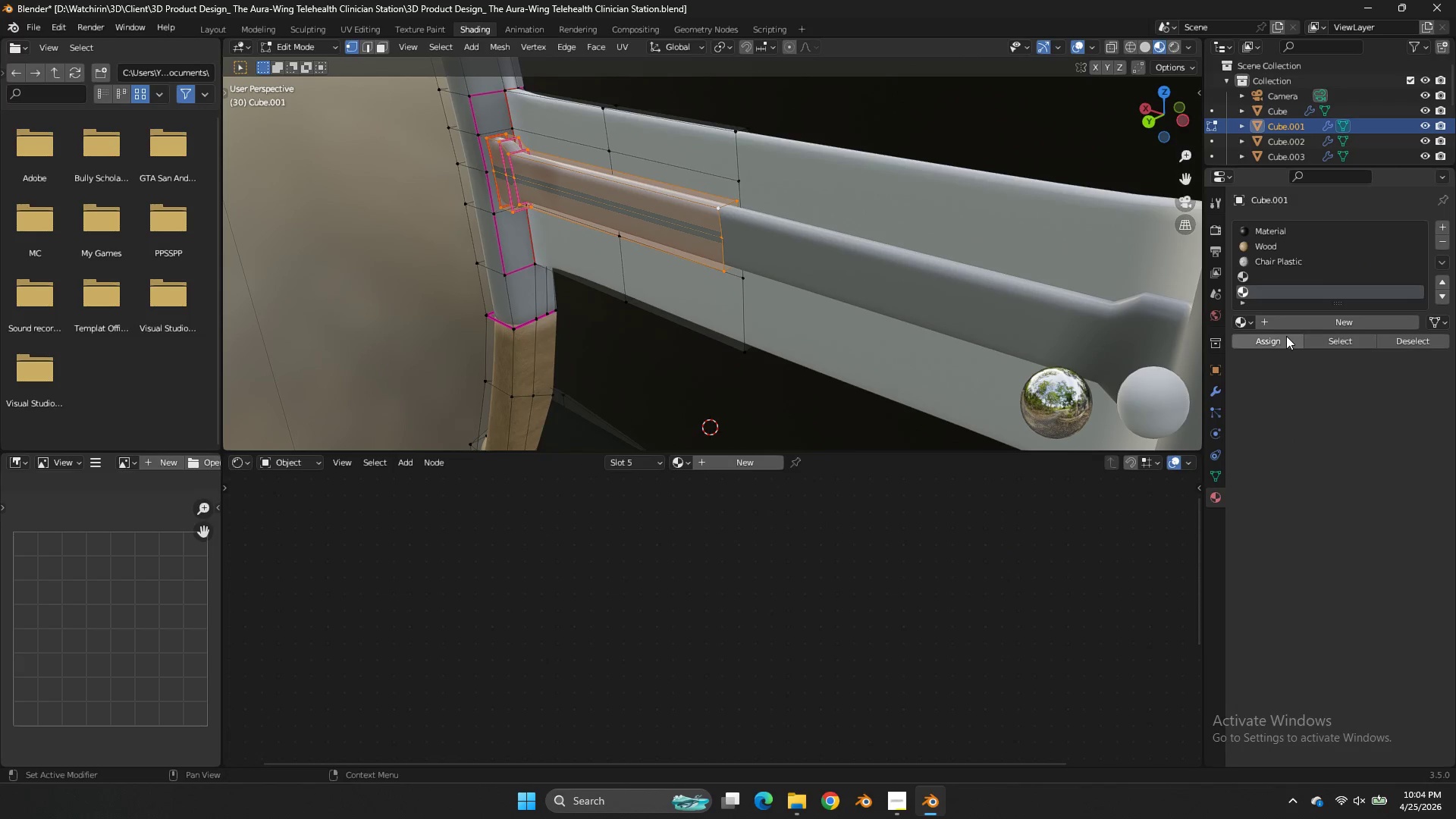 
left_click([1286, 336])
 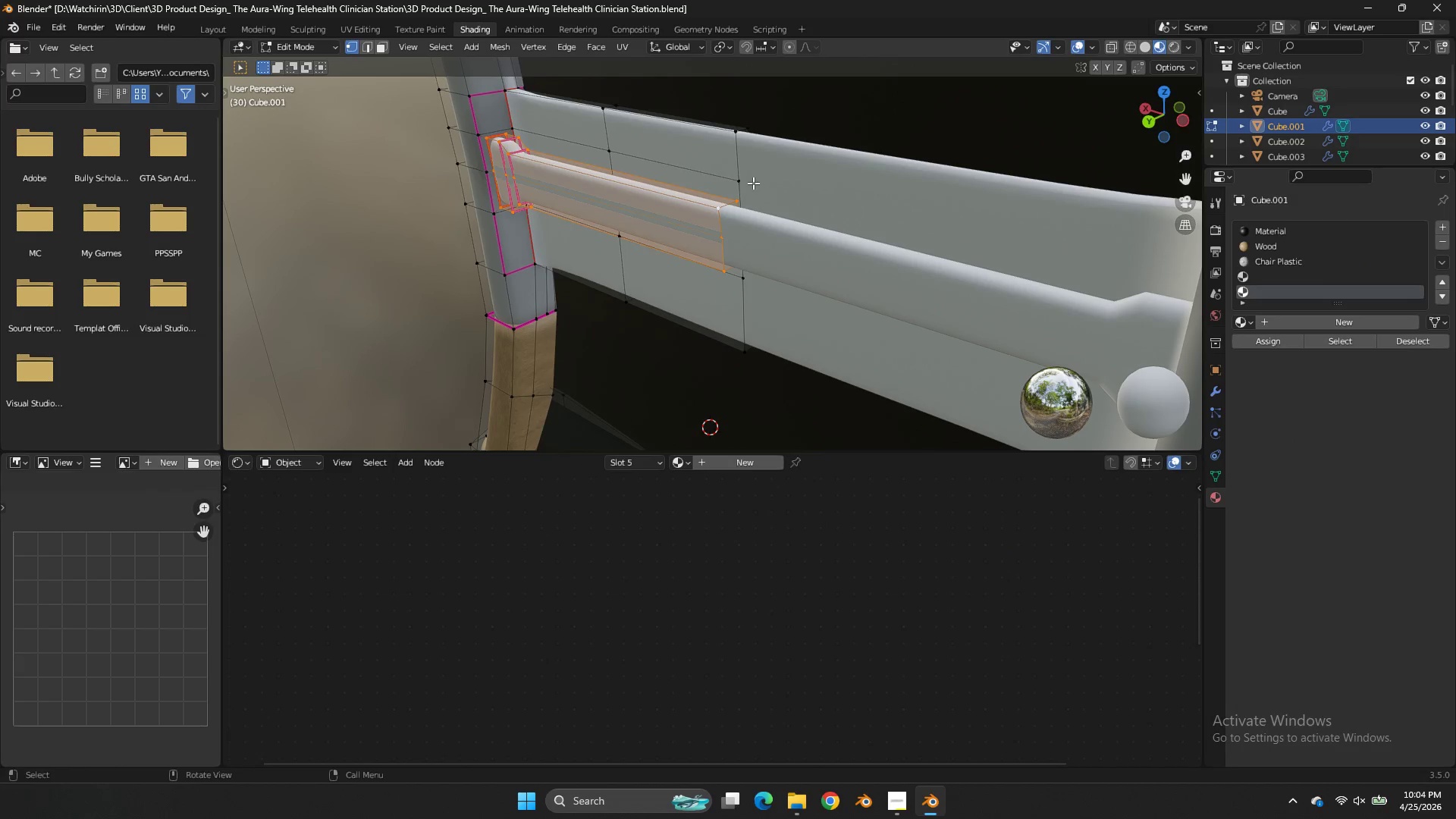 
left_click([753, 183])
 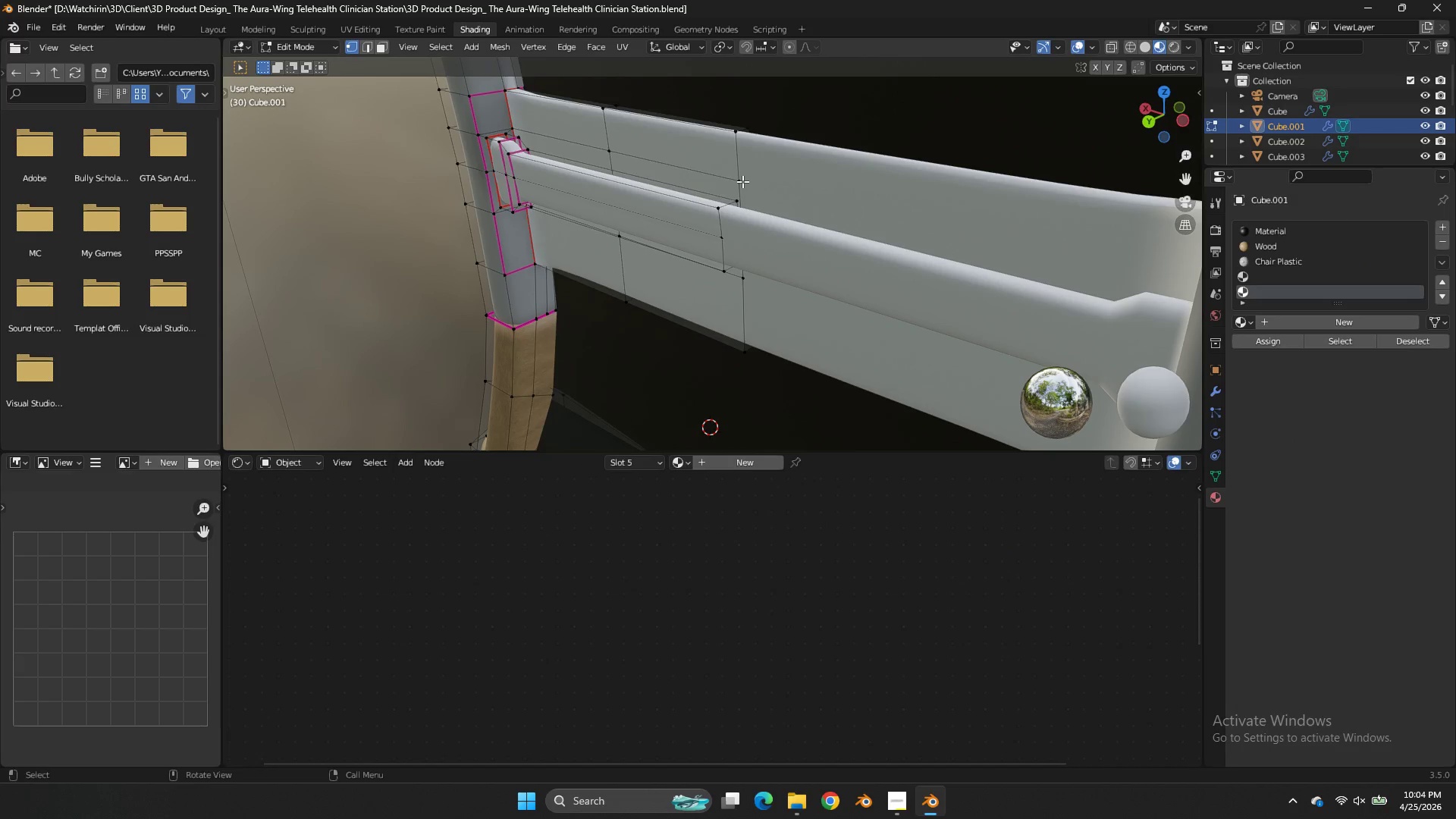 
left_click([742, 181])
 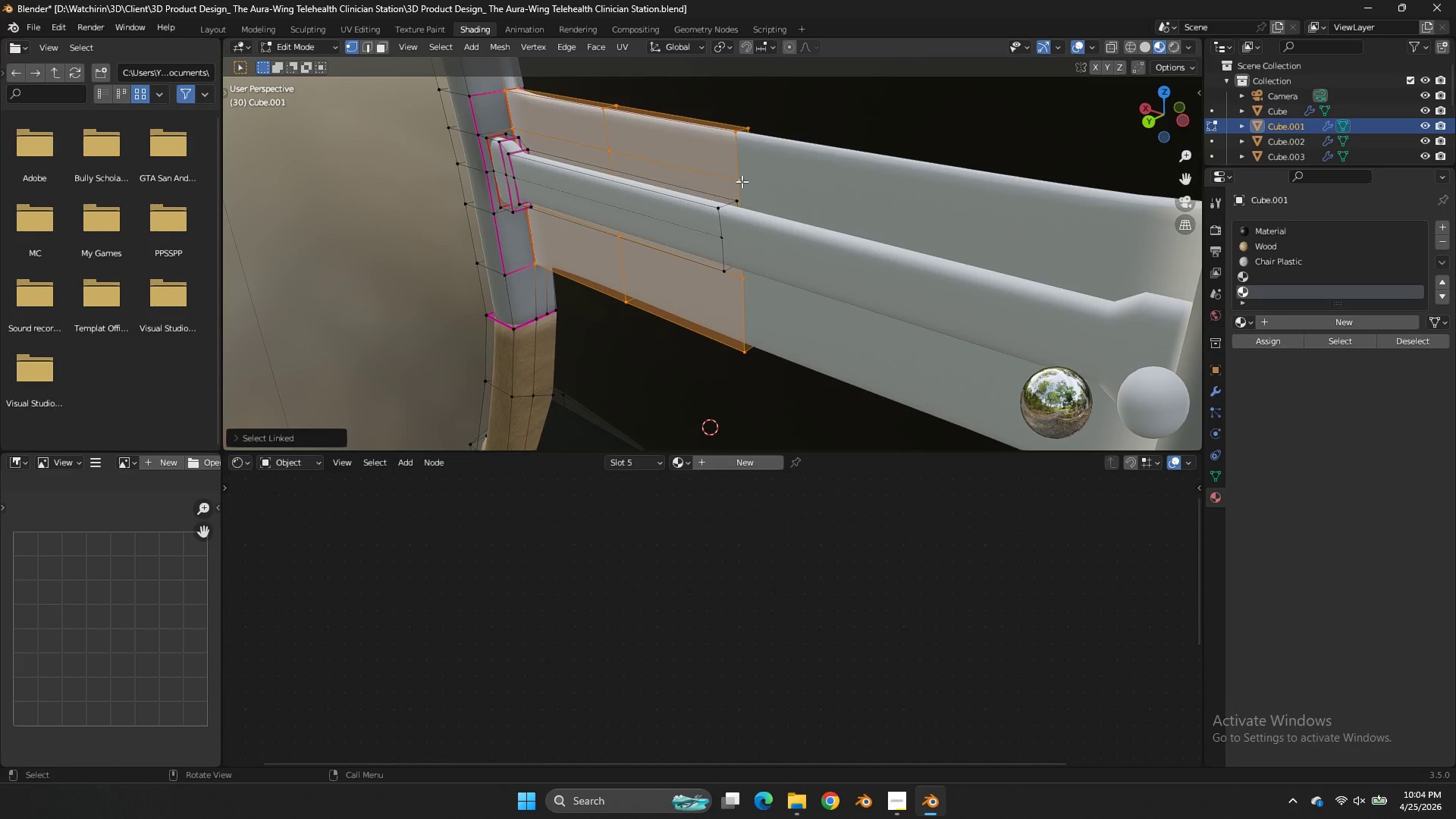 
key(L)
 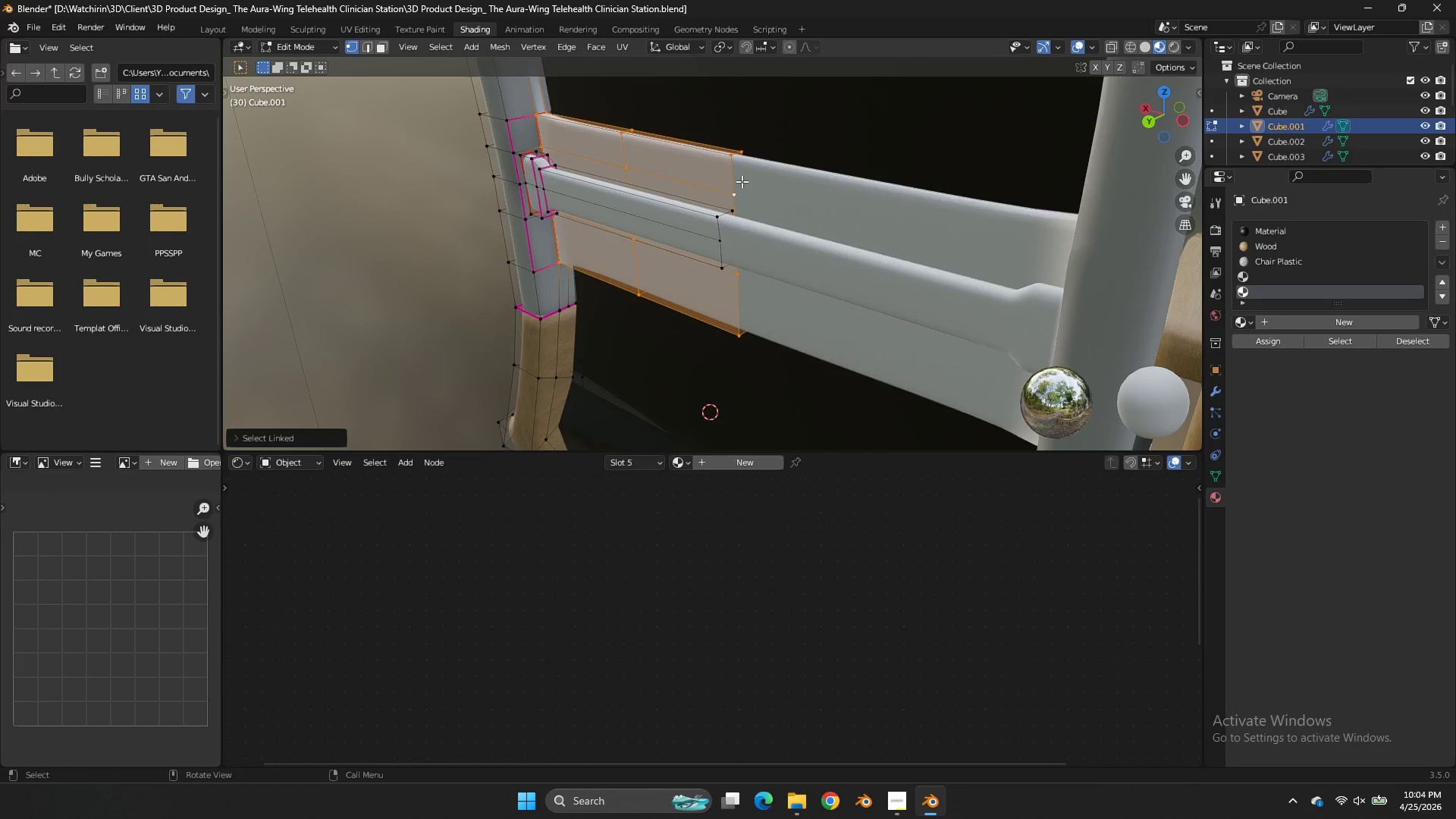 
scroll: coordinate [742, 181], scroll_direction: down, amount: 5.0
 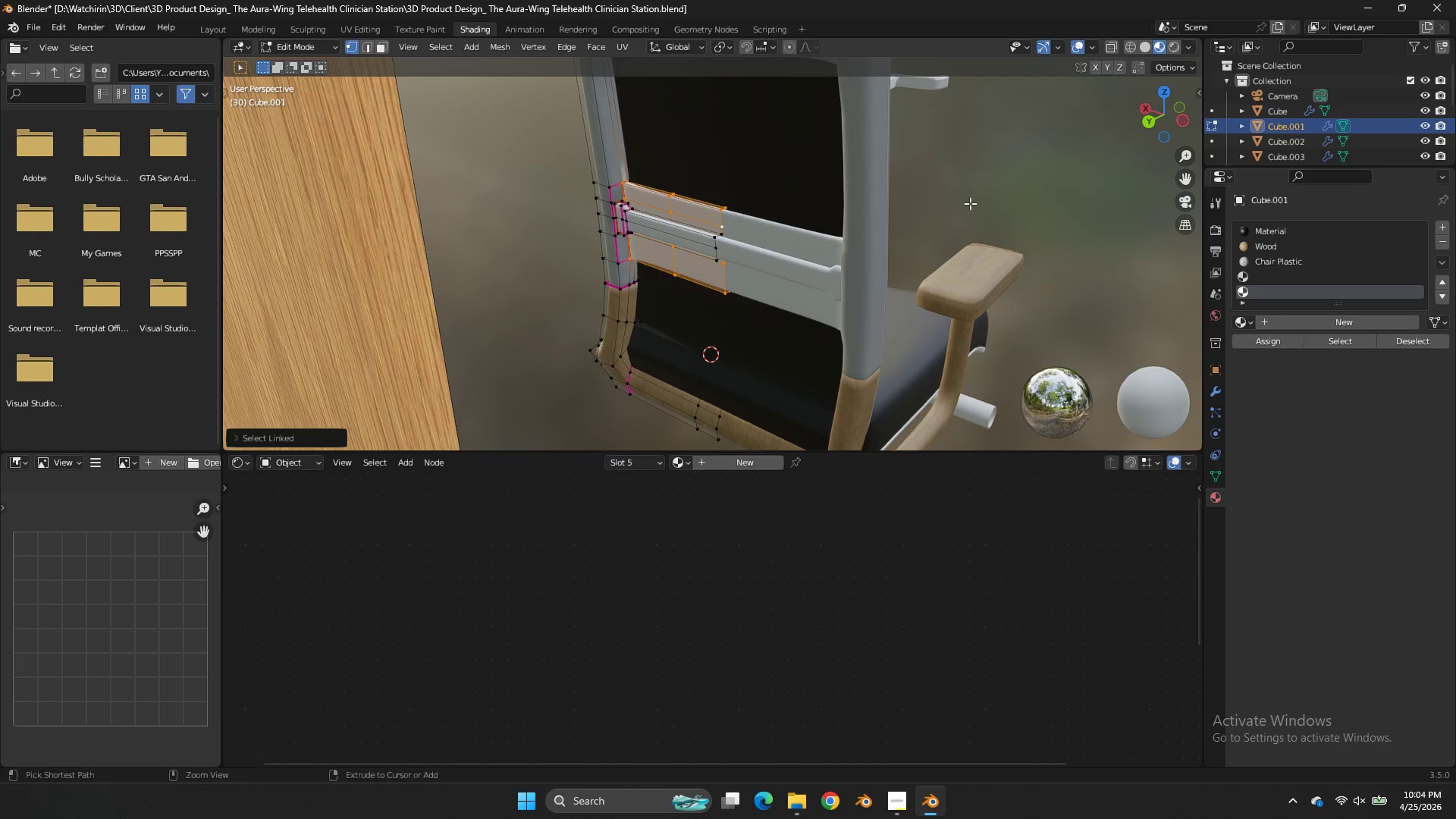 
key(Control+S)
 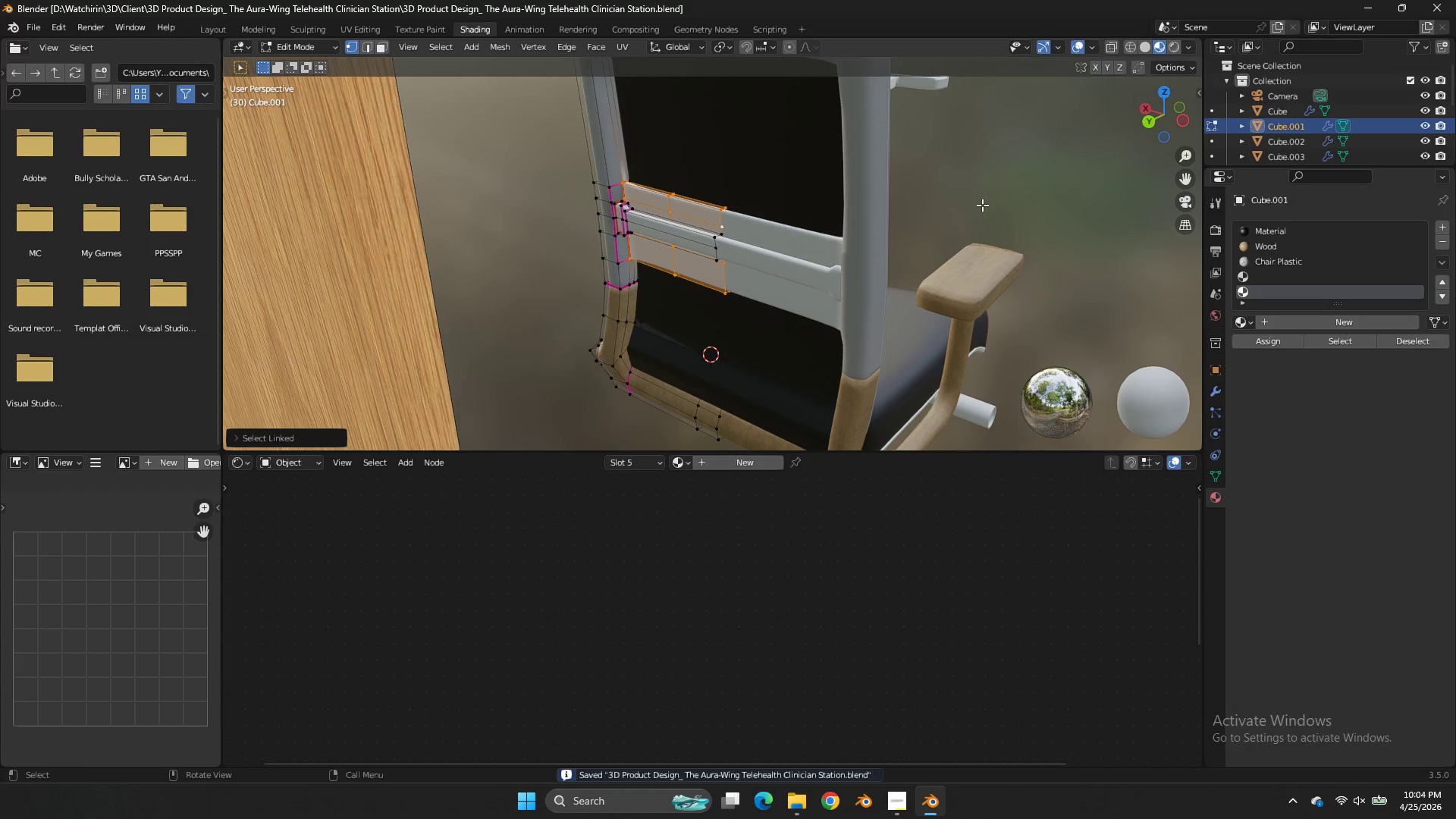 
scroll: coordinate [991, 205], scroll_direction: up, amount: 3.0
 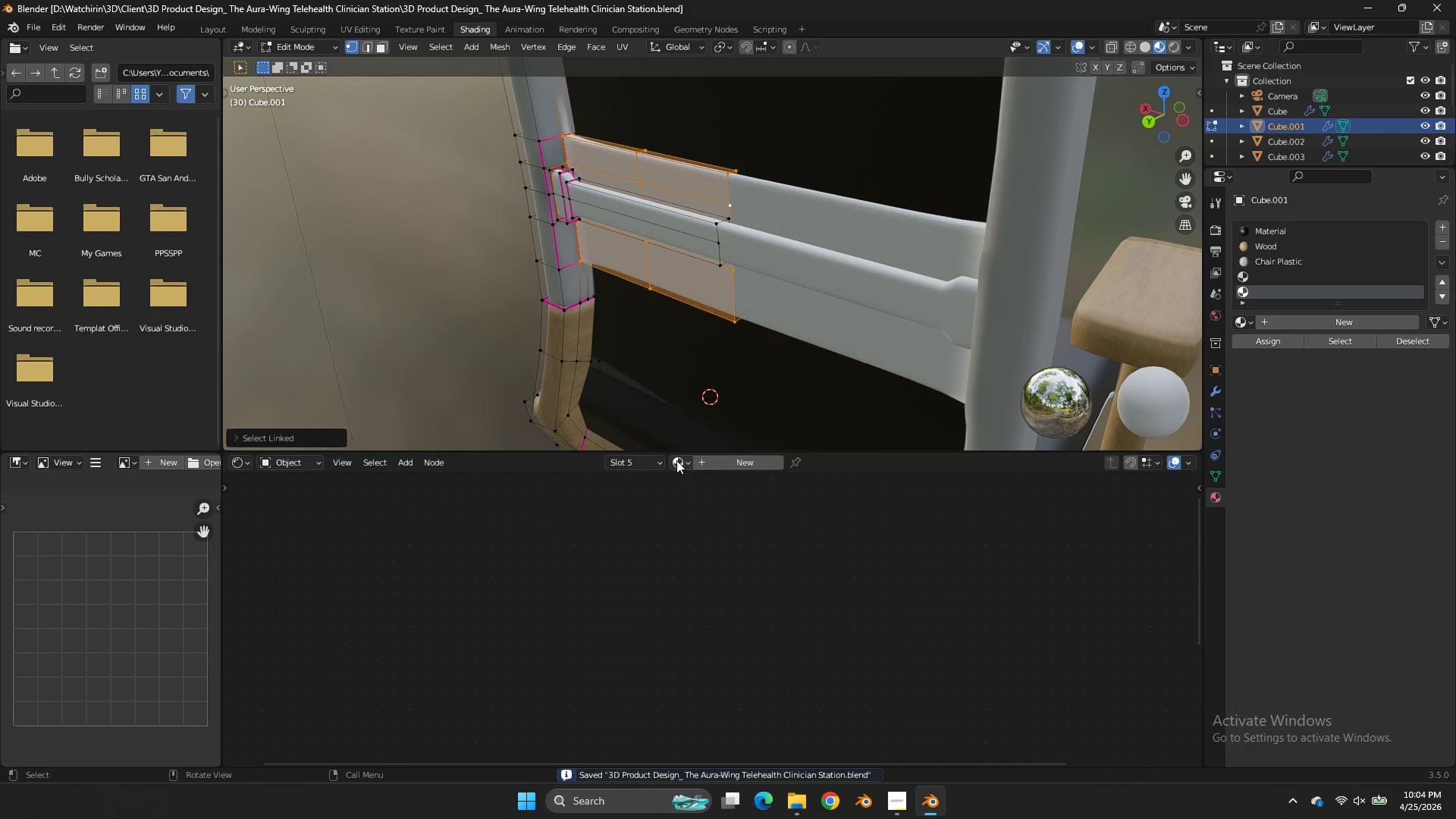 
left_click([676, 460])
 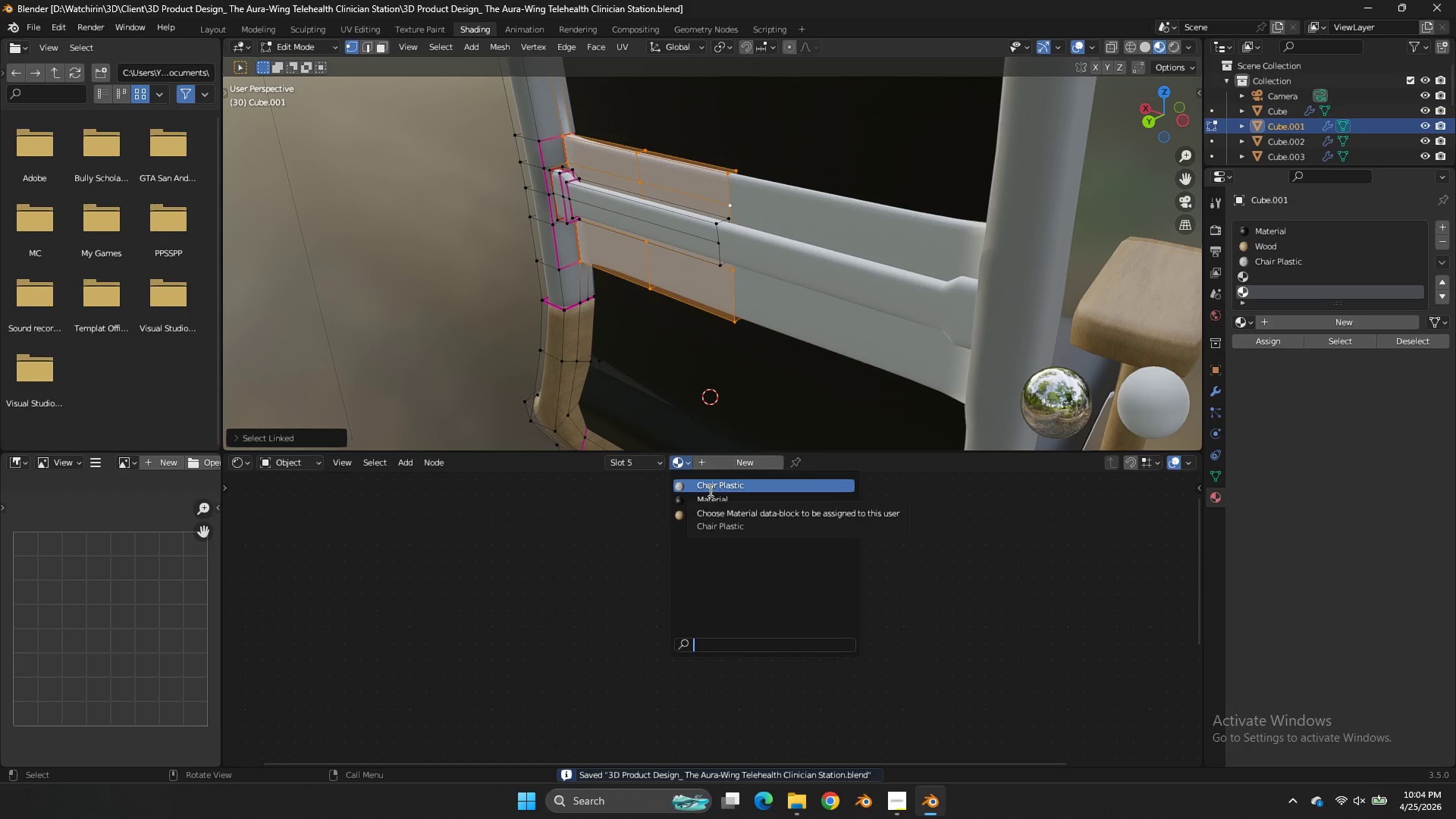 
left_click([709, 490])
 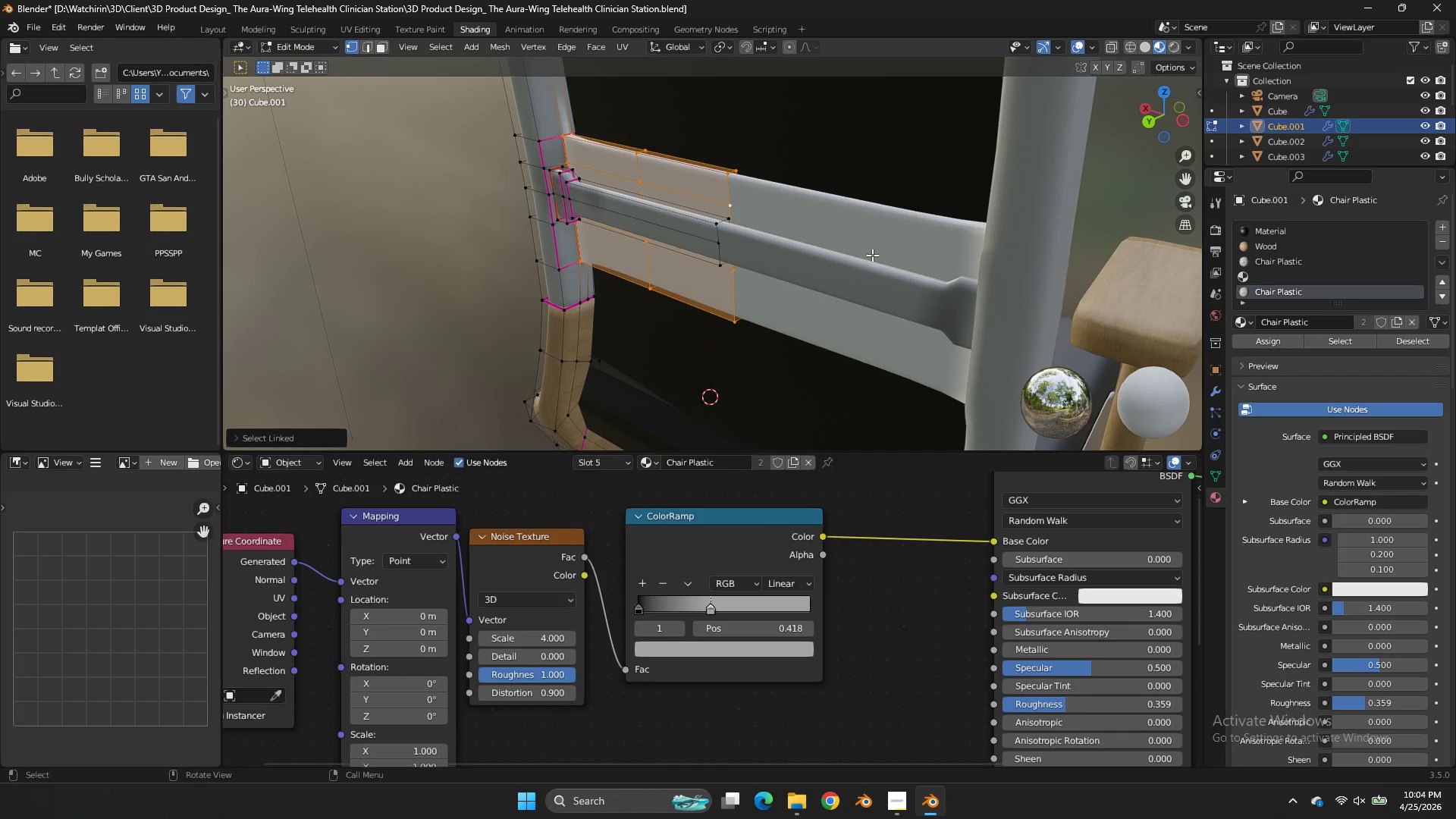 
key(Control+S)
 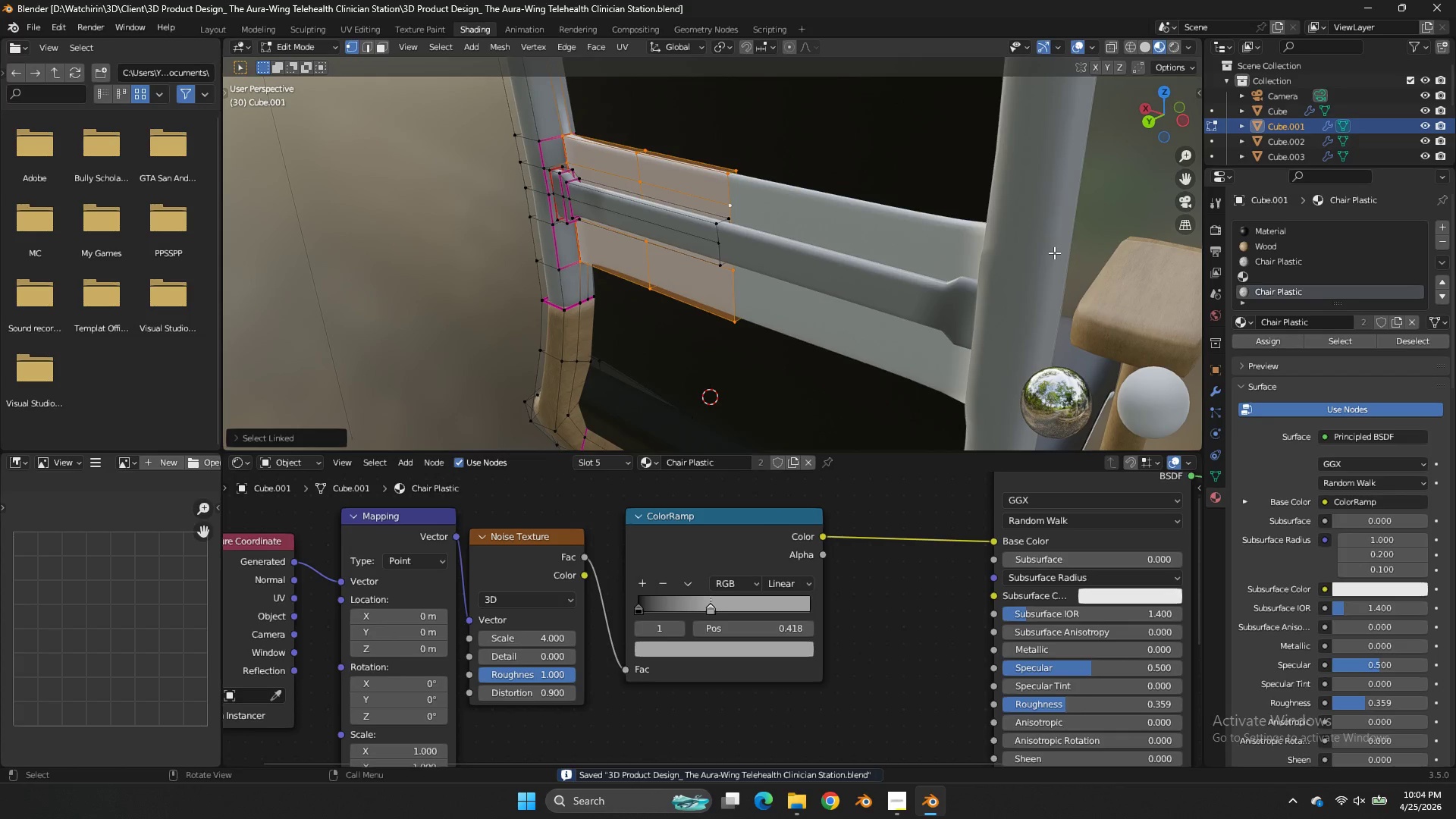 
scroll: coordinate [1054, 253], scroll_direction: down, amount: 4.0
 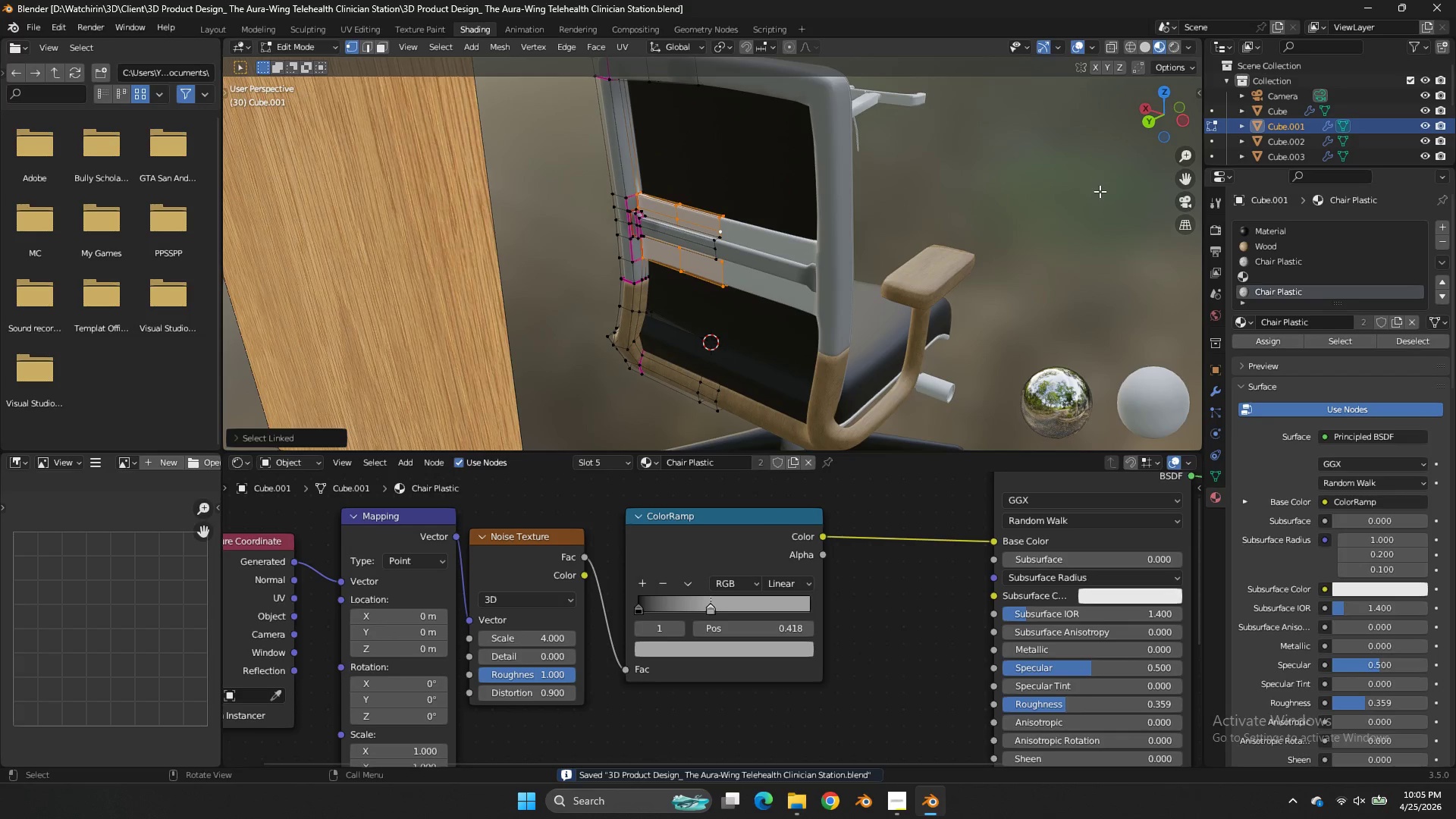 
scroll: coordinate [1097, 193], scroll_direction: up, amount: 3.0
 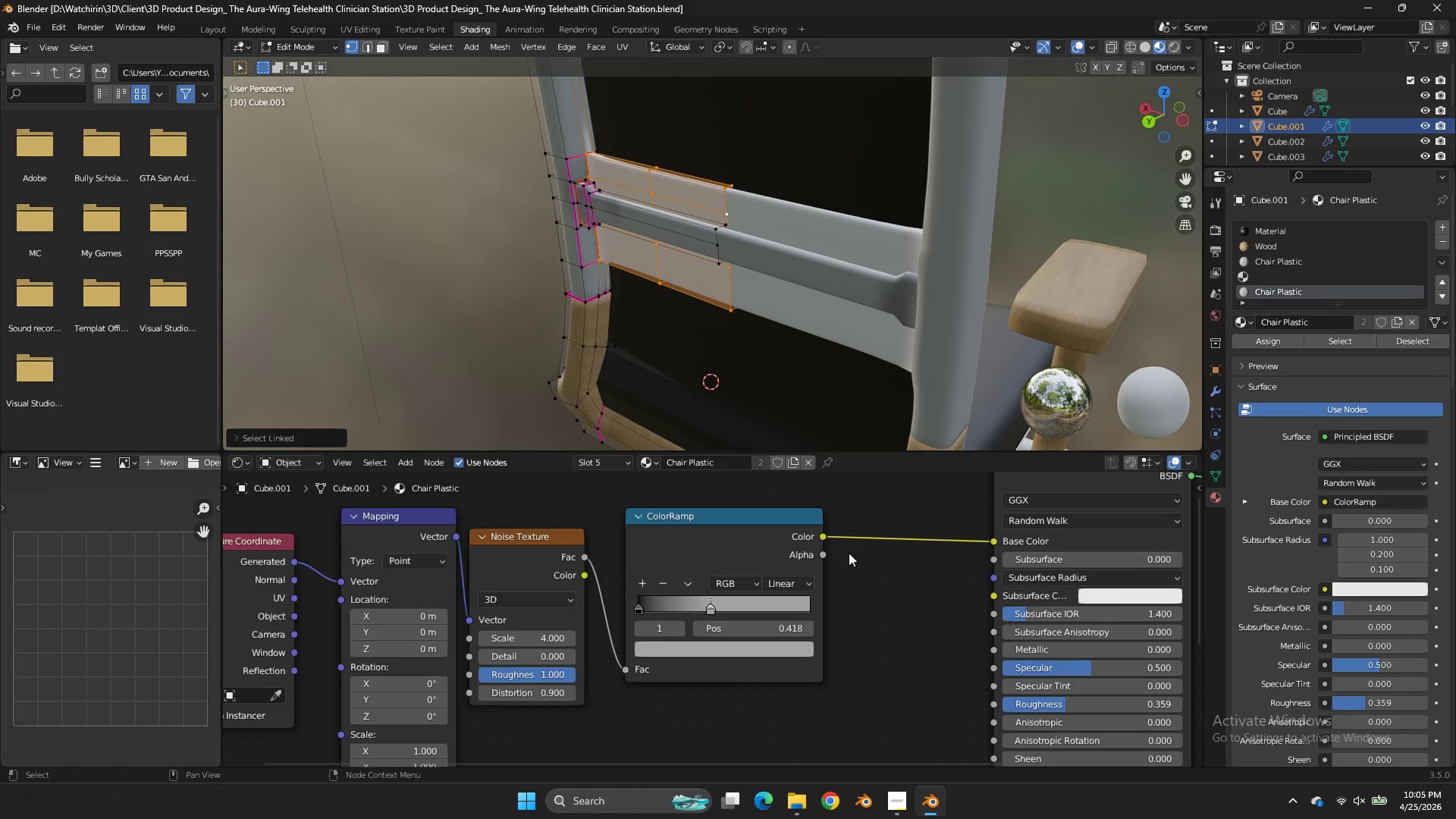 
mouse_move([802, 457])
 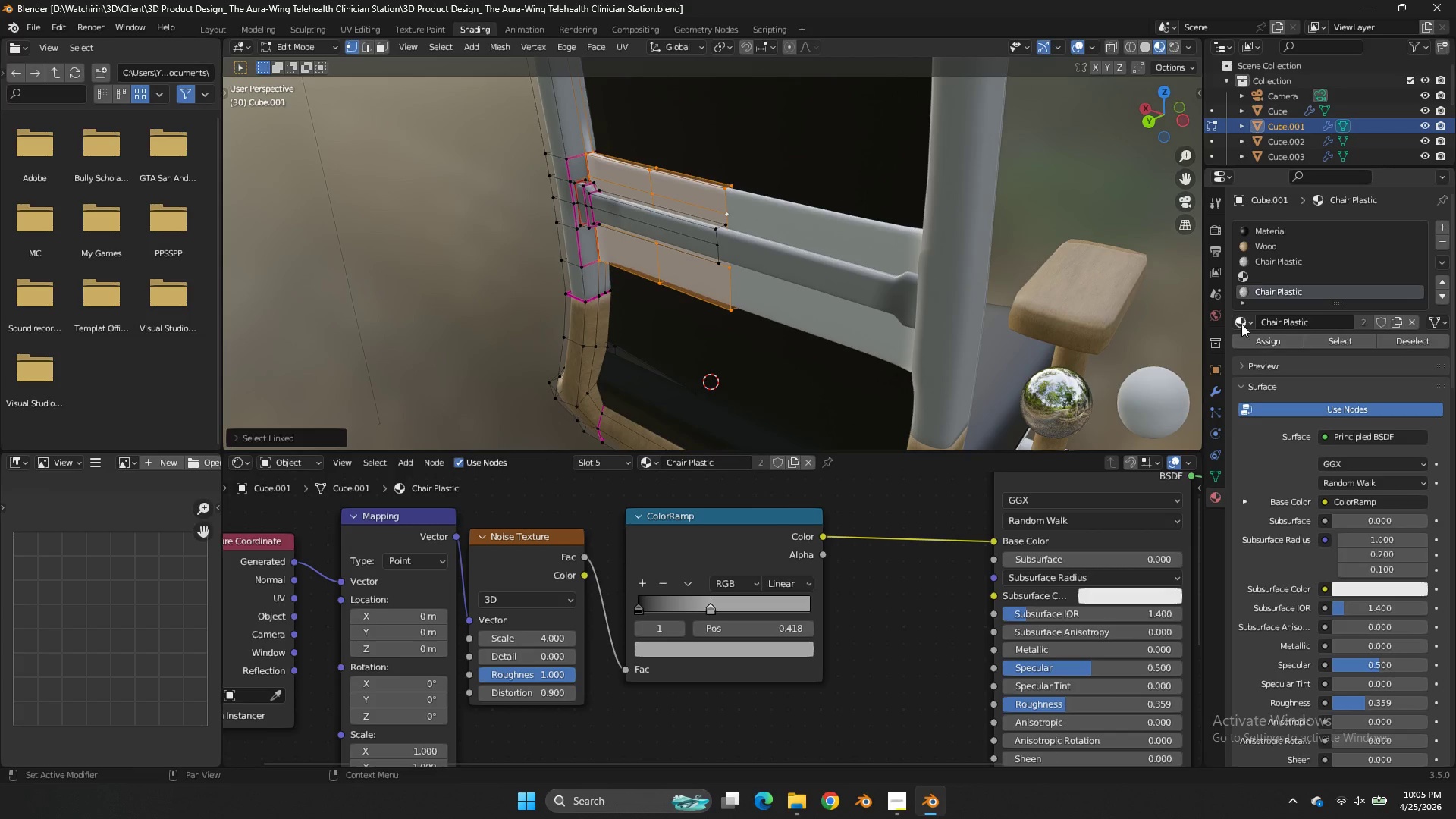 
left_click([1240, 322])
 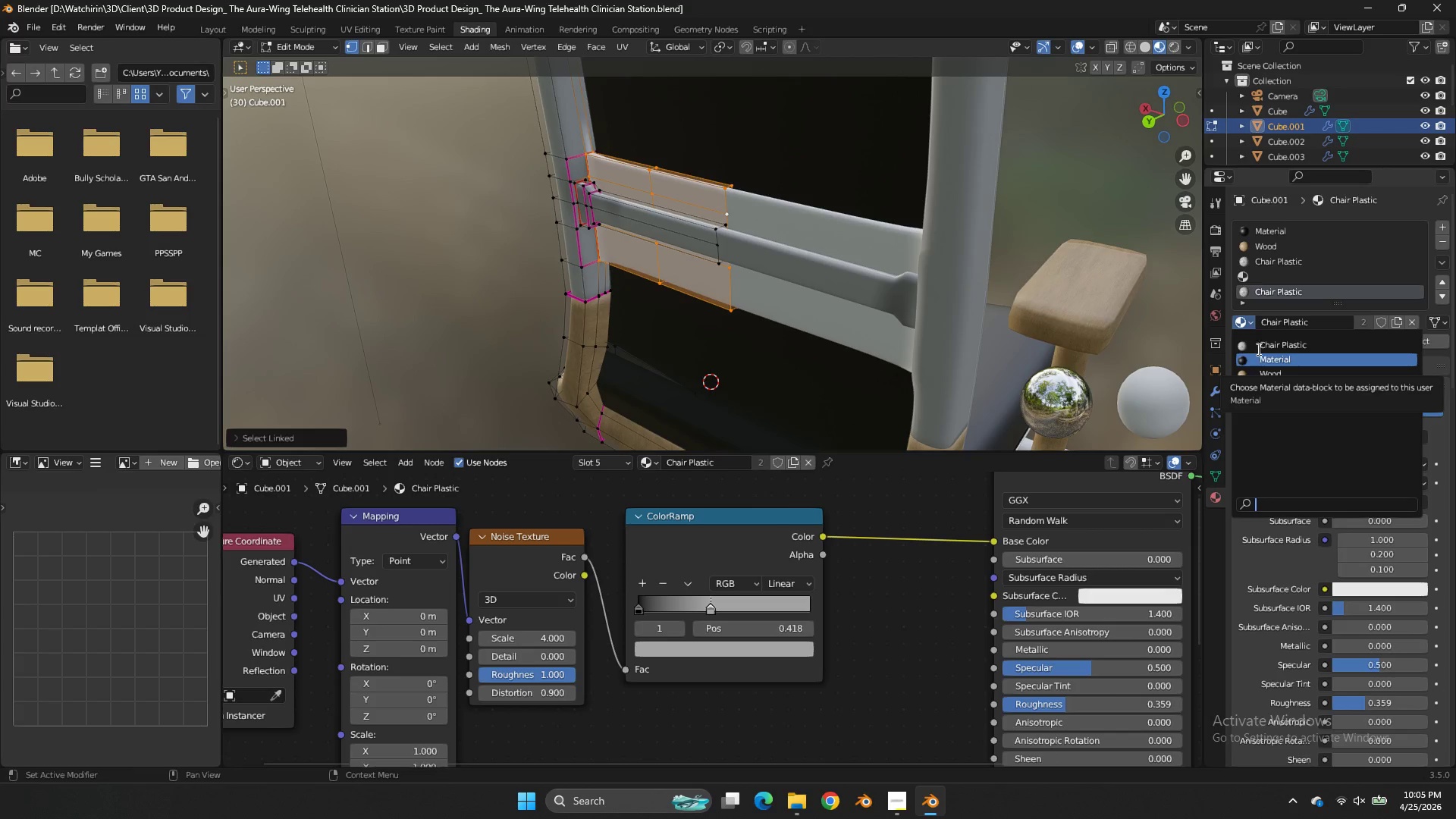 
left_click([1283, 286])
 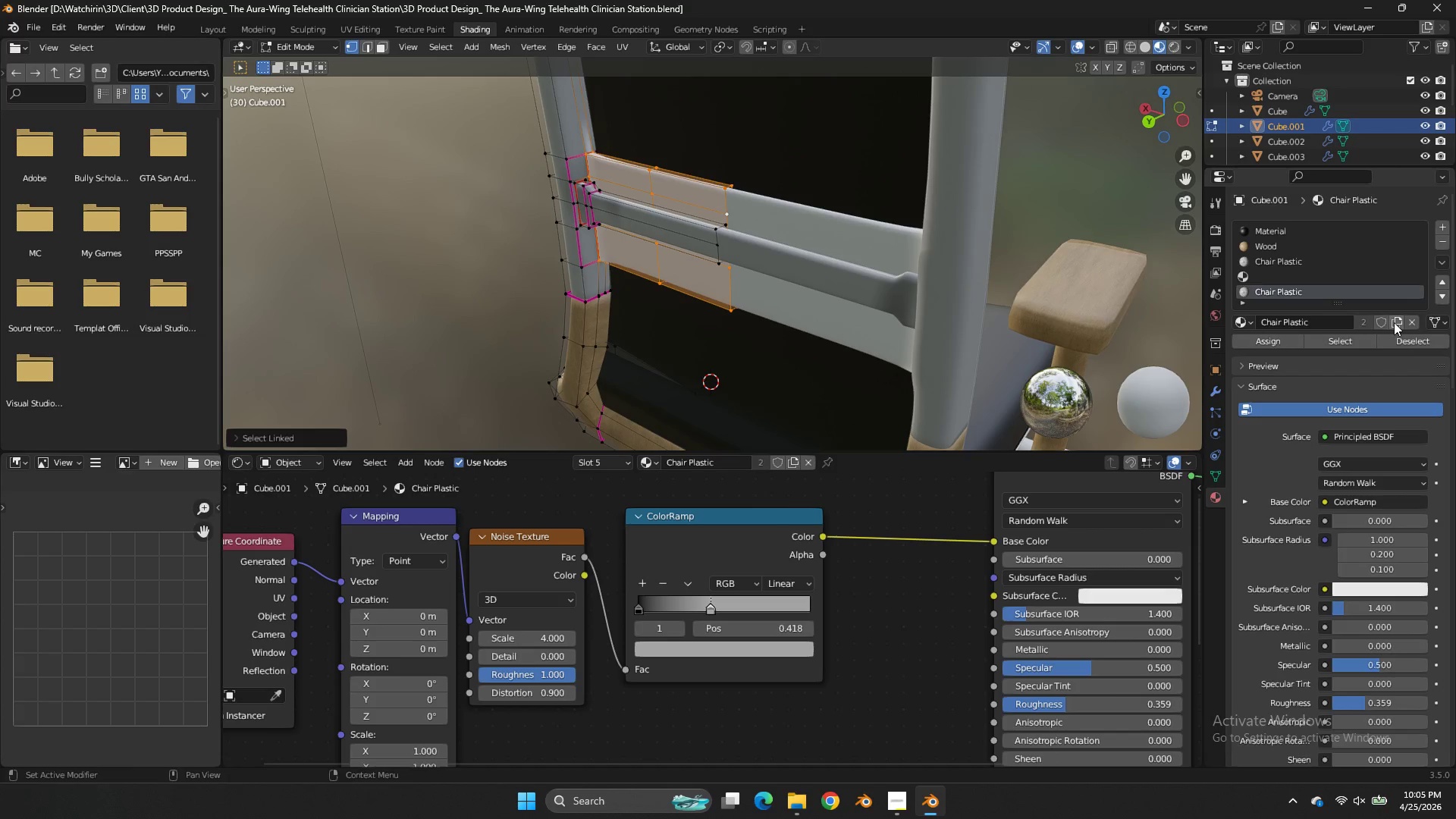 
left_click([1394, 322])
 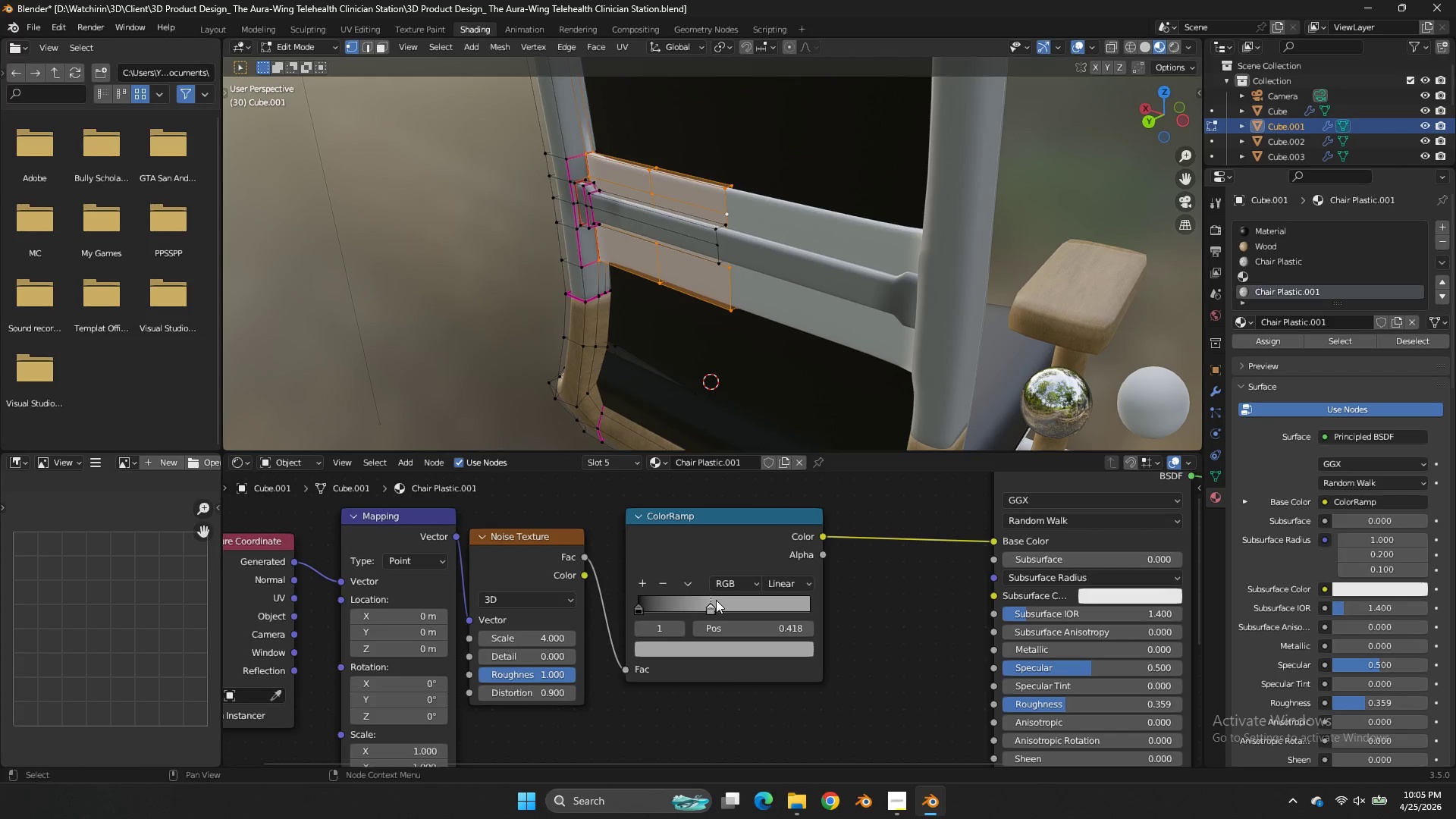 
left_click_drag(start_coordinate=[706, 599], to_coordinate=[701, 607])
 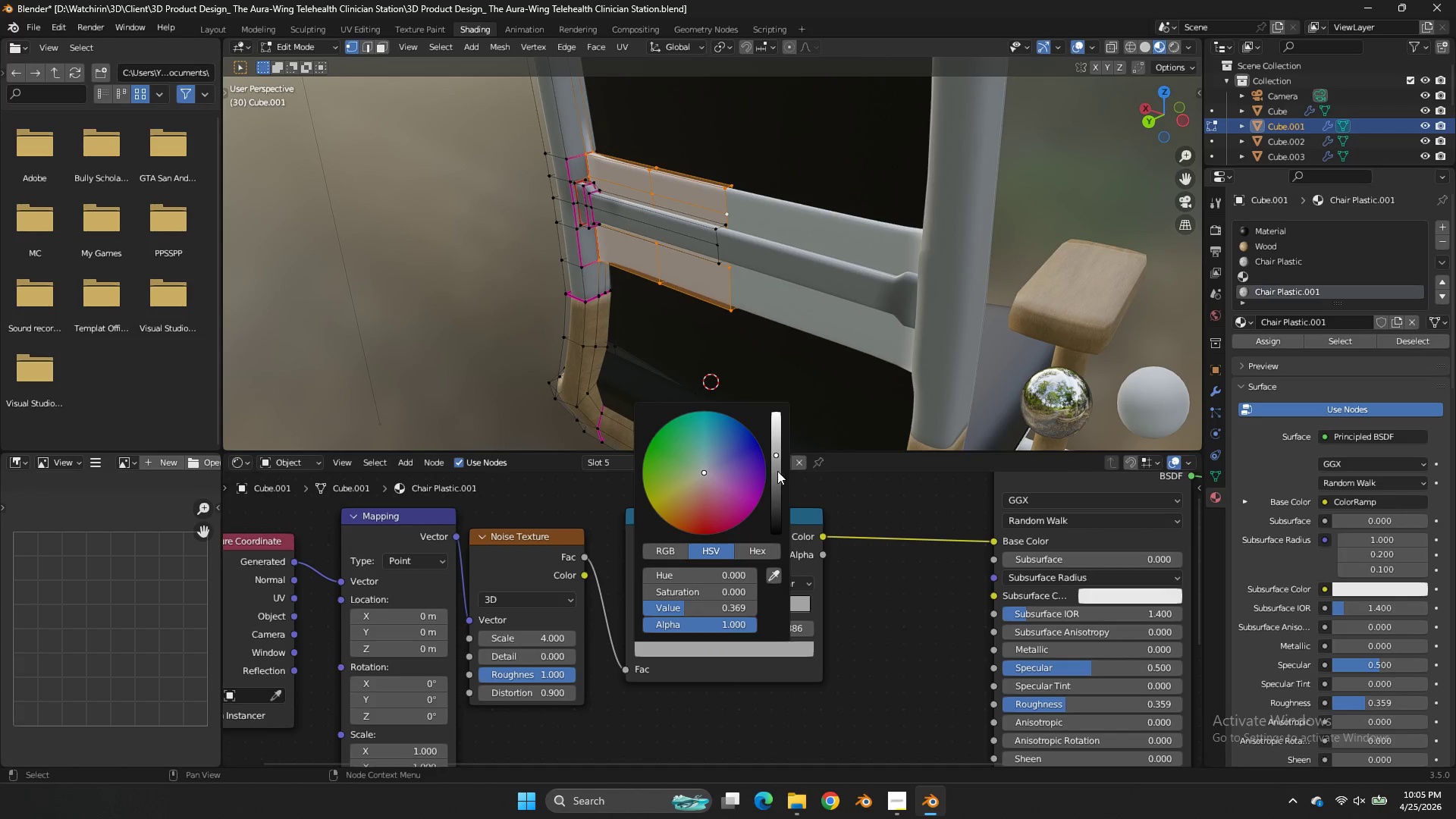 
left_click_drag(start_coordinate=[783, 472], to_coordinate=[783, 482])
 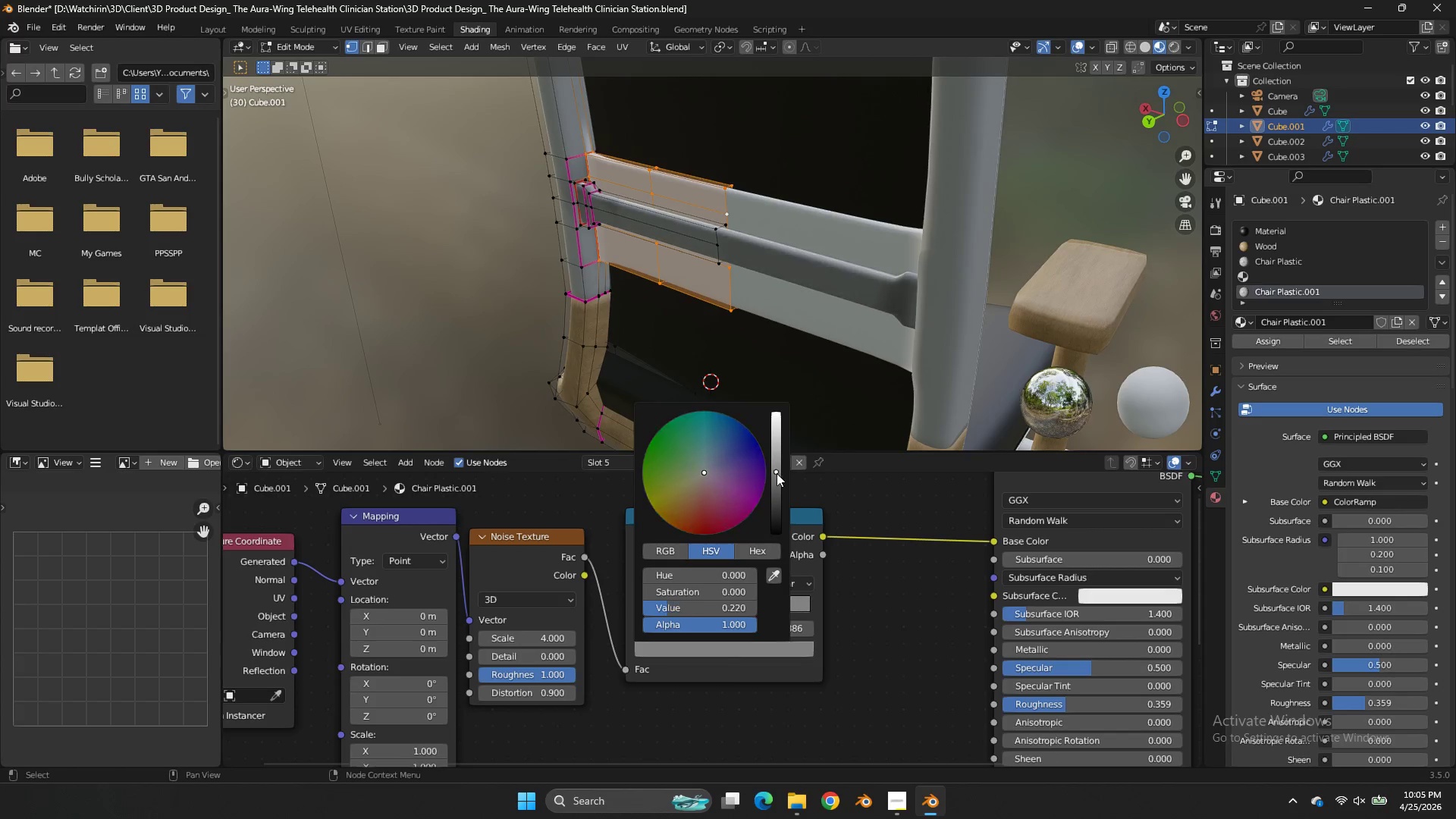 
left_click_drag(start_coordinate=[777, 465], to_coordinate=[778, 474])
 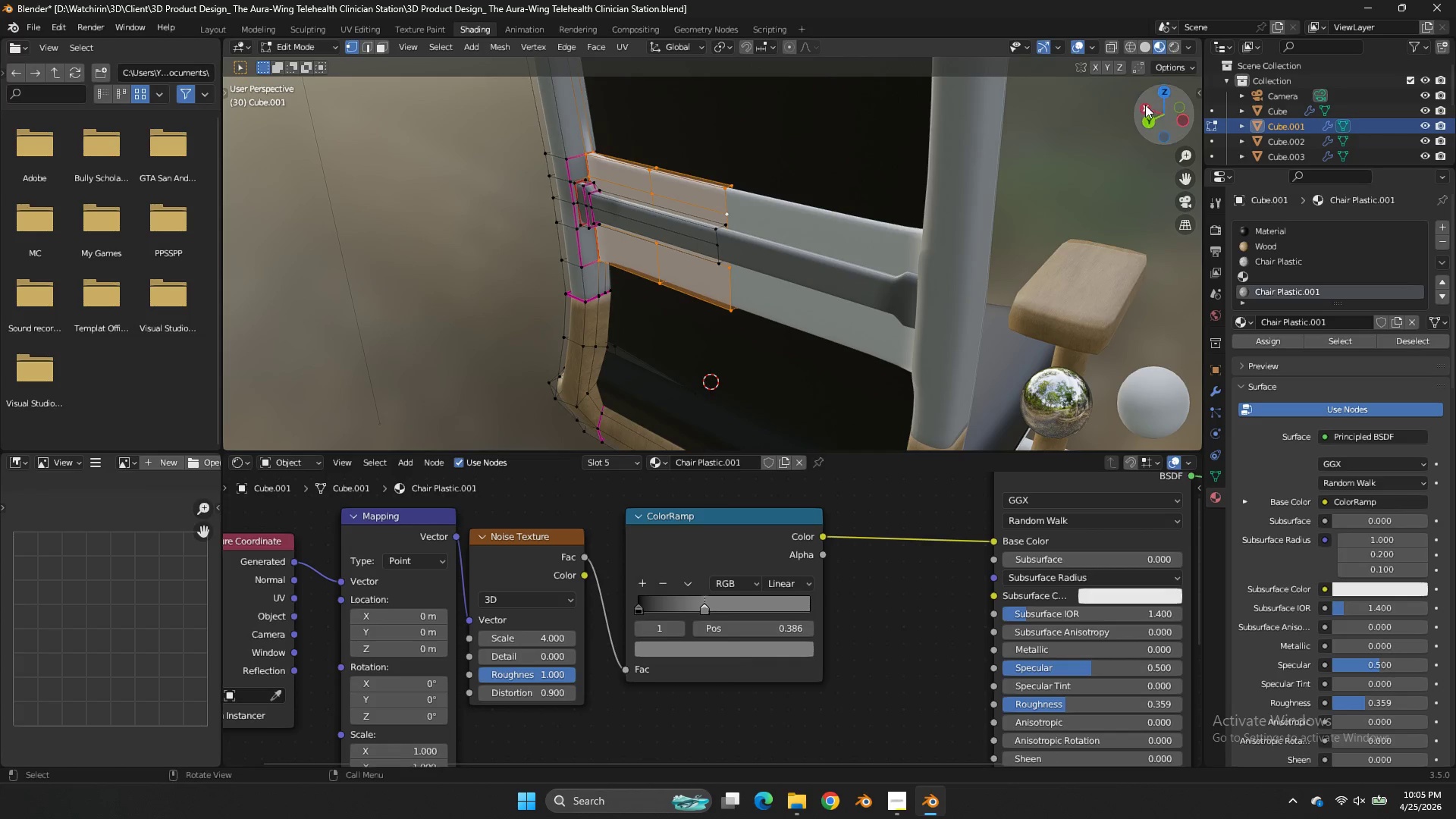 
left_click_drag(start_coordinate=[1147, 105], to_coordinate=[340, 118])
 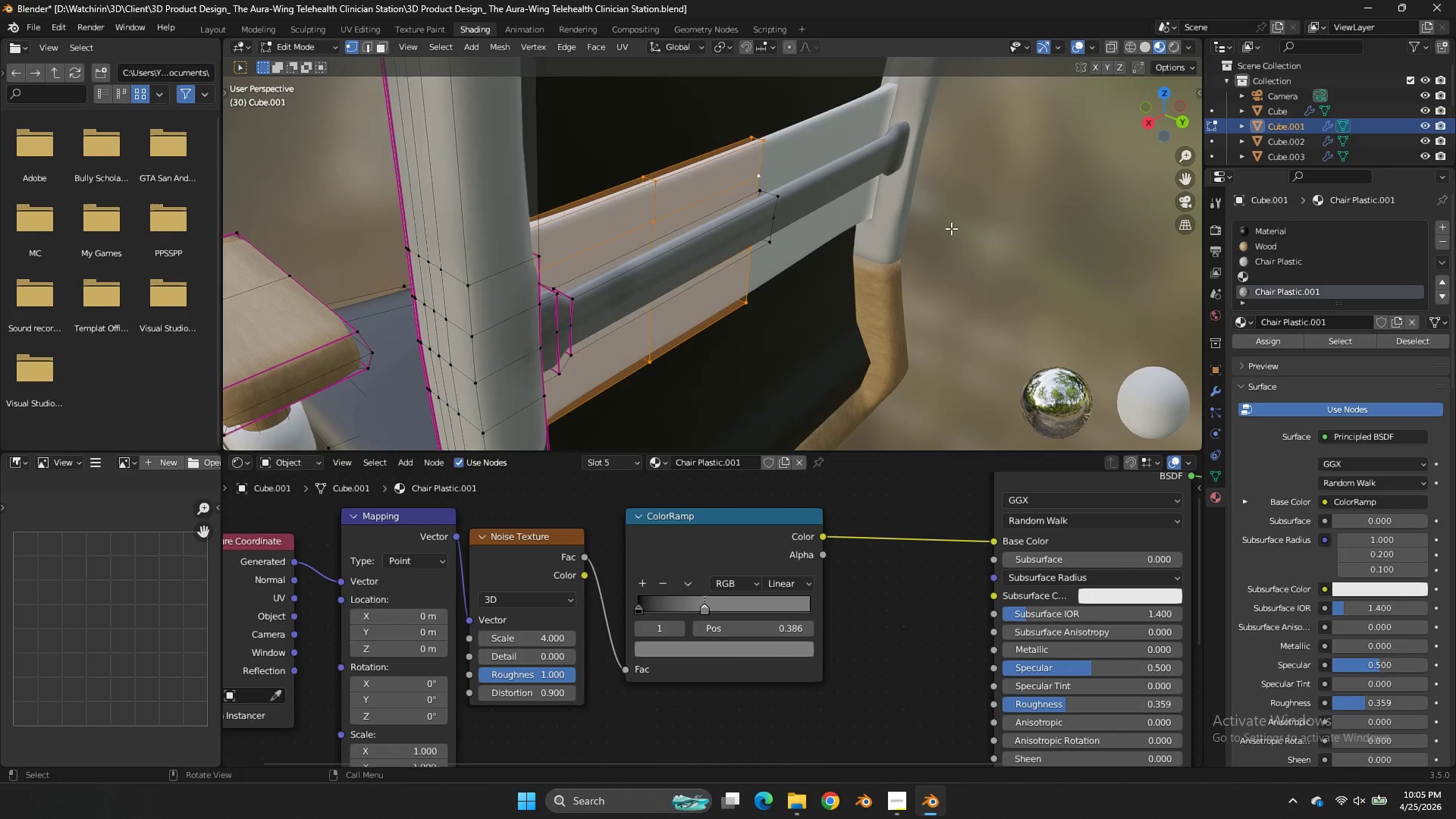 
left_click([772, 213])
 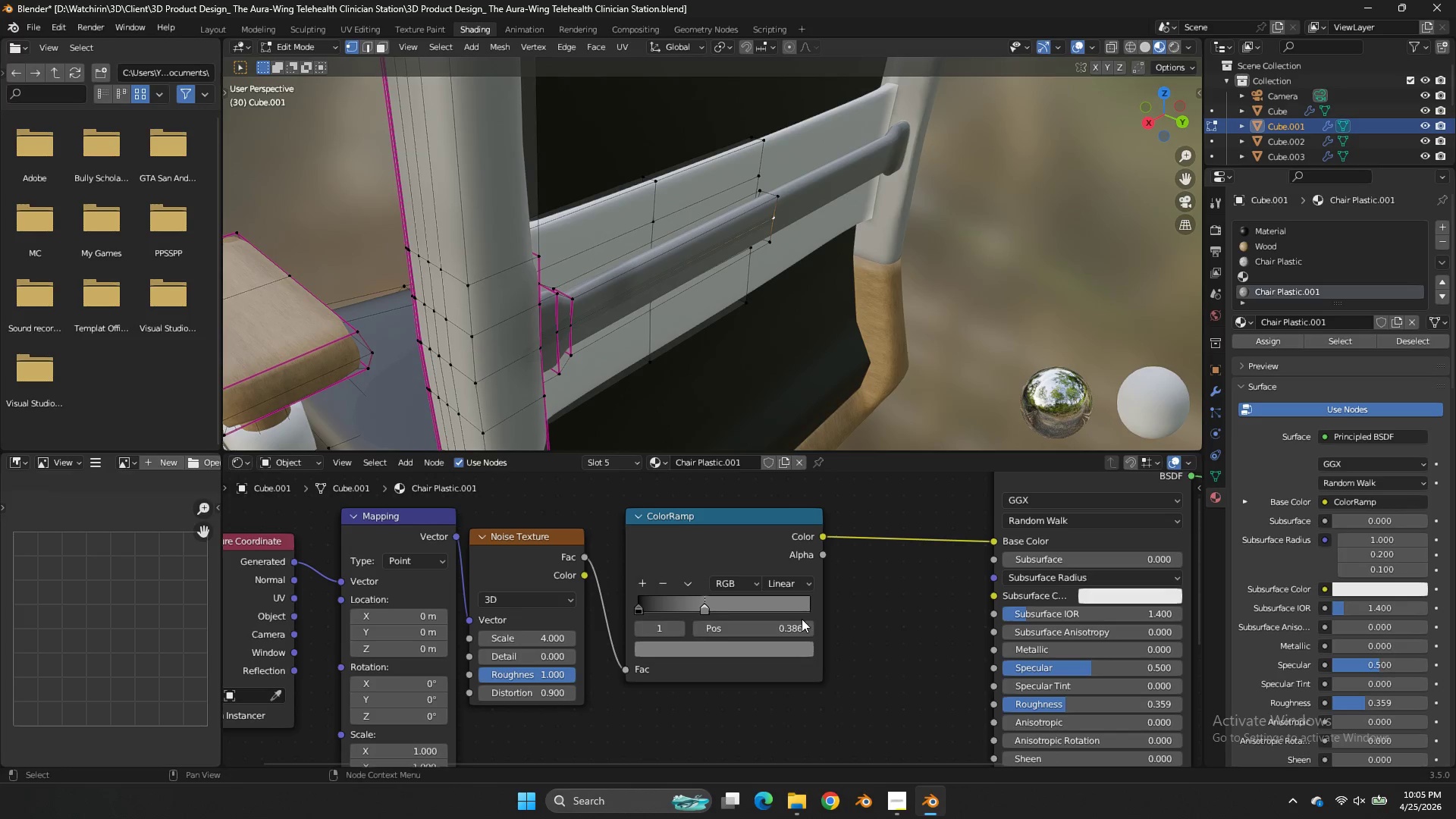 
scroll: coordinate [953, 228], scroll_direction: up, amount: 2.0
 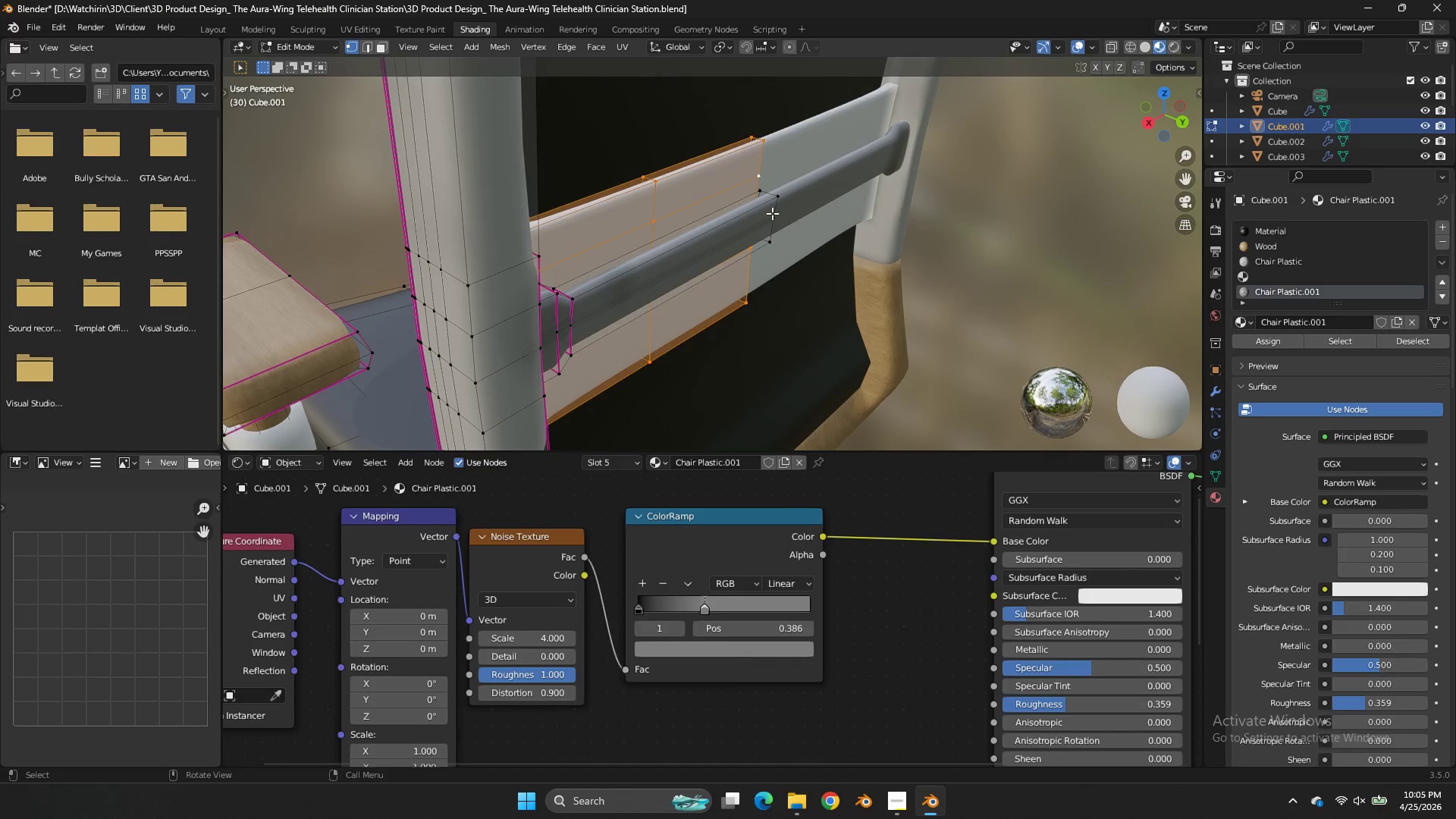 
double_click([713, 646])
 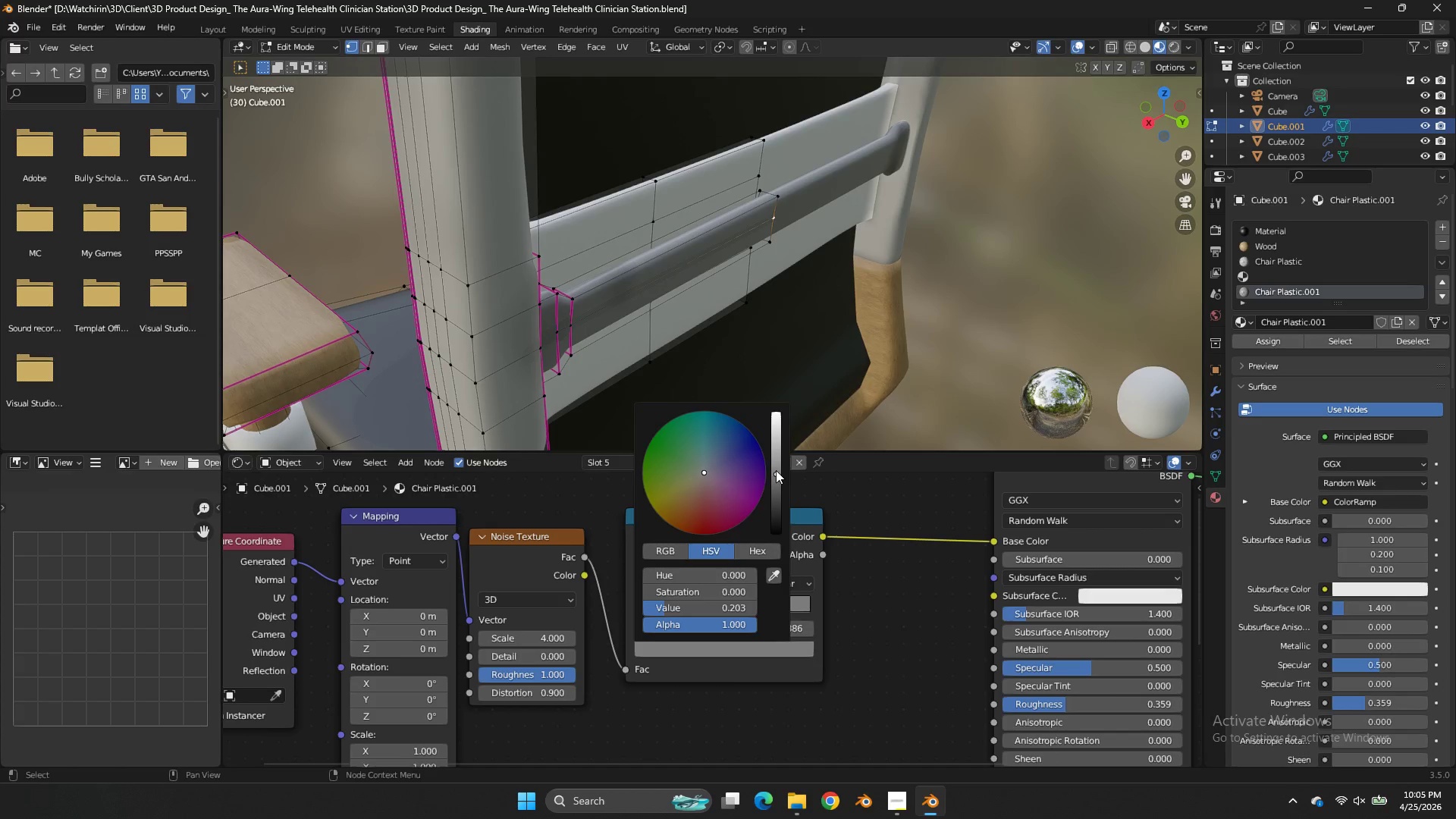 
left_click_drag(start_coordinate=[776, 470], to_coordinate=[777, 461])
 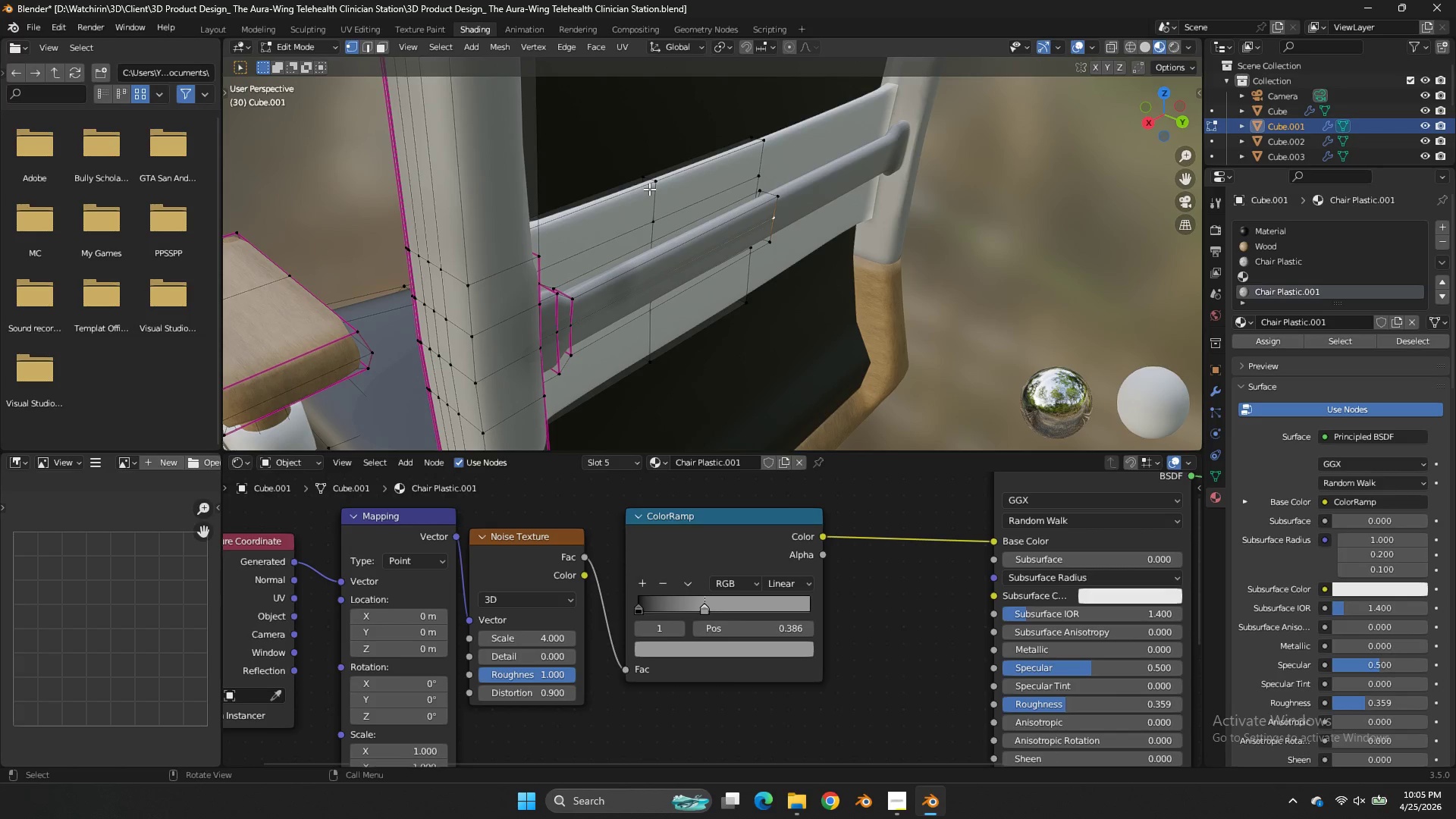 
left_click([649, 189])
 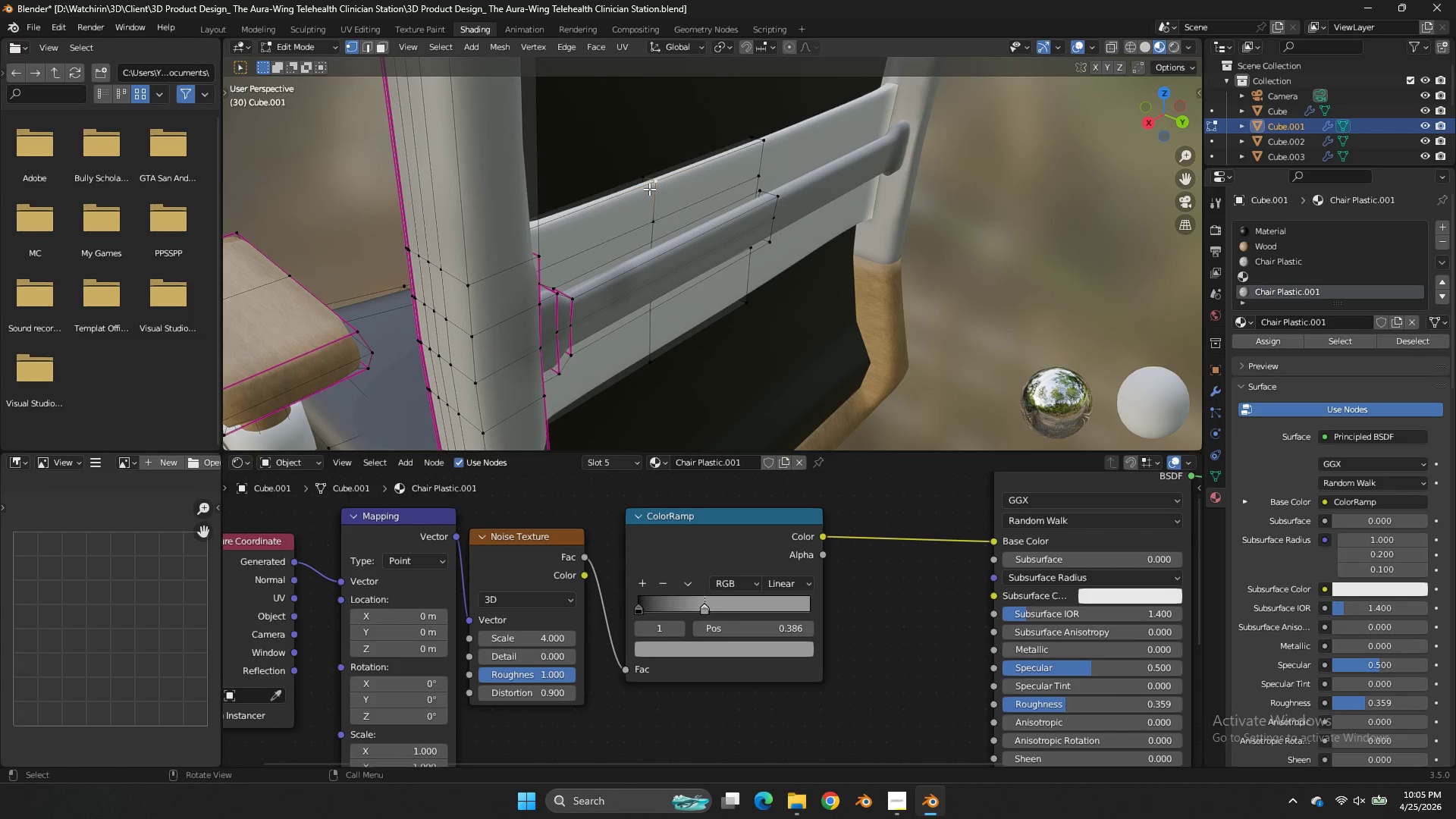 
key(L)
 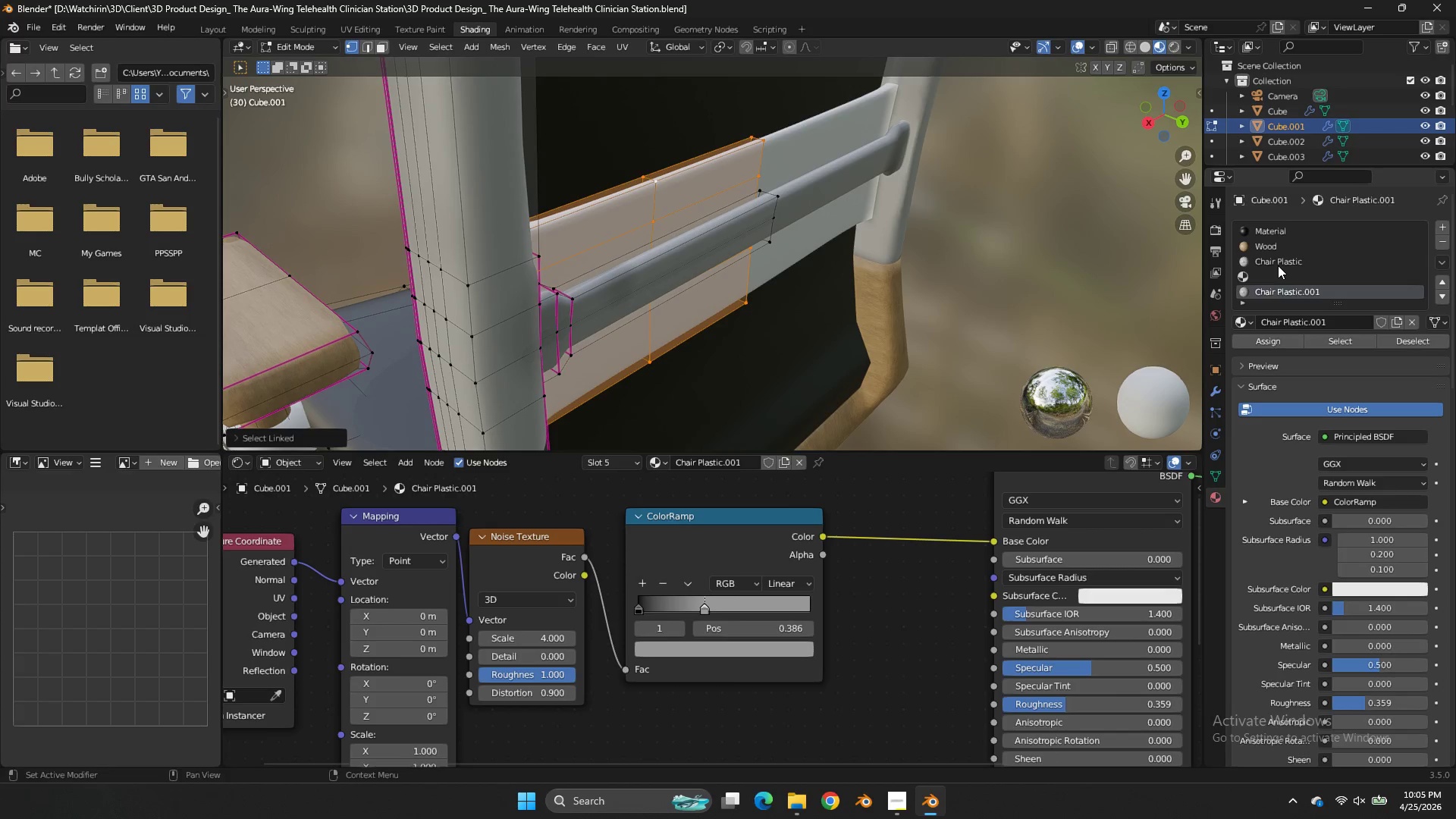 
left_click([1279, 265])
 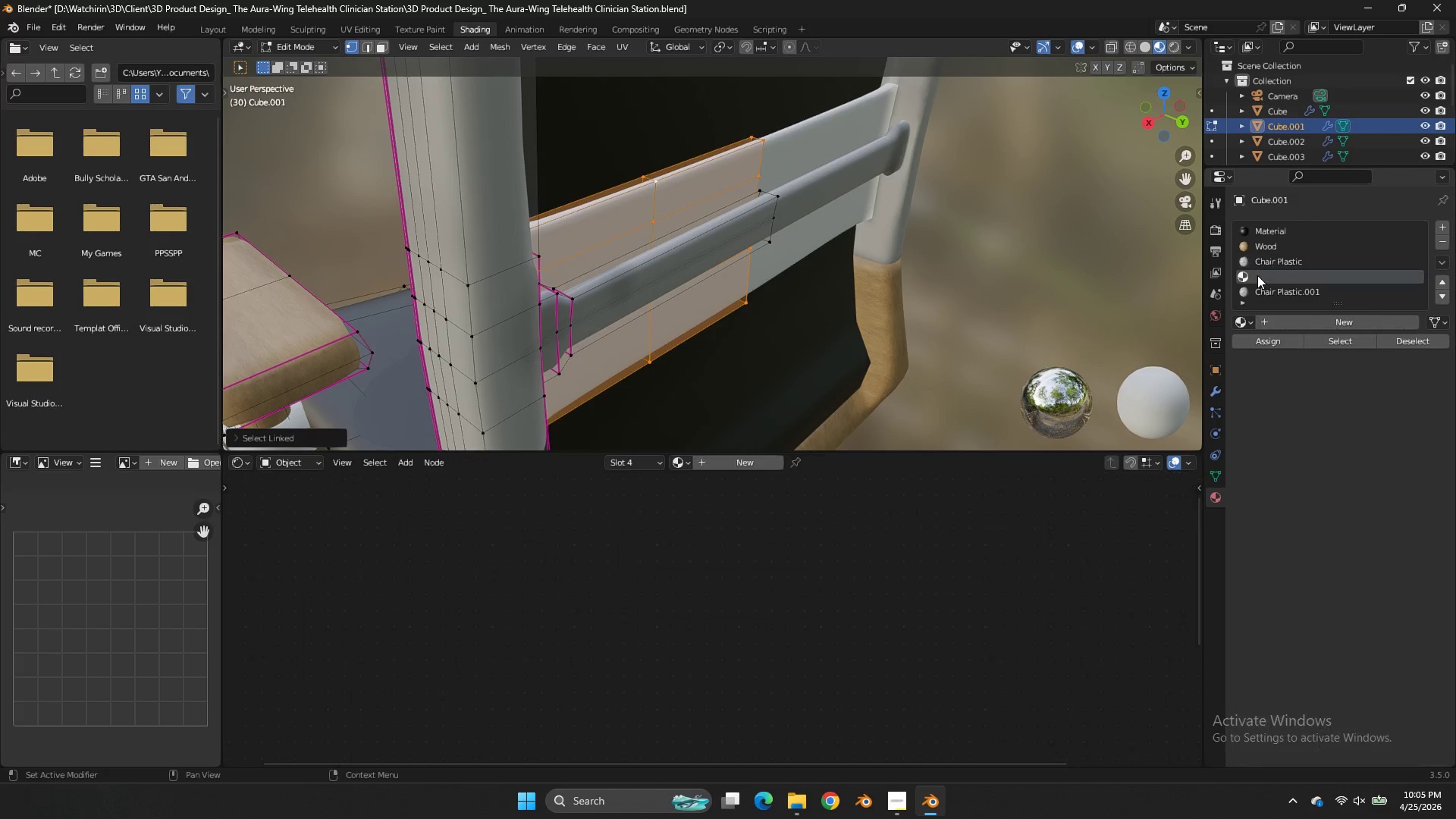 
left_click([1257, 275])
 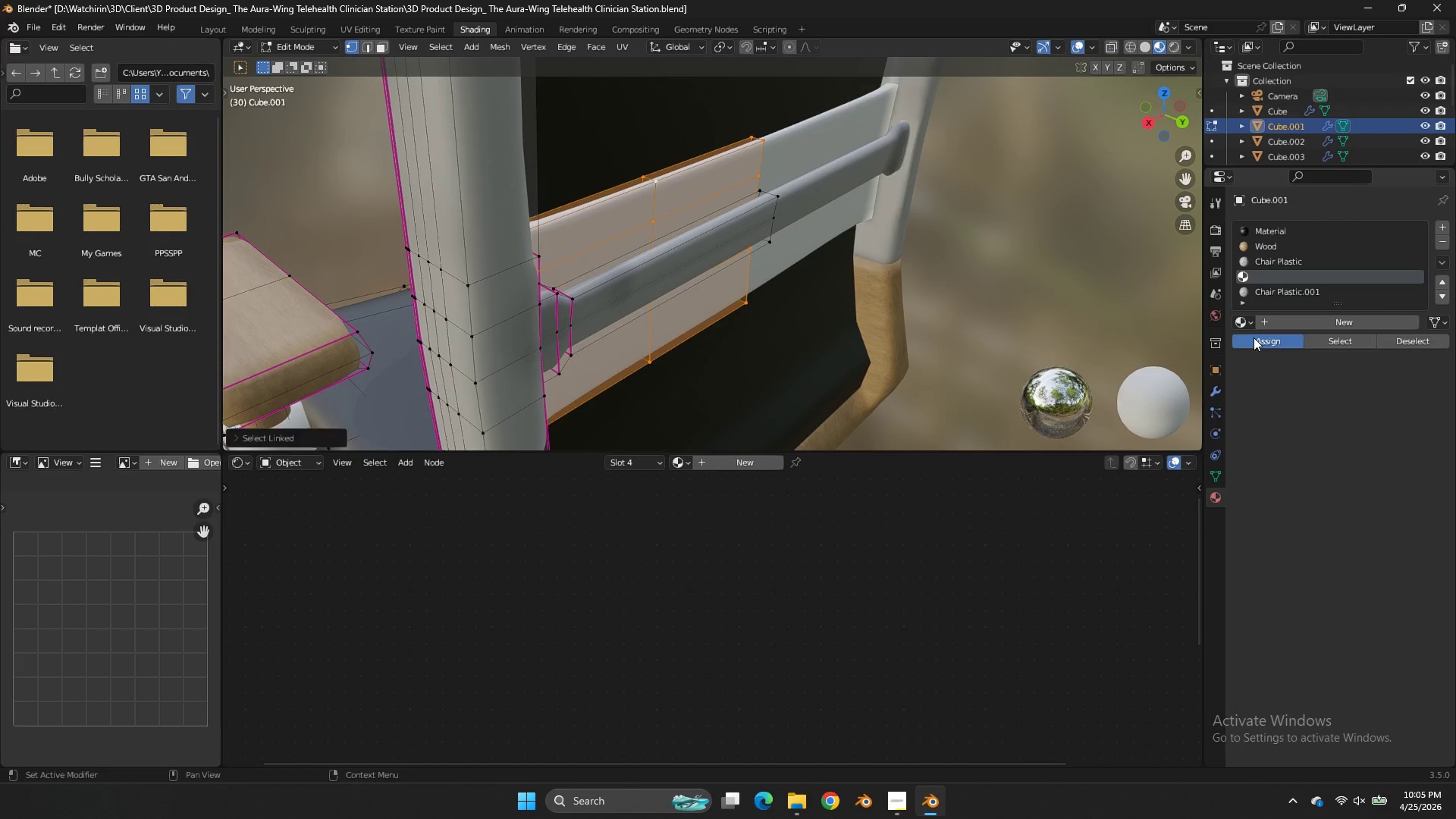 
left_click([1254, 337])
 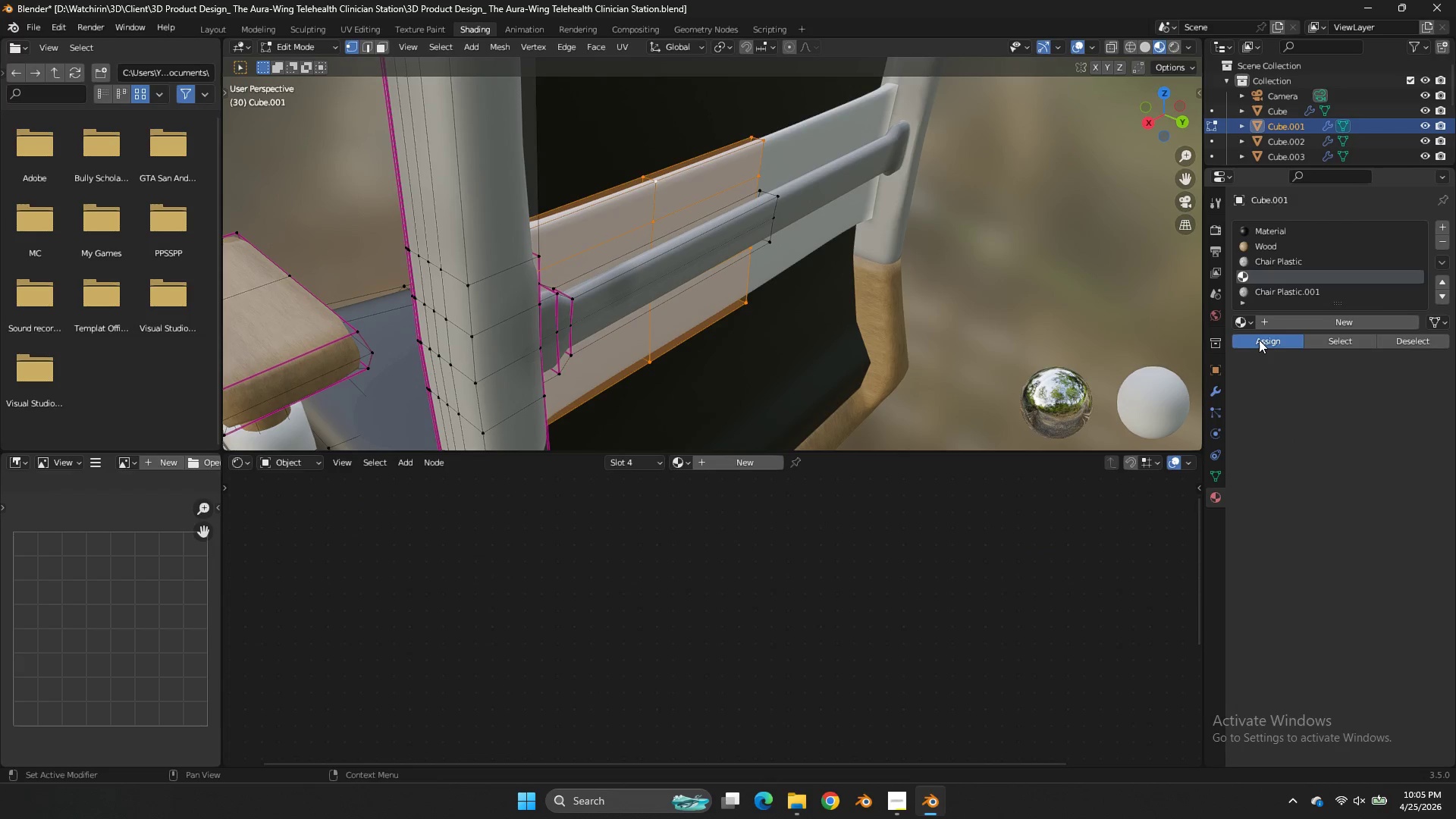 
left_click([1259, 340])
 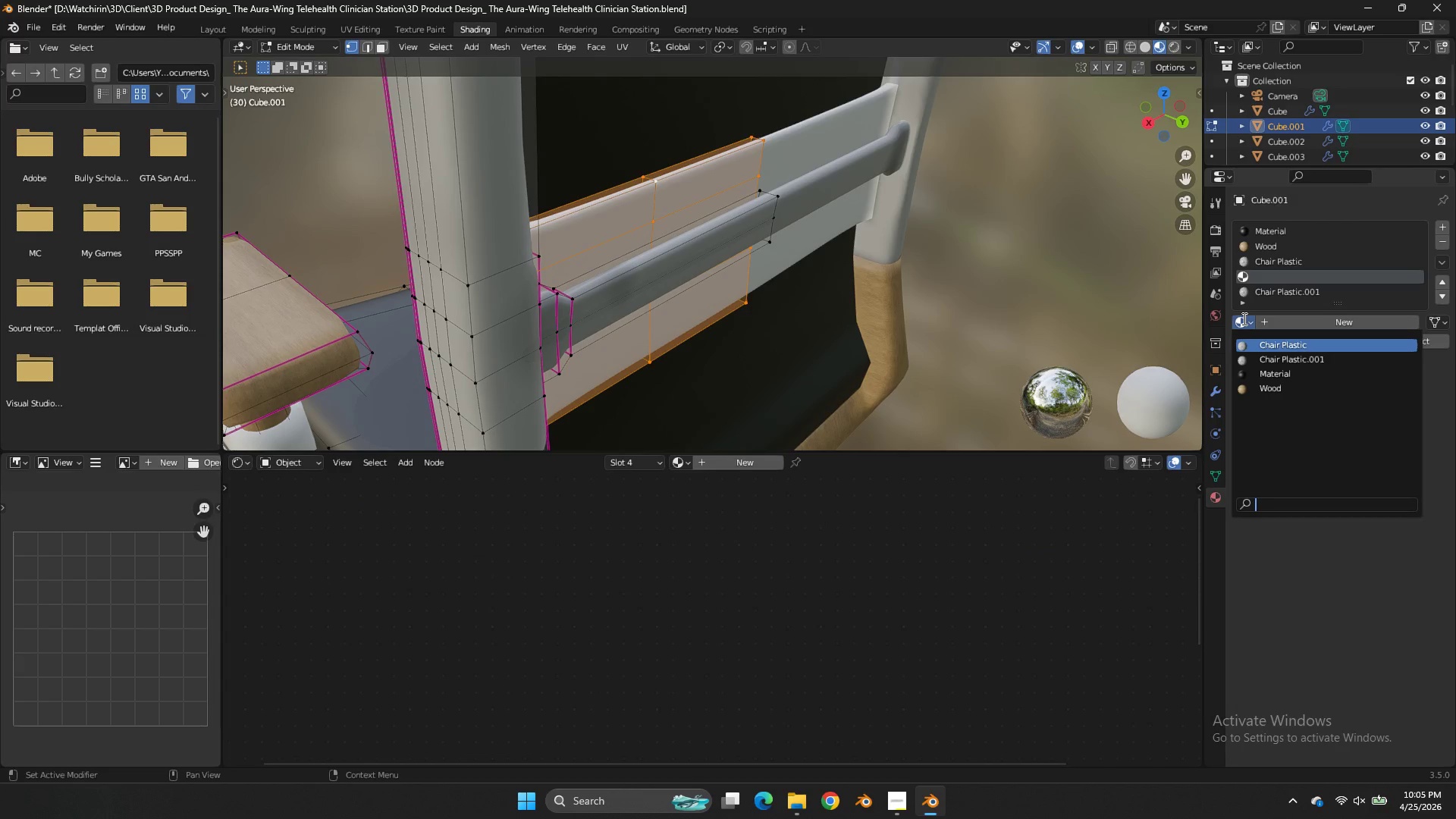 
triple_click([1243, 318])
 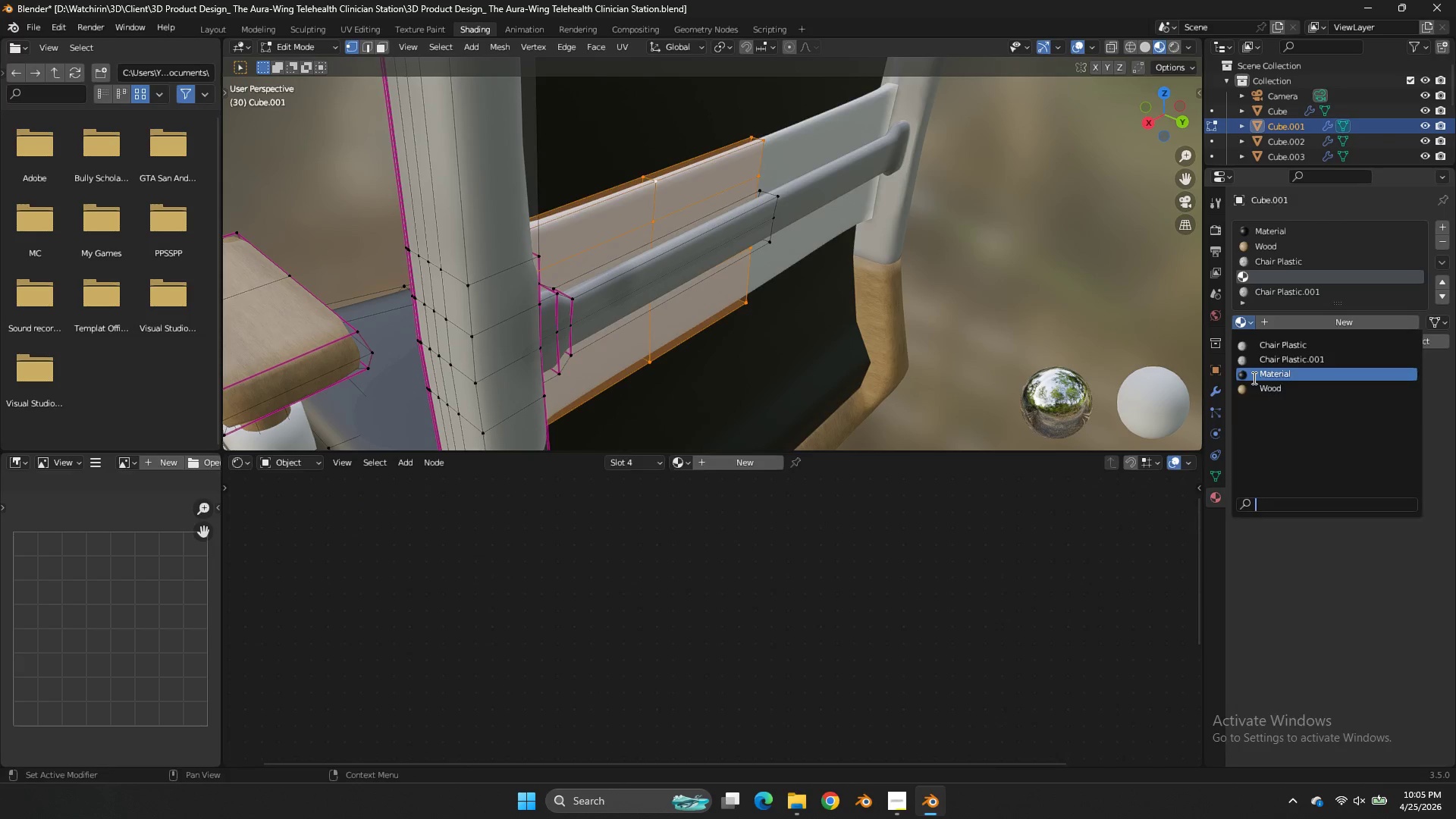 
left_click([1253, 378])
 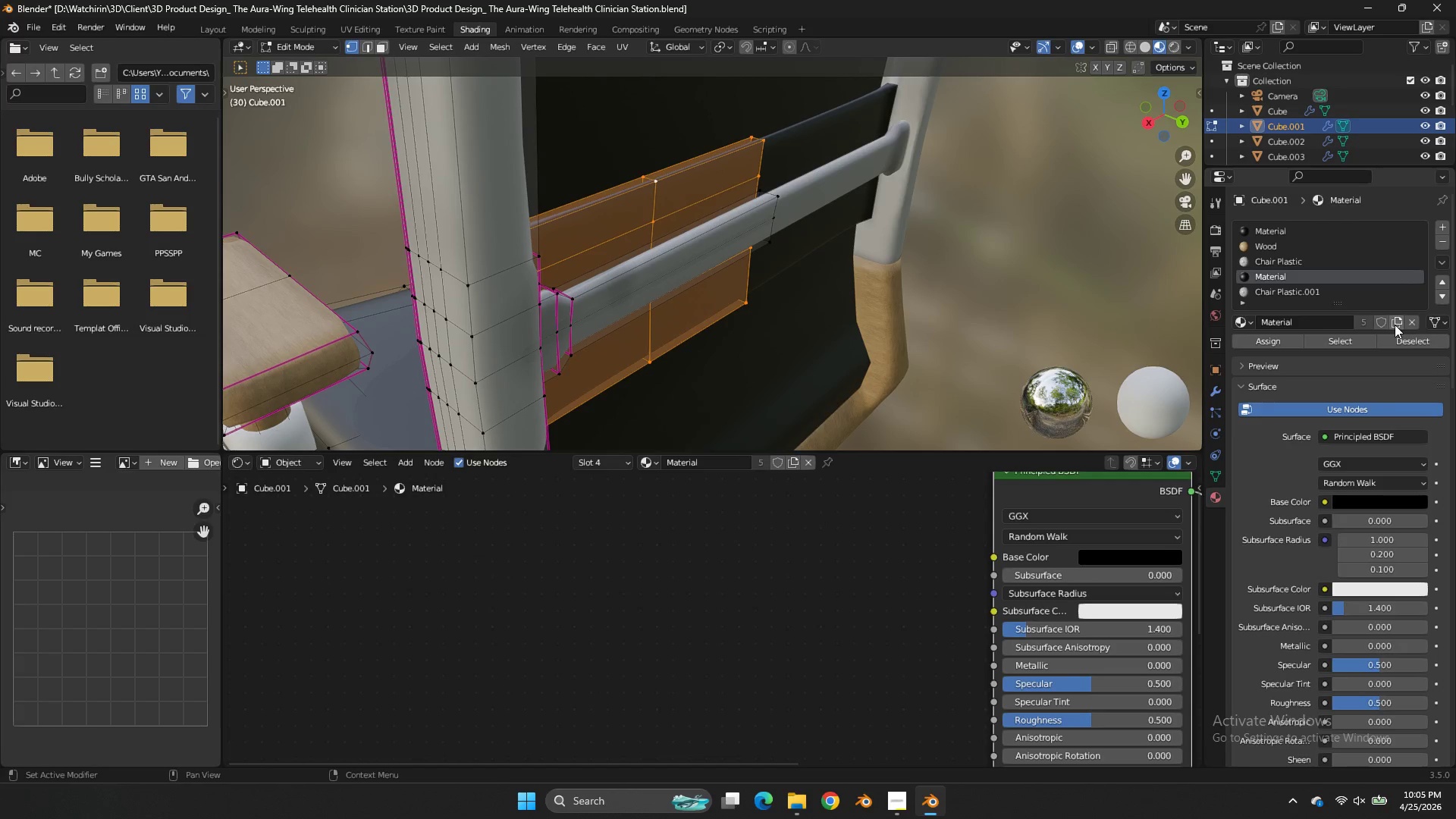 
scroll: coordinate [917, 293], scroll_direction: none, amount: 0.0
 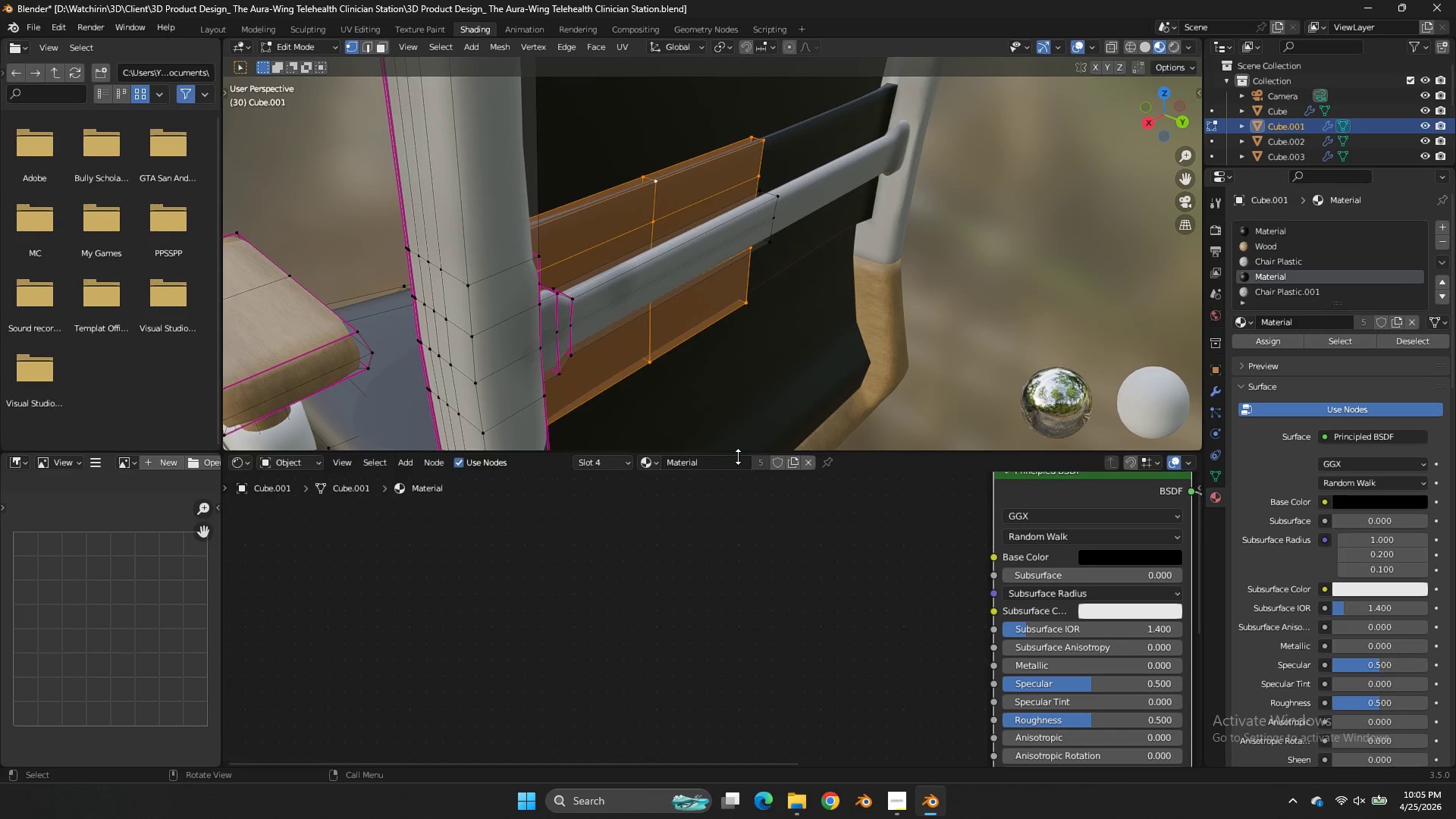 
key(Control+ControlLeft)
 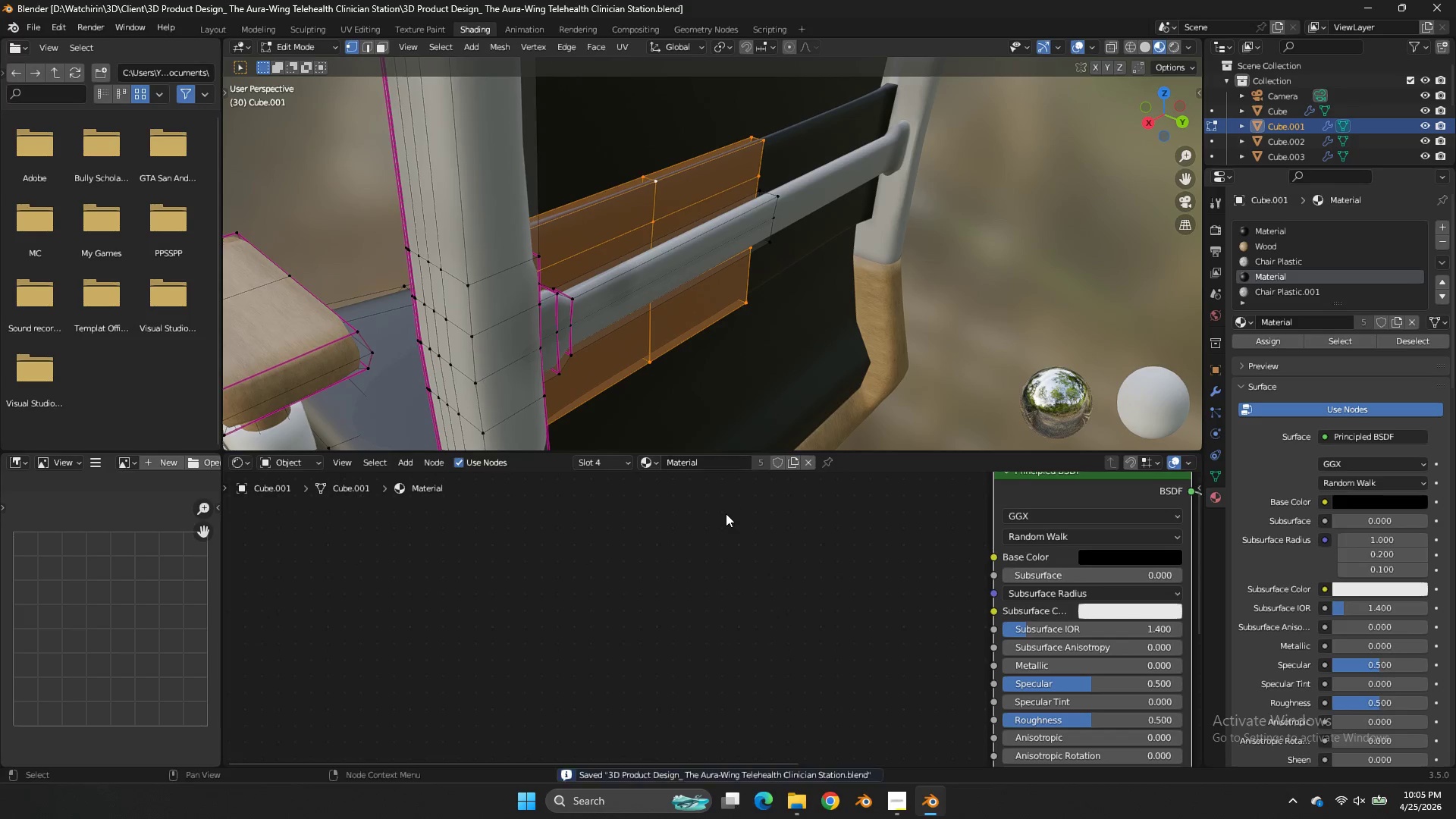 
key(Control+S)
 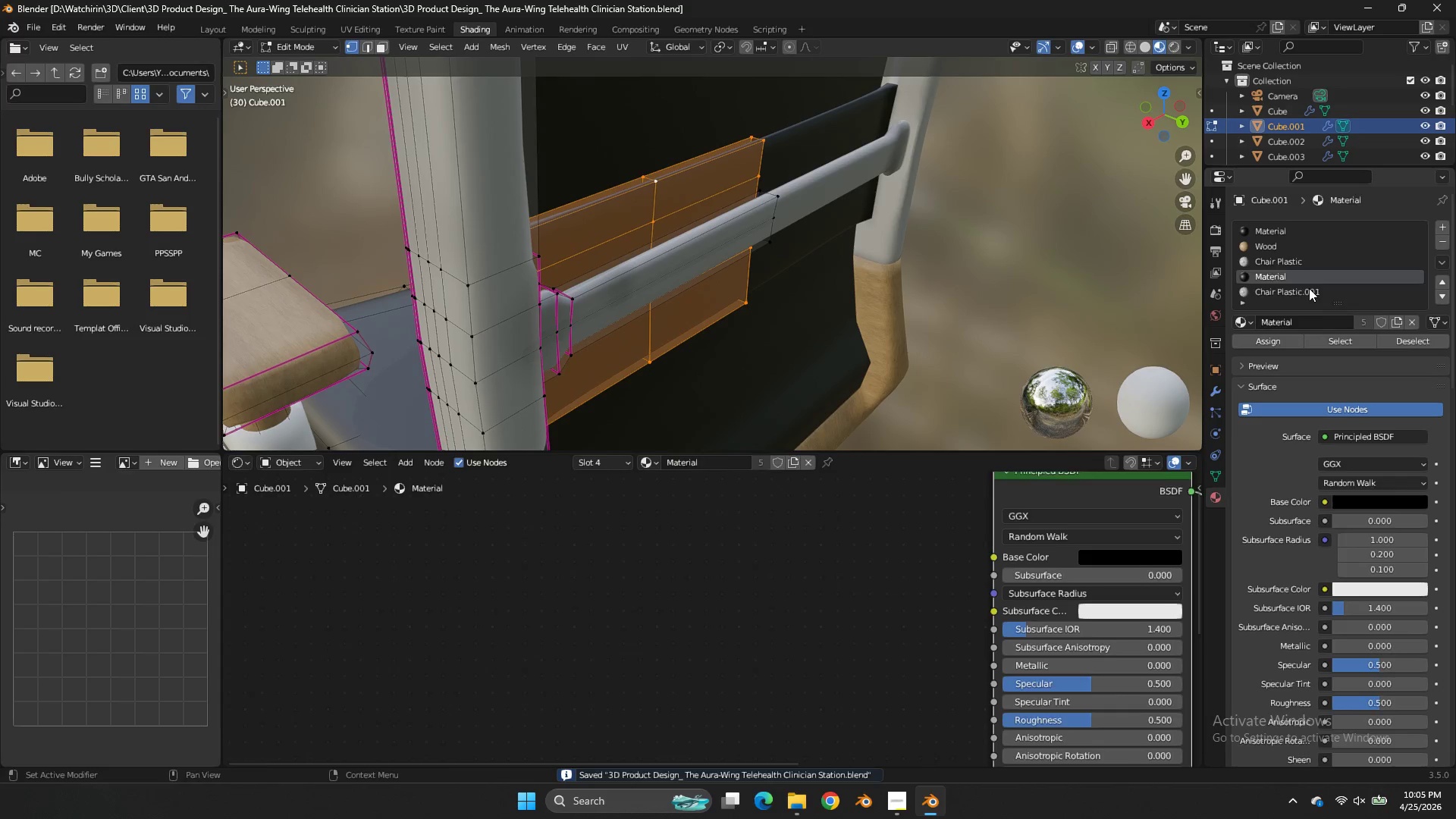 
left_click([1309, 290])
 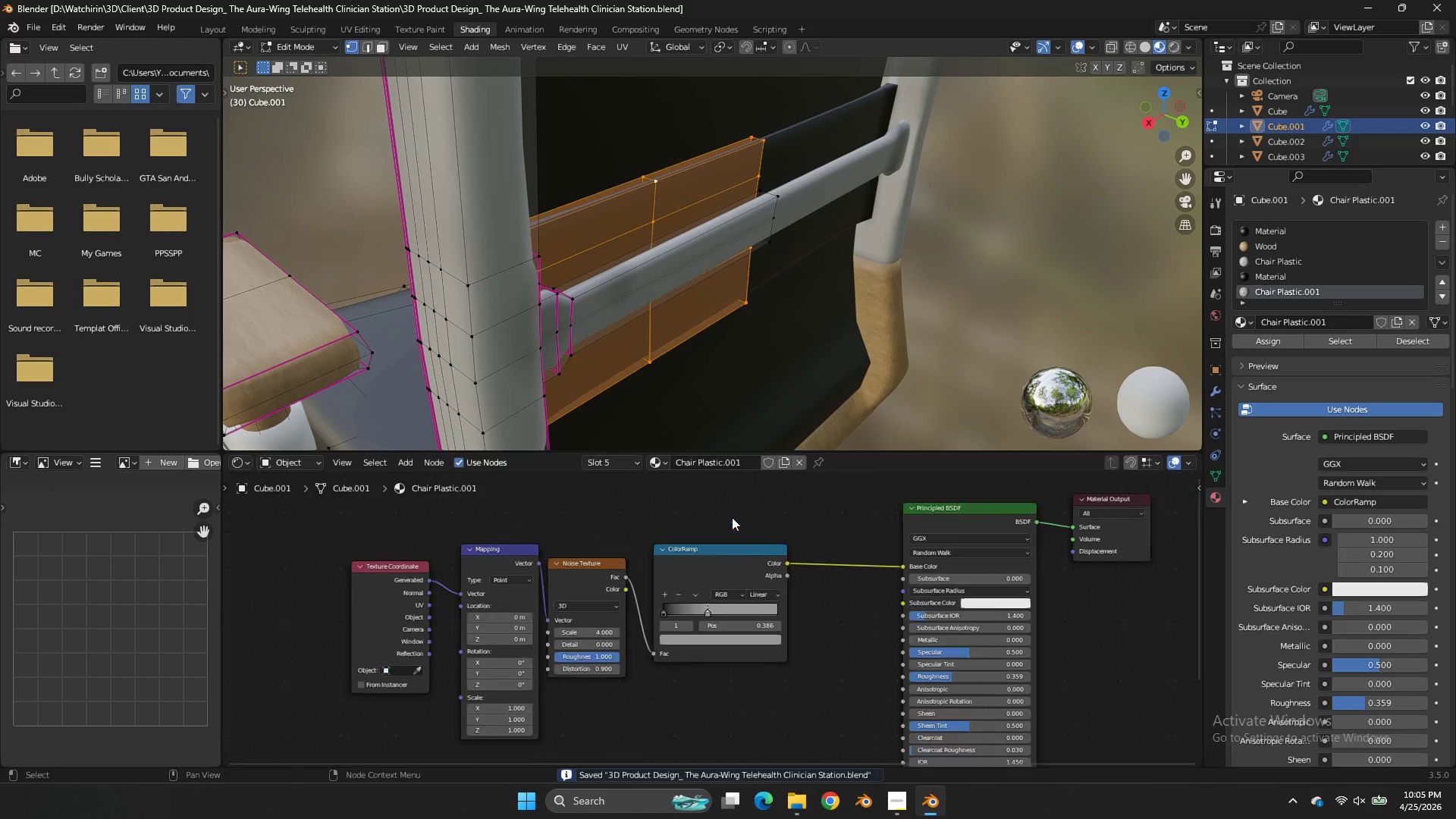 
scroll: coordinate [736, 519], scroll_direction: down, amount: 8.0
 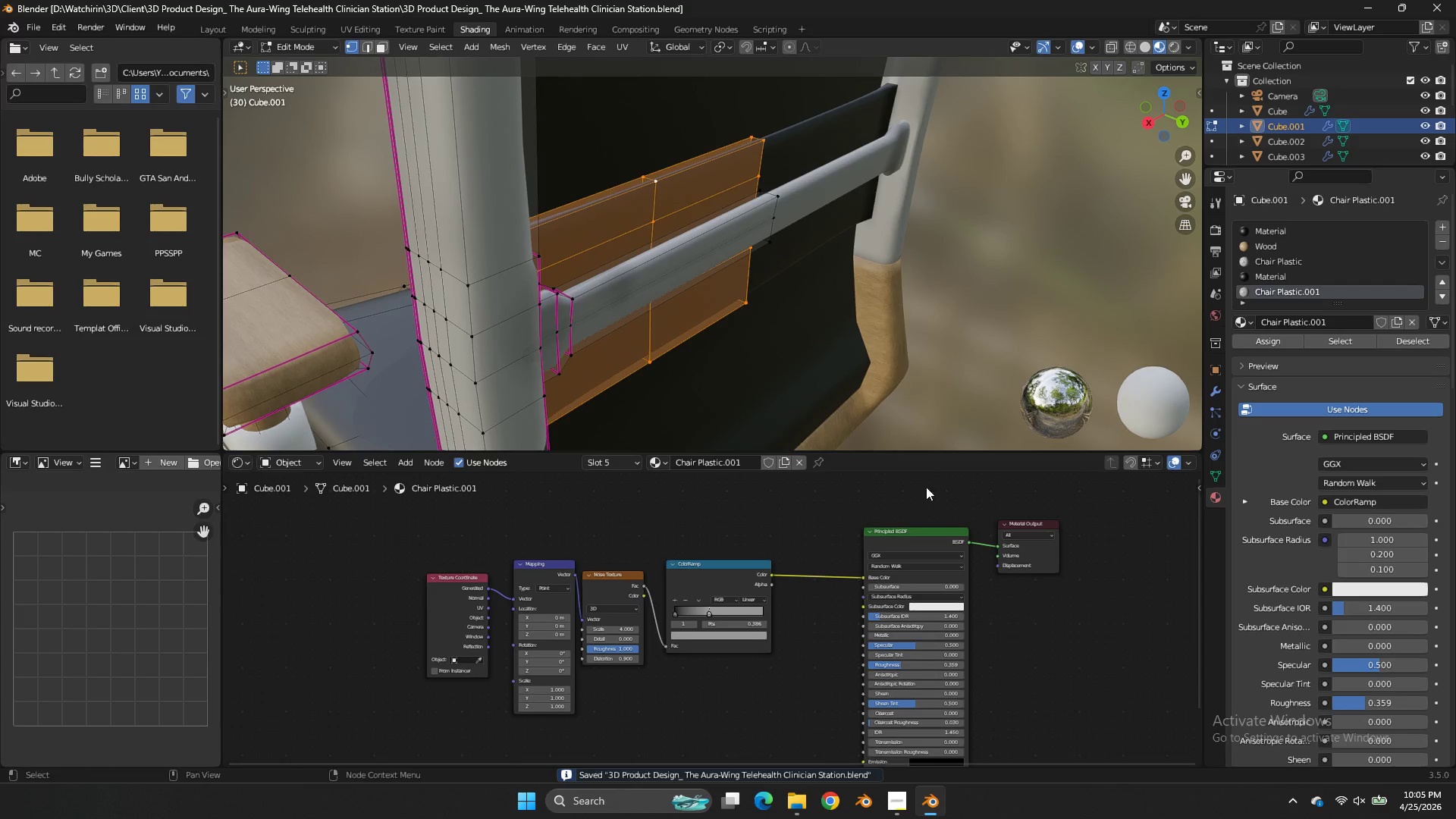 
left_click_drag(start_coordinate=[922, 491], to_coordinate=[379, 635])
 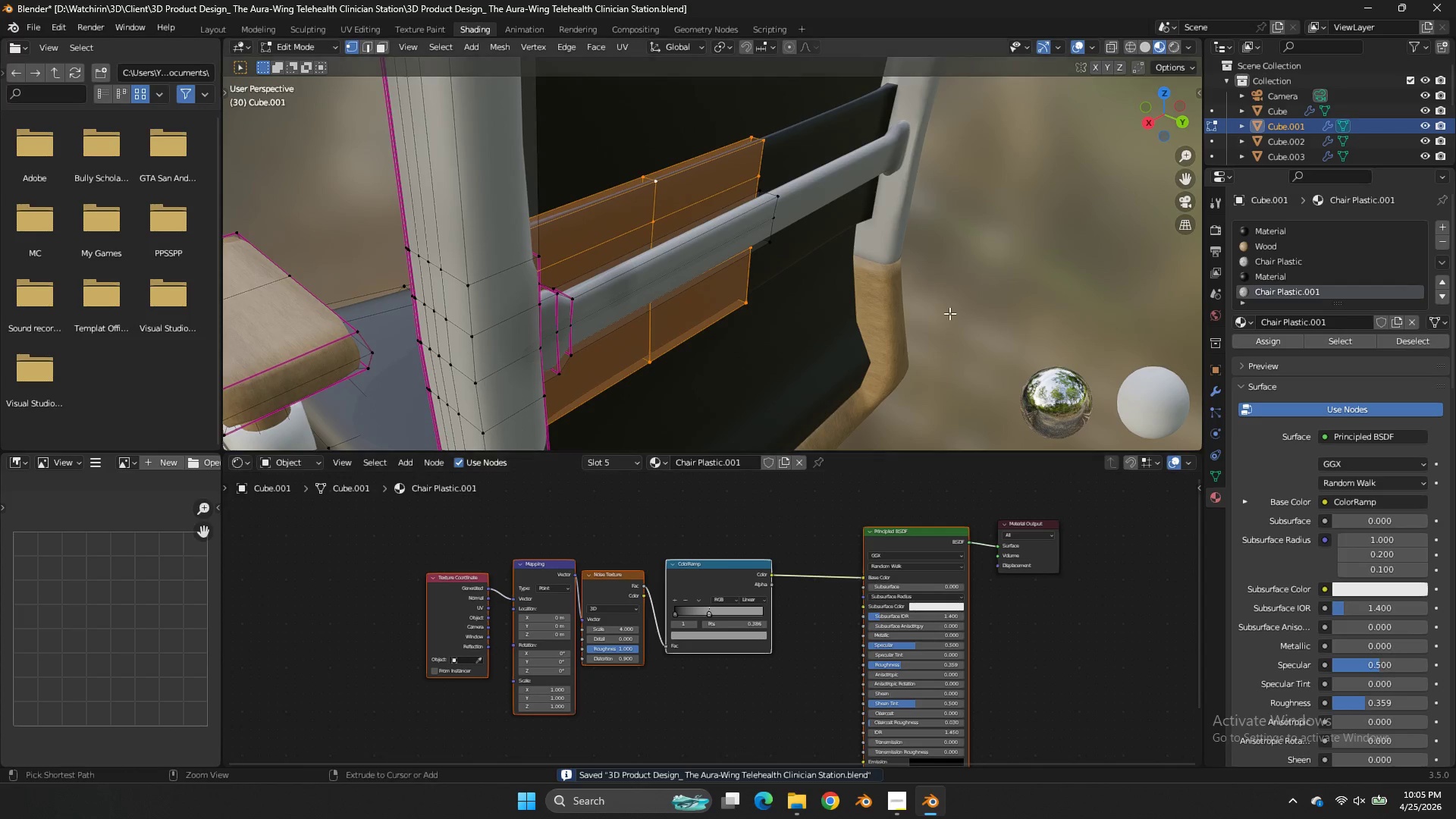 
key(Control+C)
 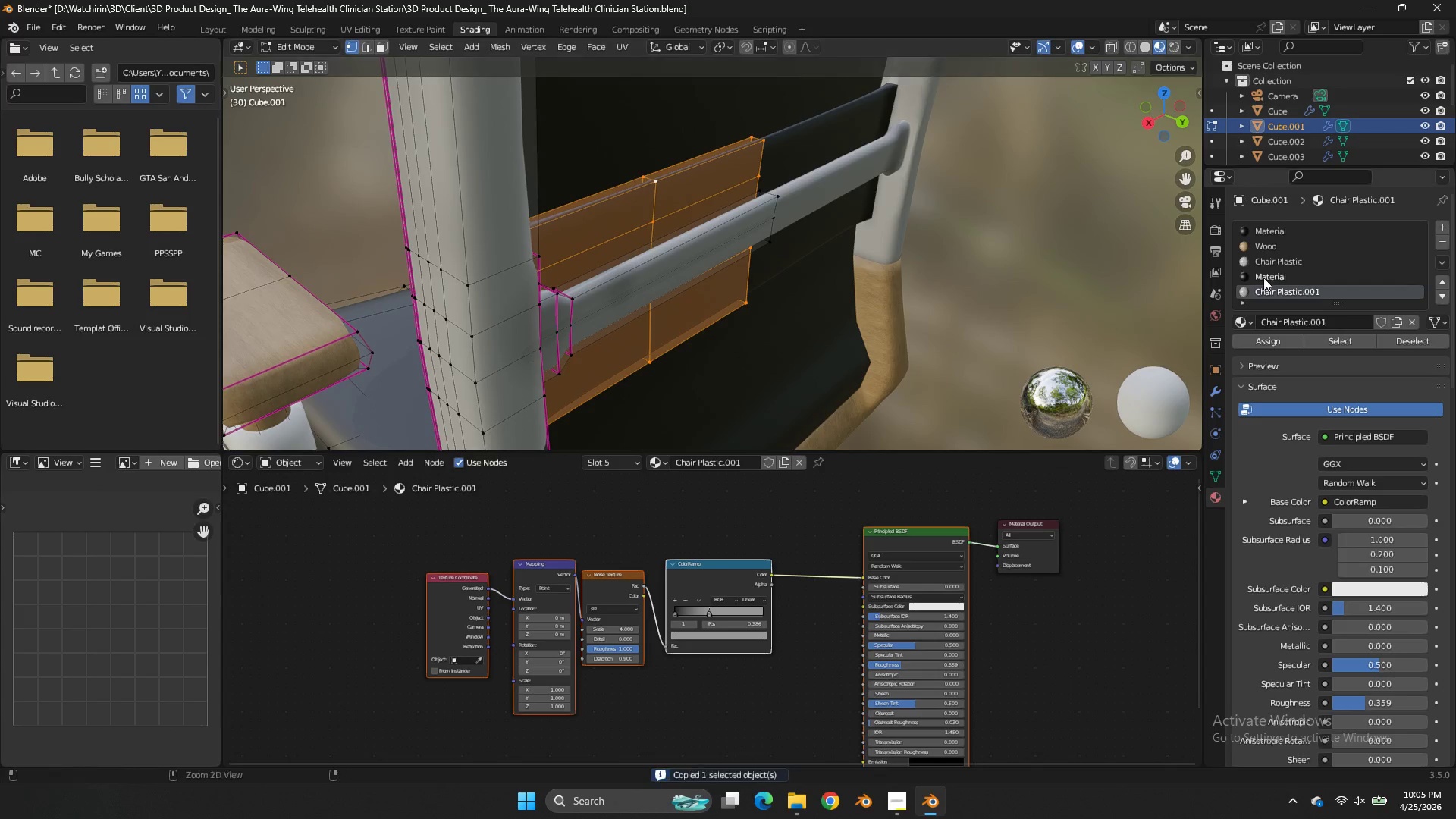 
key(Control+C)
 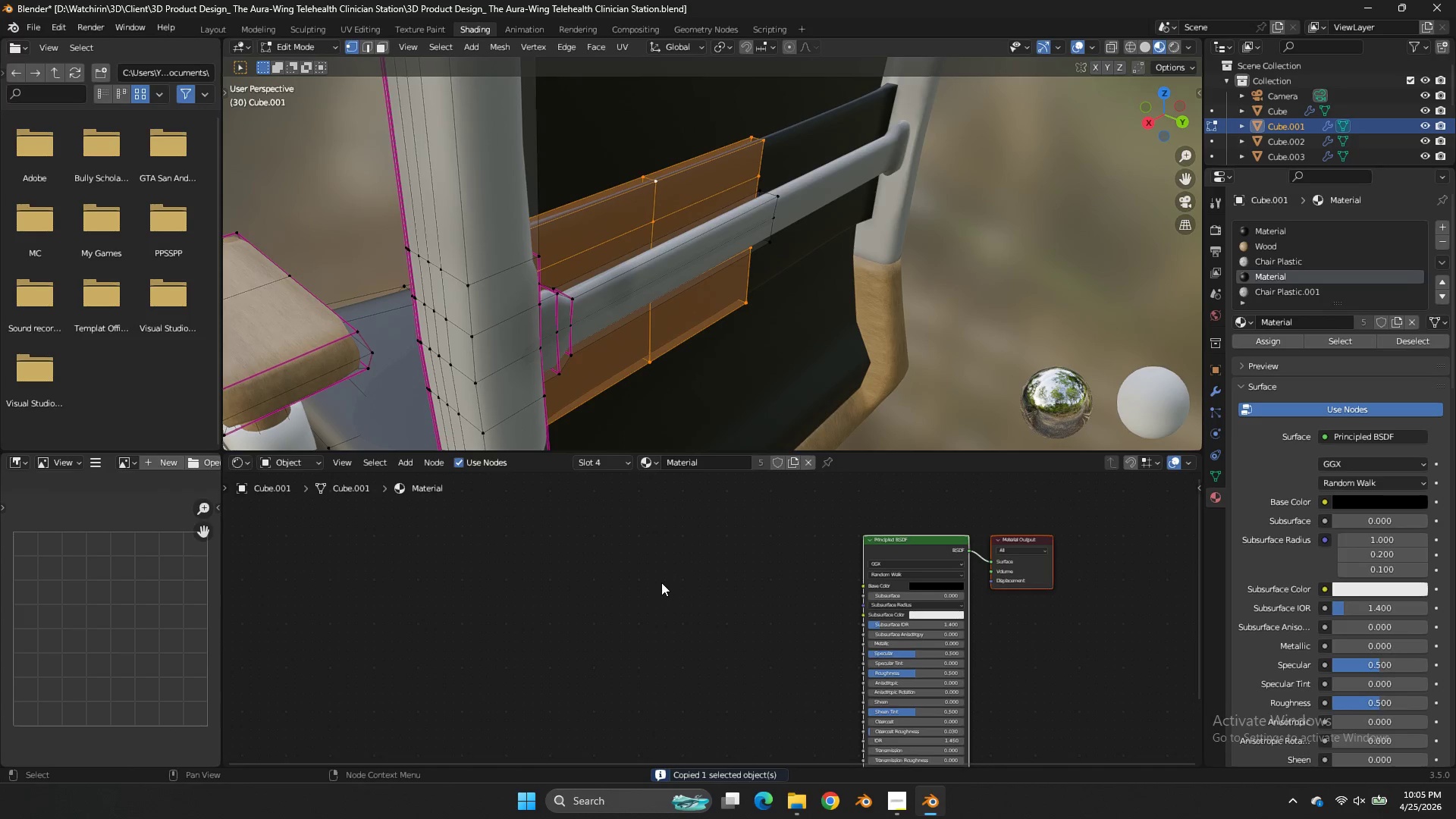 
double_click([661, 582])
 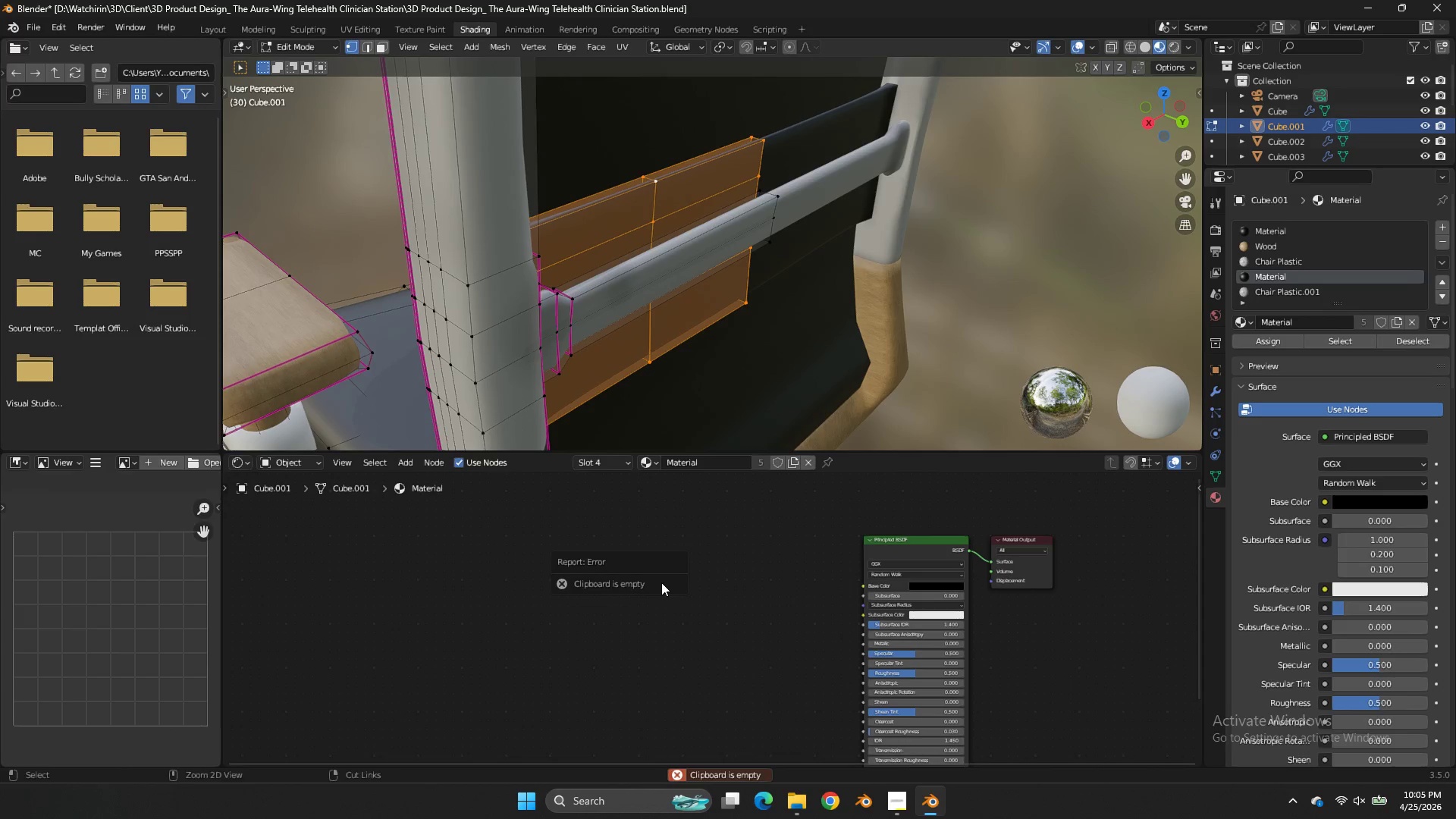 
key(Control+ControlLeft)
 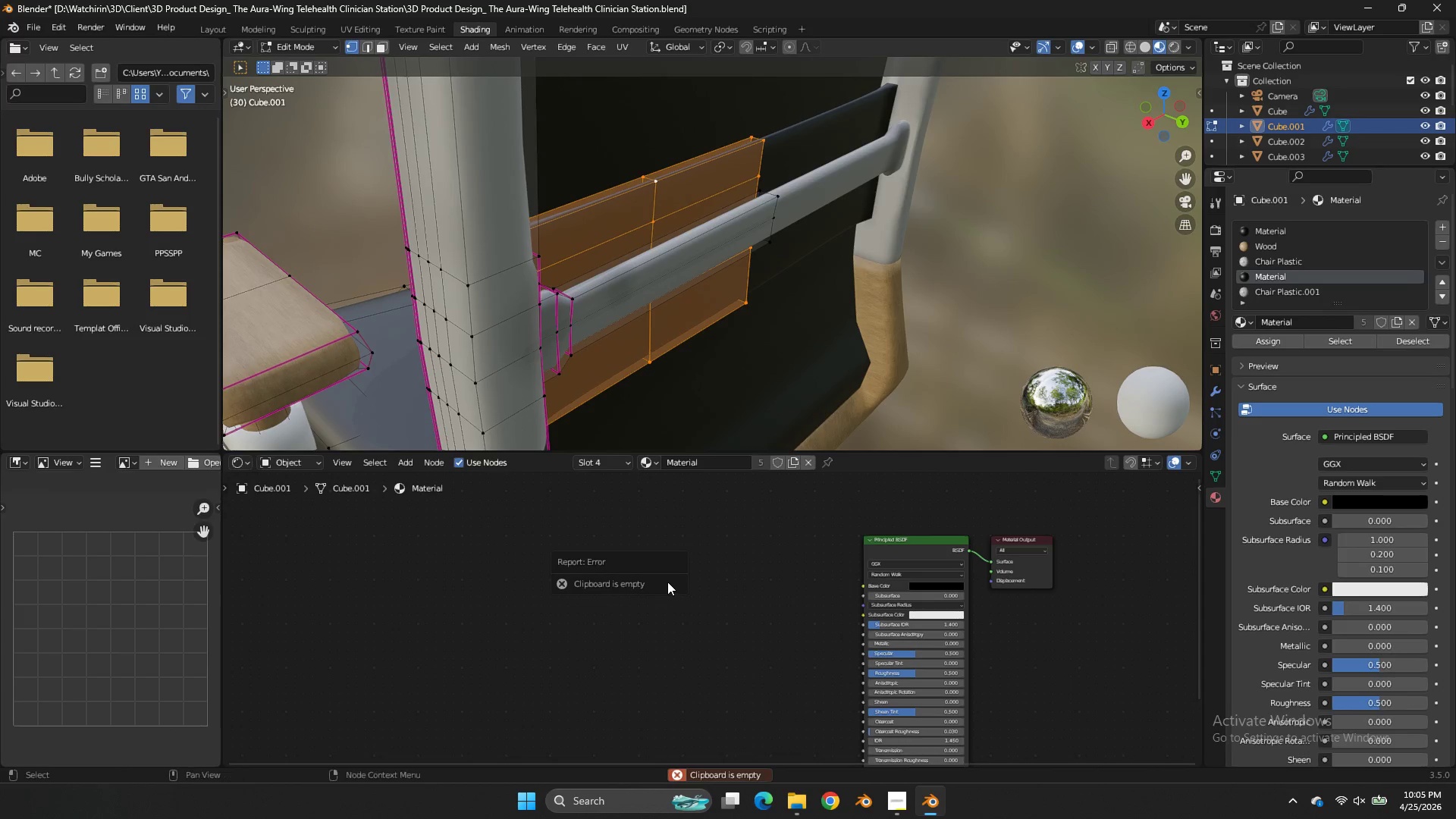 
key(Control+V)
 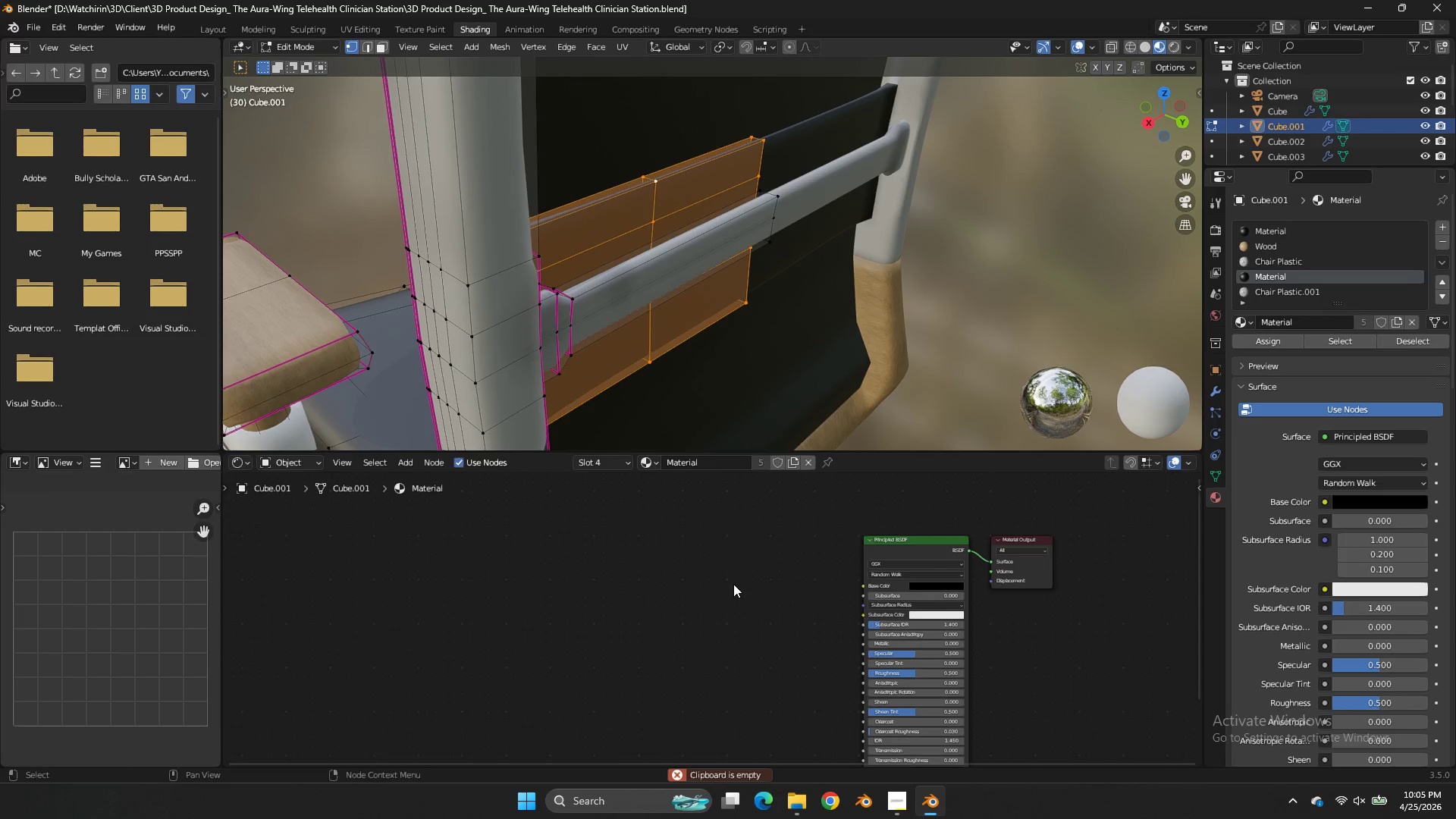 
left_click([733, 584])
 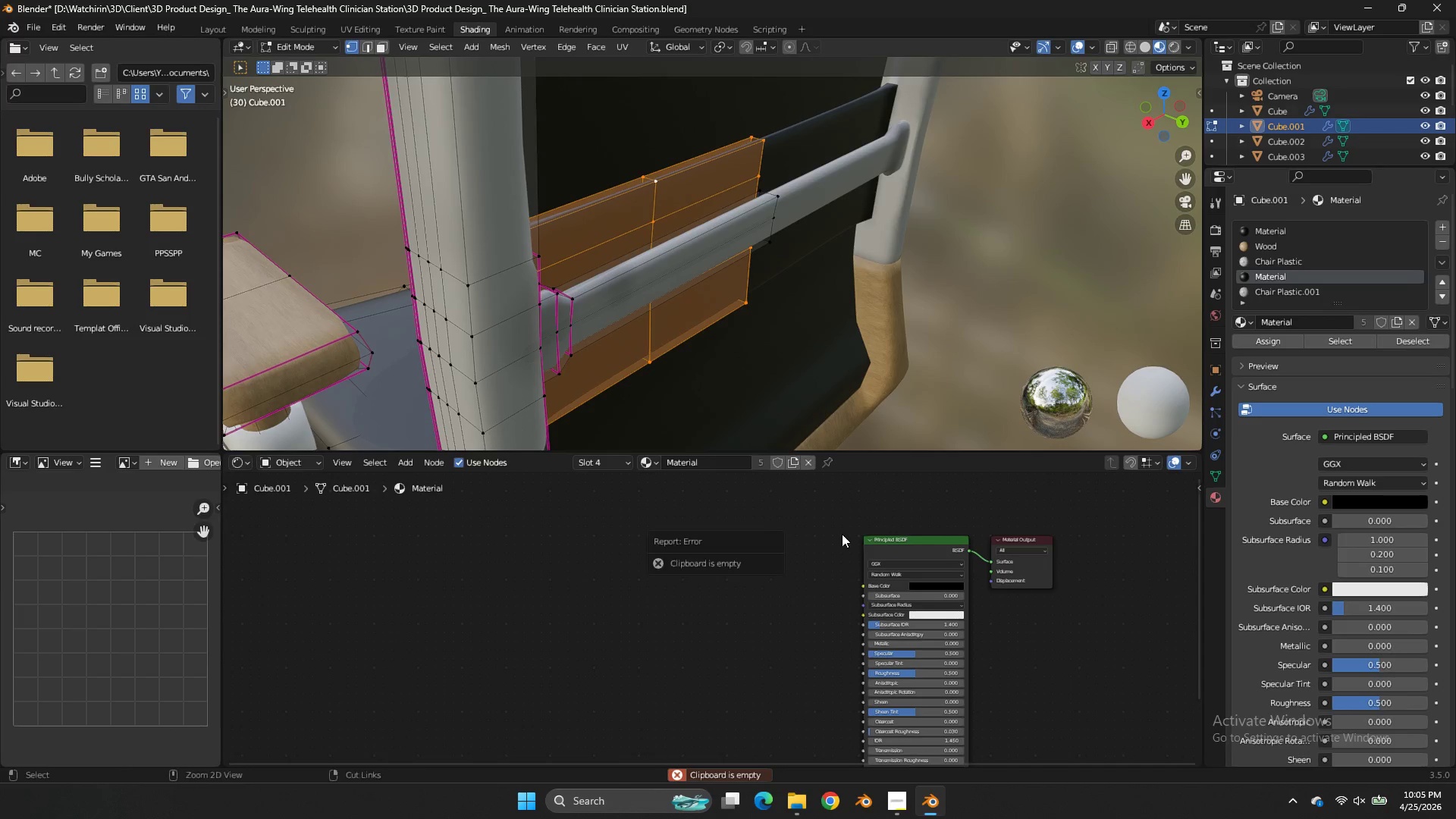 
key(Control+ControlLeft)
 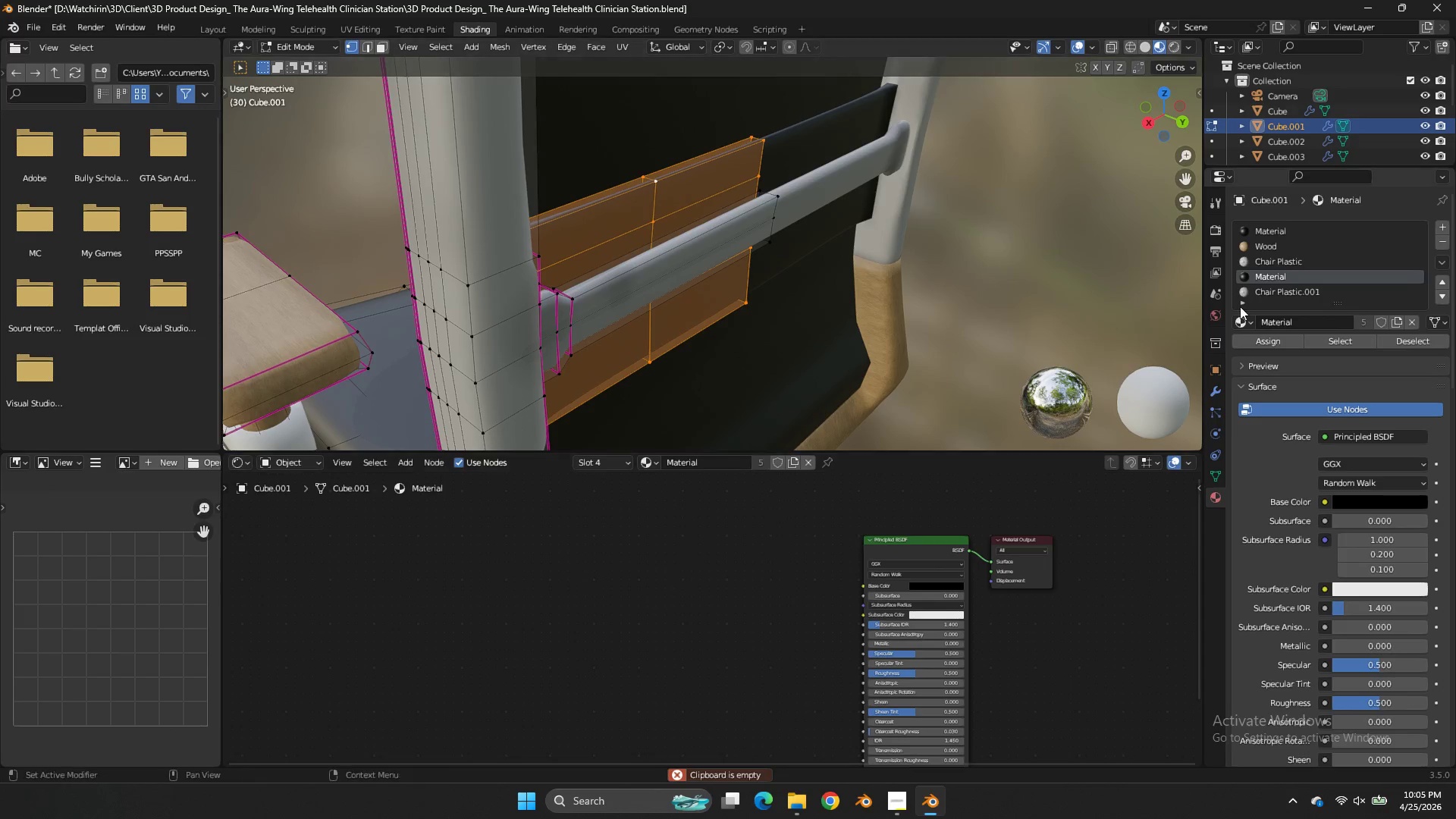 
key(Control+V)
 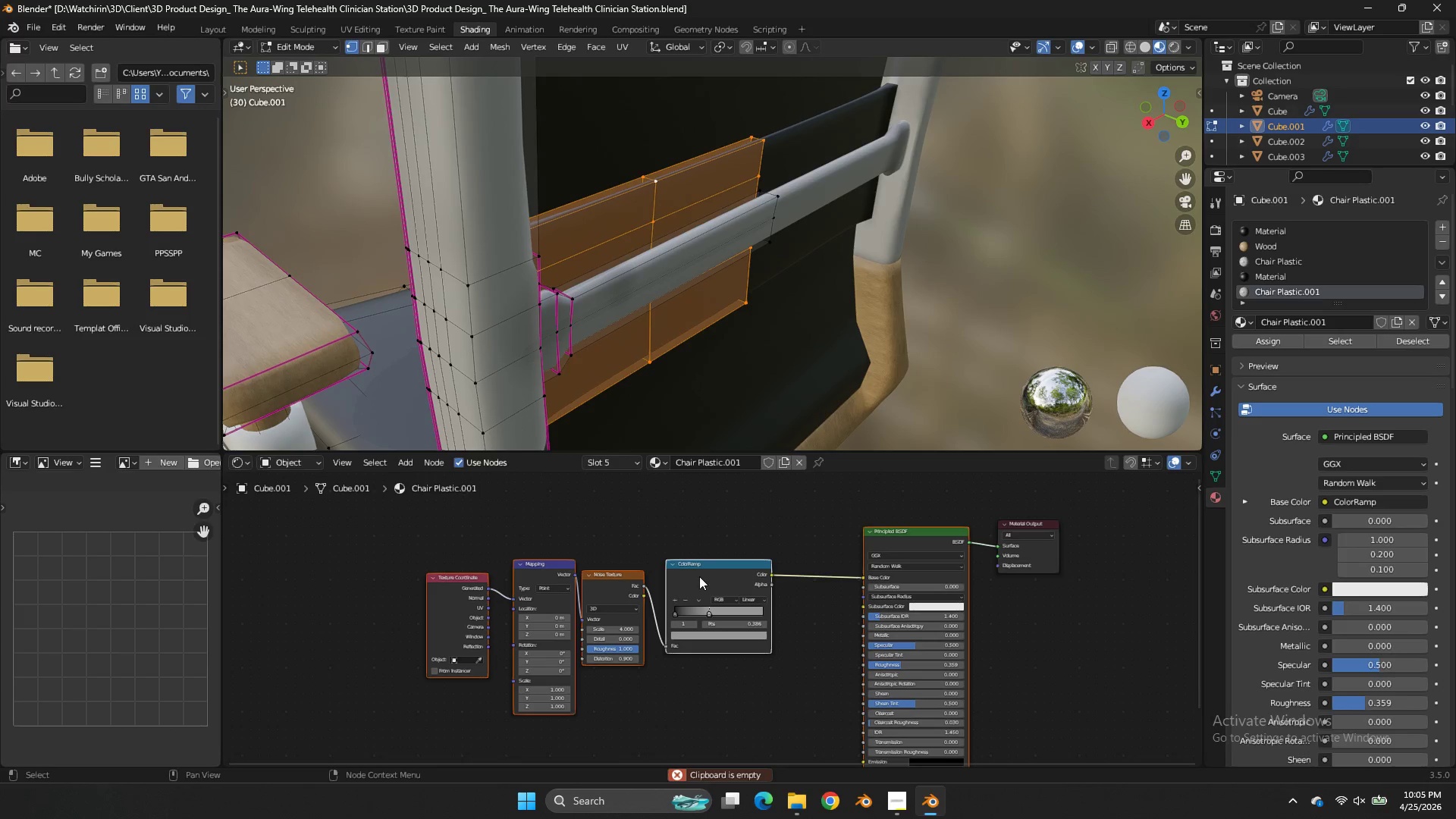 
key(Control+ControlLeft)
 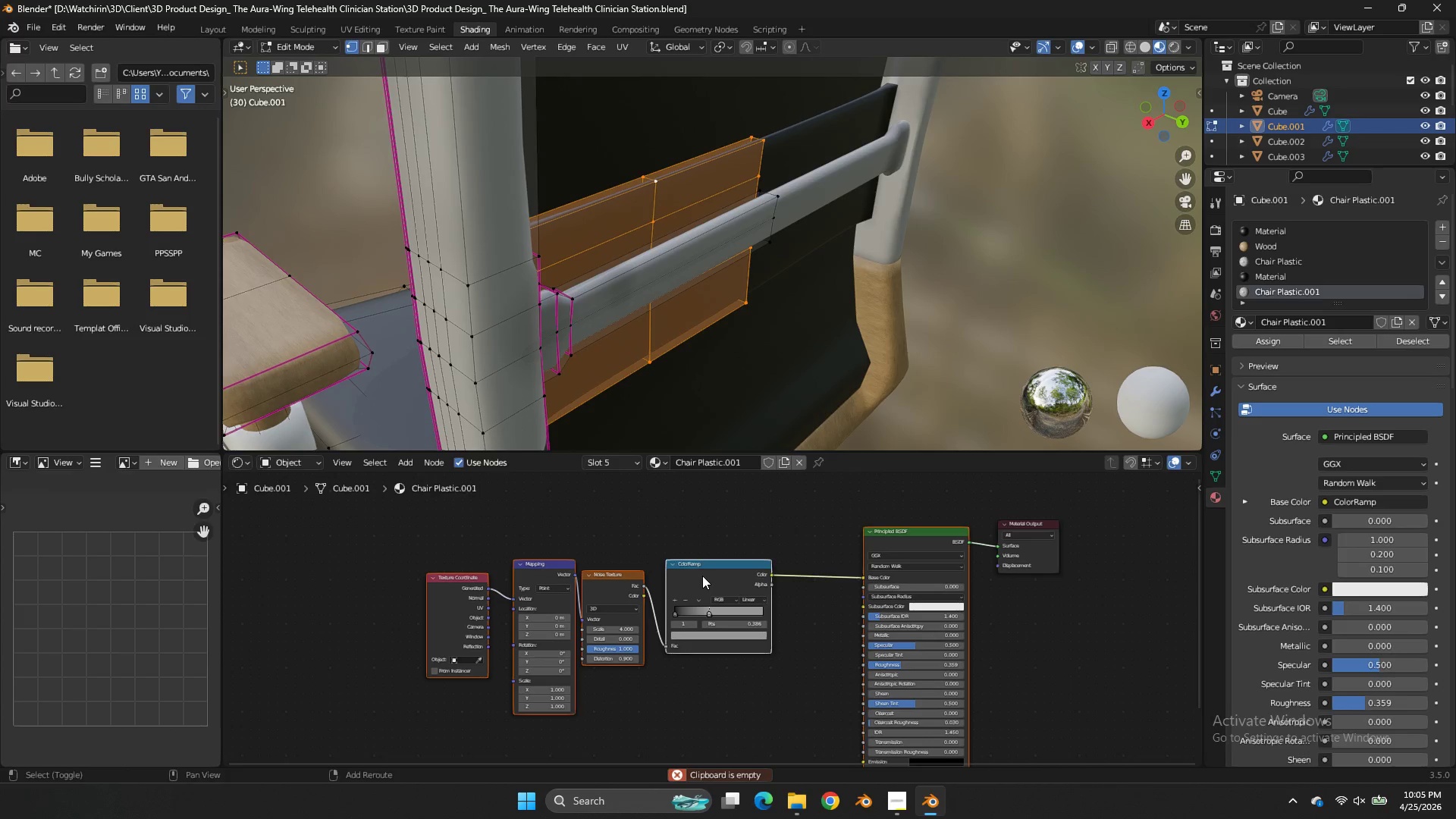 
hold_key(key=ShiftLeft, duration=0.41)
left_click([702, 576])
 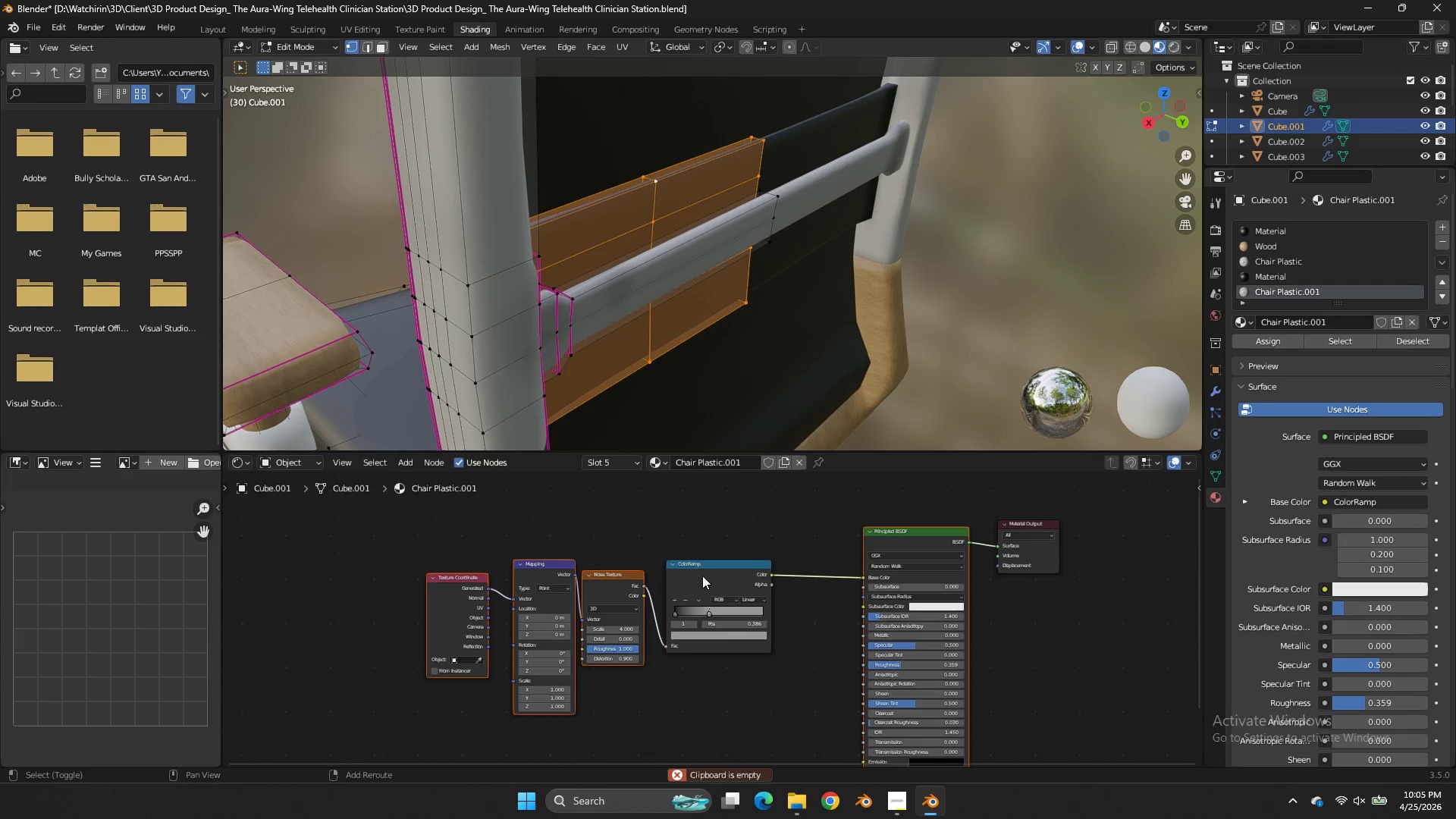 
key(Shift+ShiftLeft)
 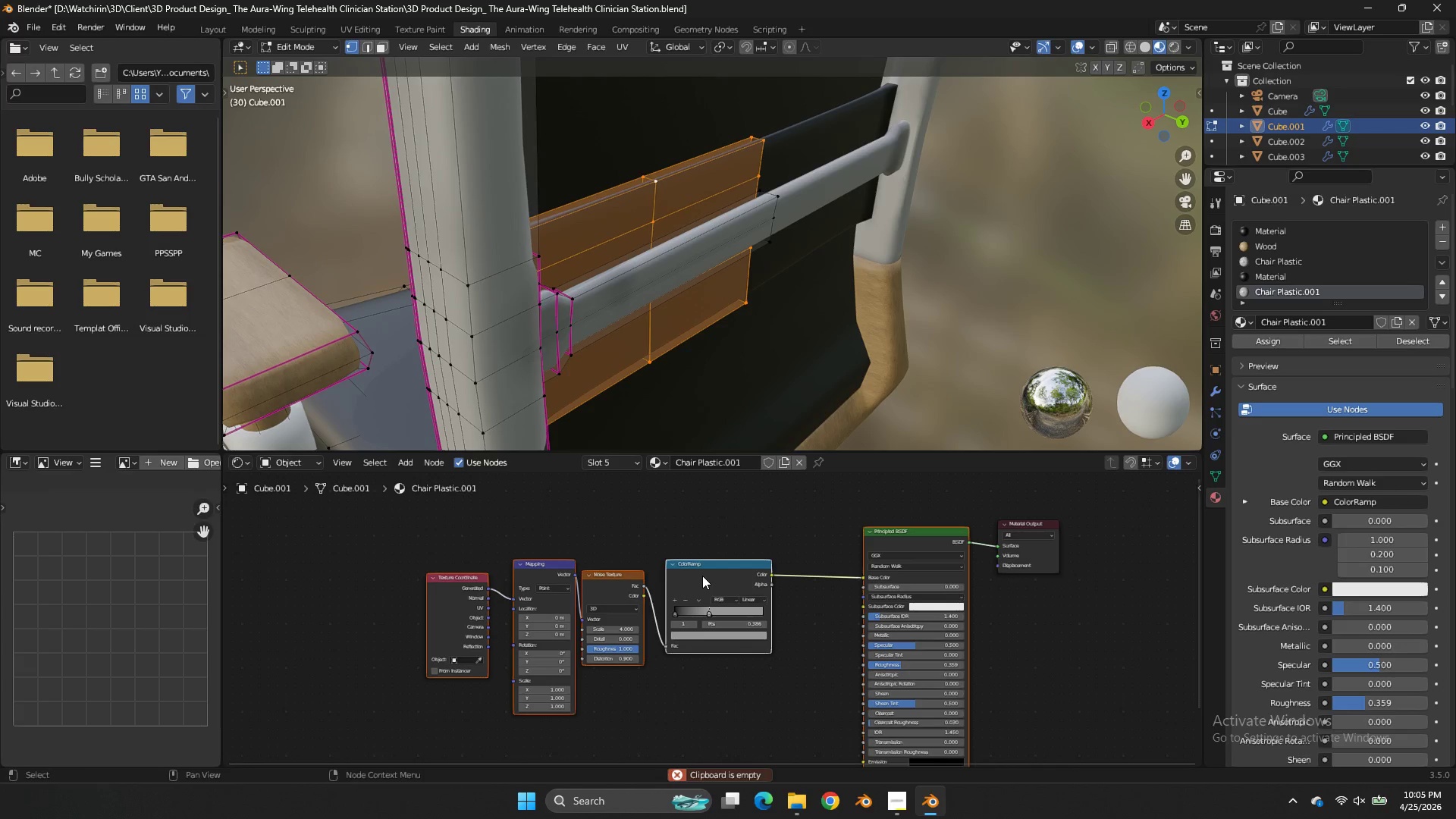 
left_click([702, 576])
 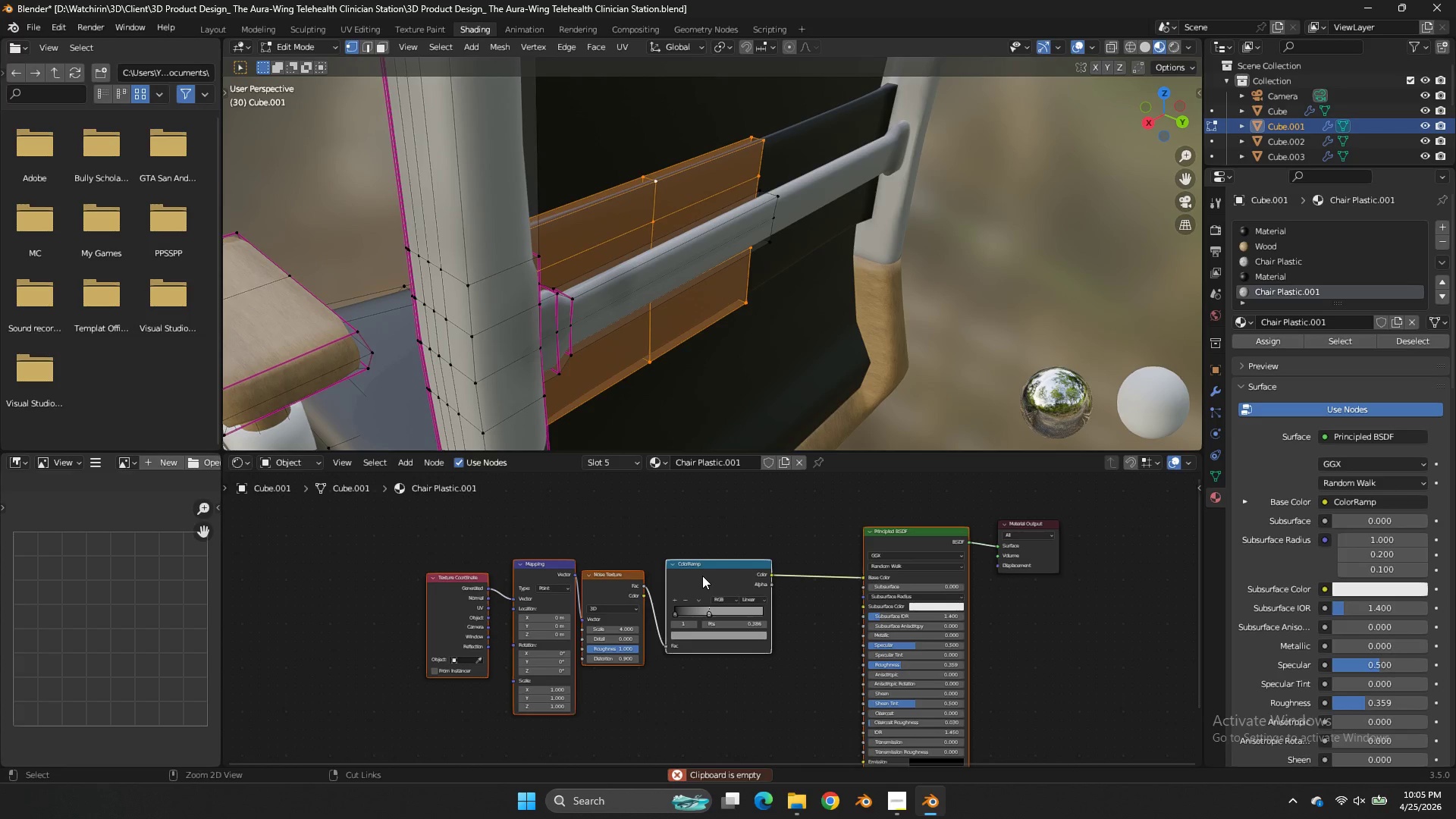 
key(Control+C)
 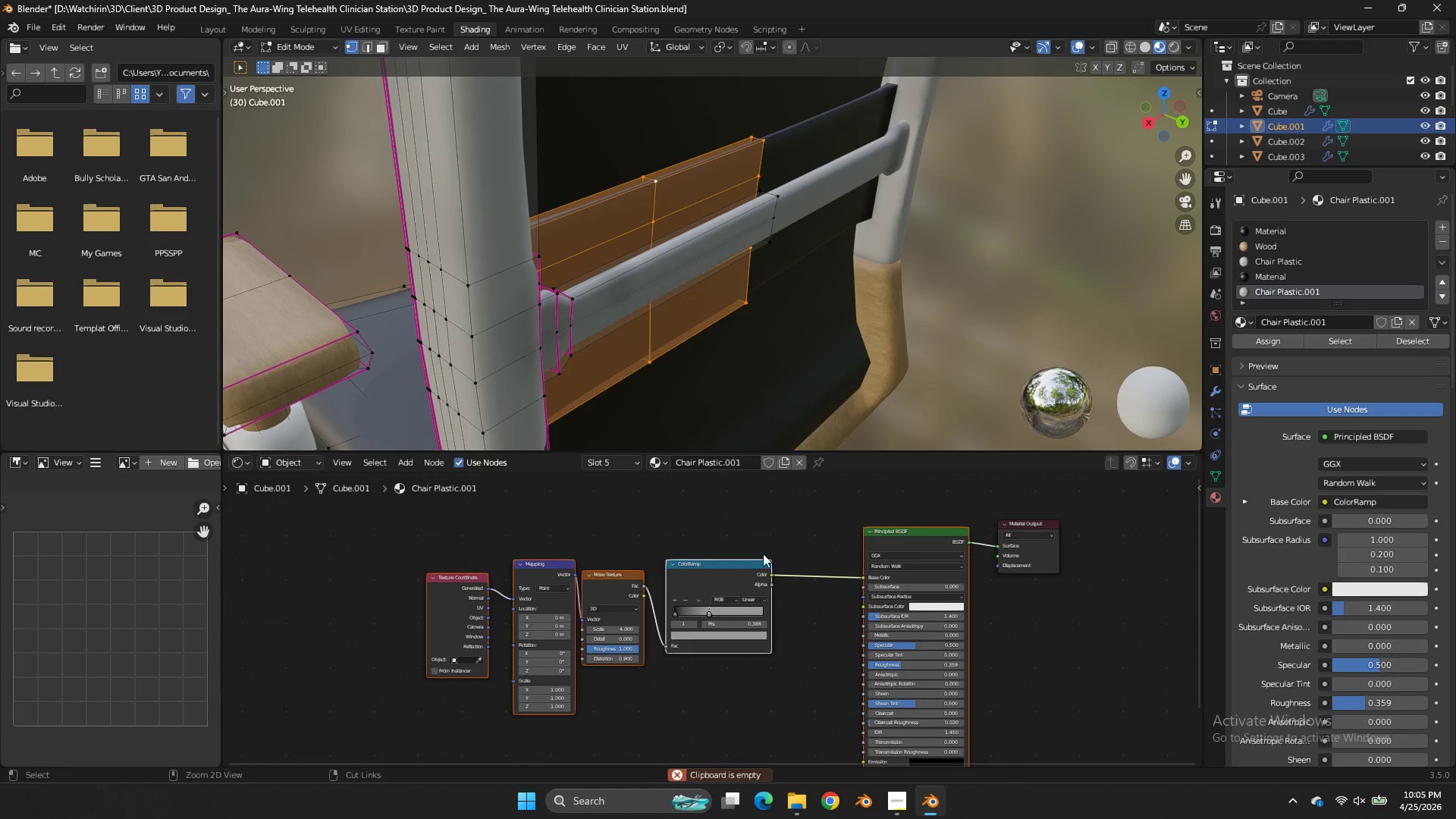 
key(Control+C)
 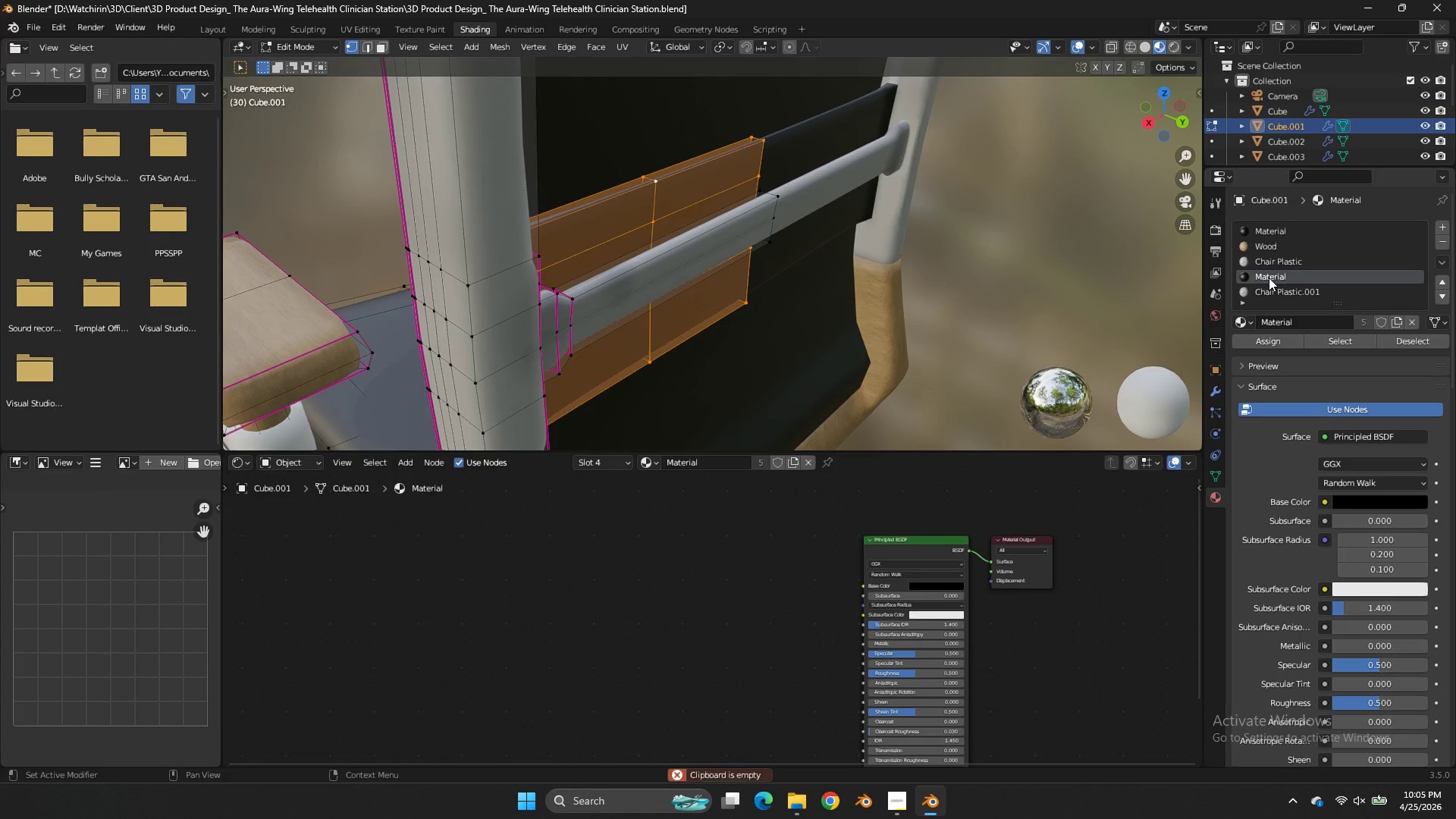 
left_click([1269, 273])
 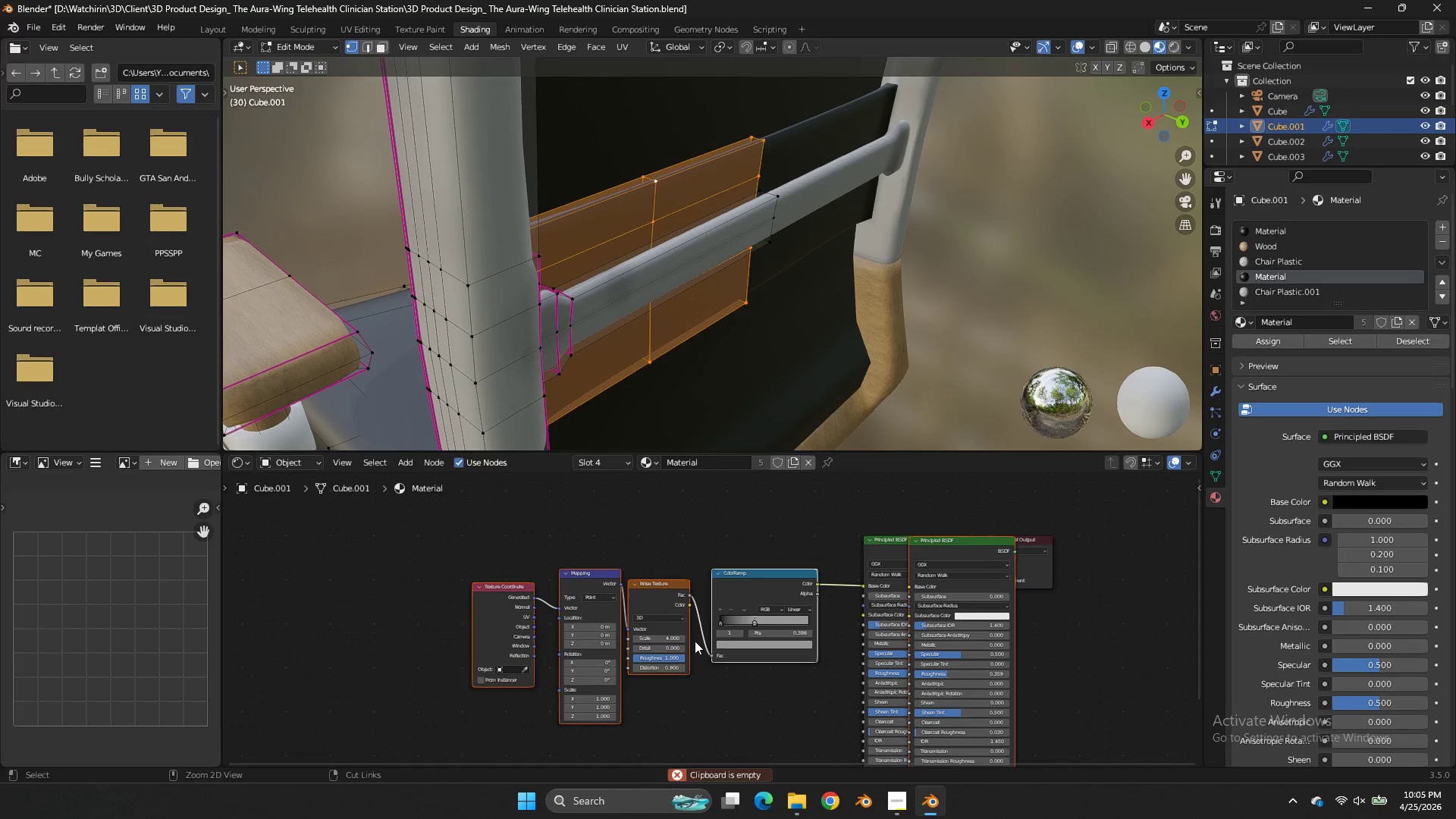 
key(Control+V)
 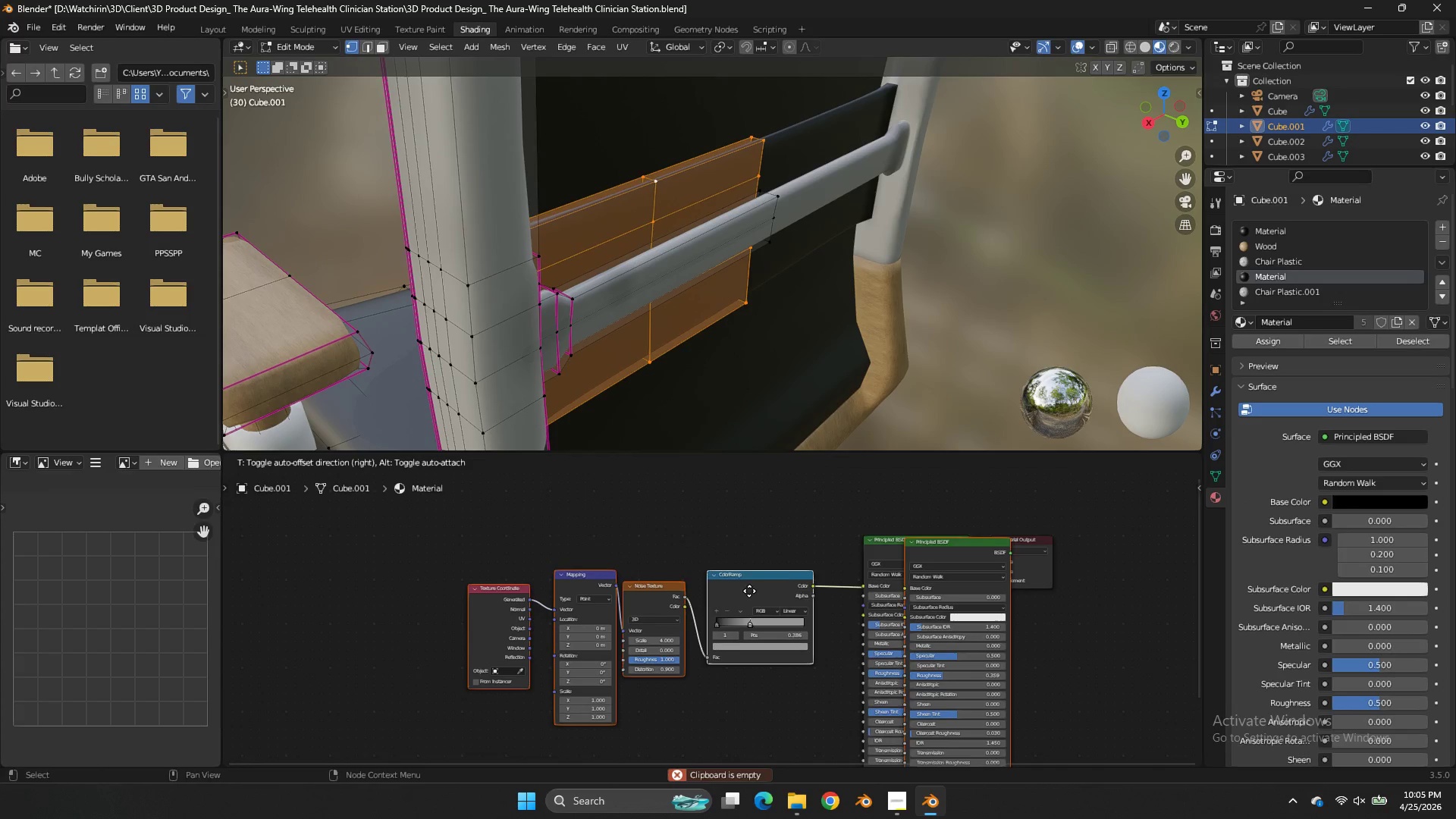 
left_click_drag(start_coordinate=[767, 584], to_coordinate=[577, 577])
 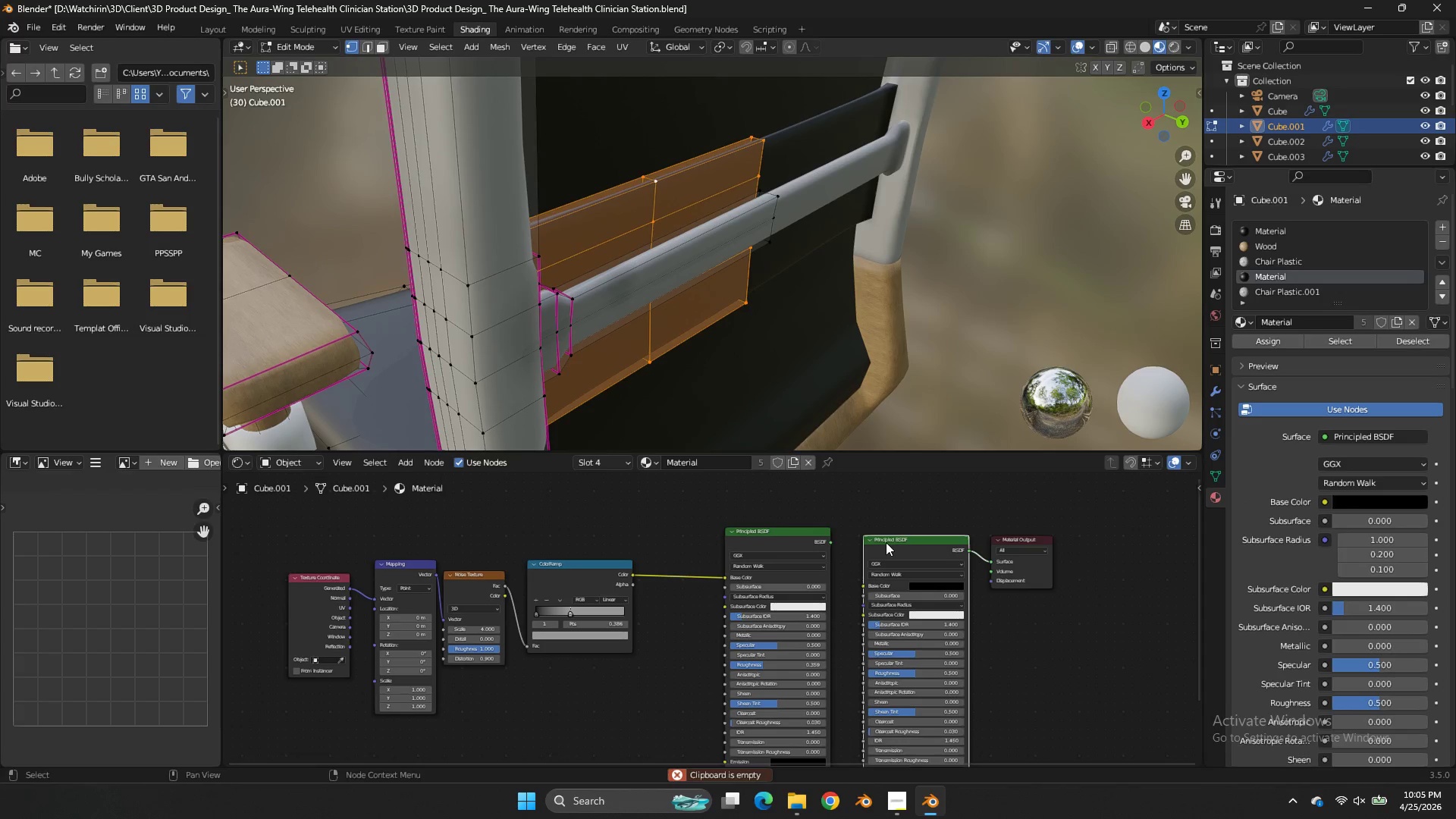 
left_click([886, 542])
 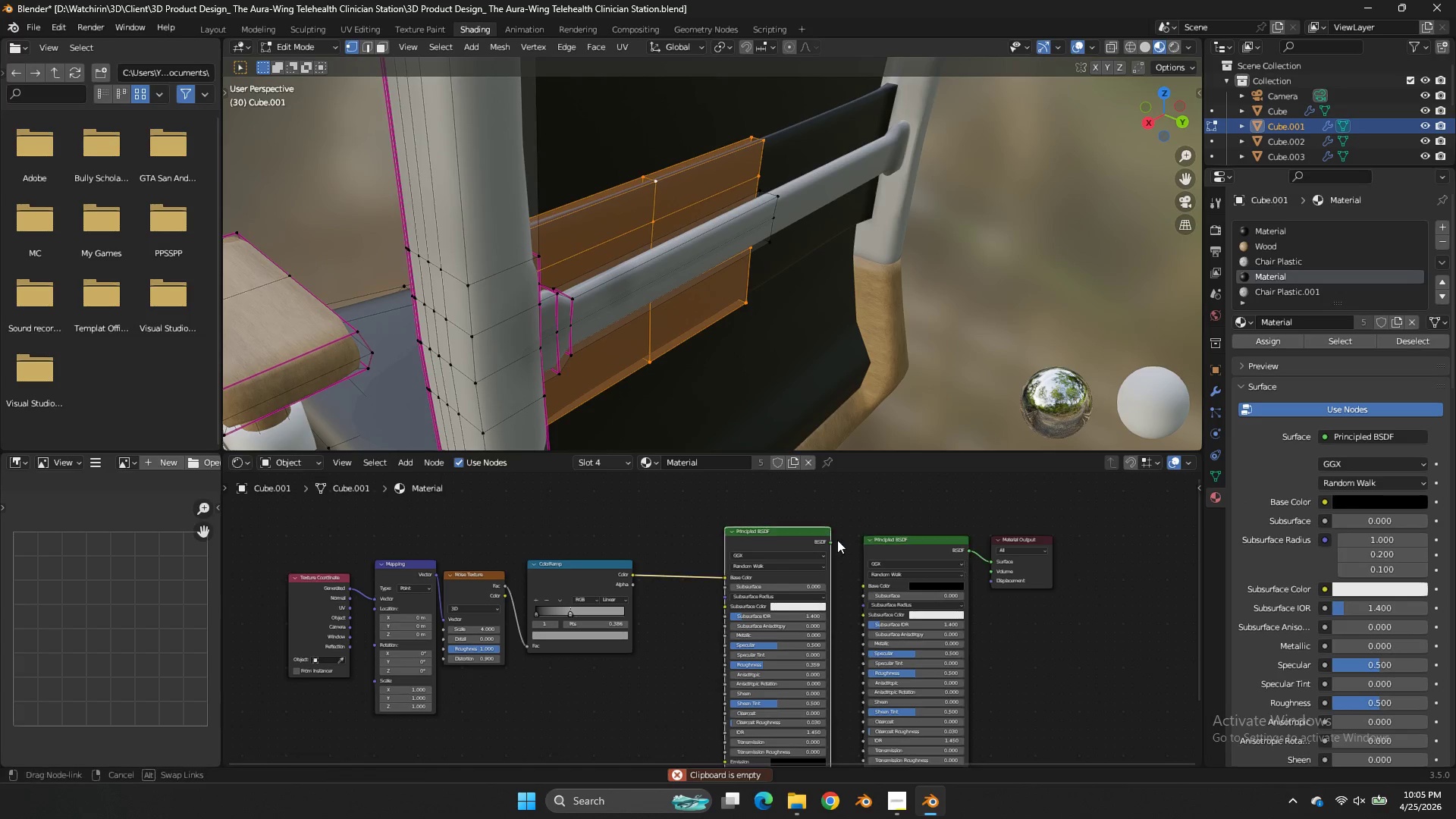 
left_click_drag(start_coordinate=[827, 538], to_coordinate=[992, 564])
 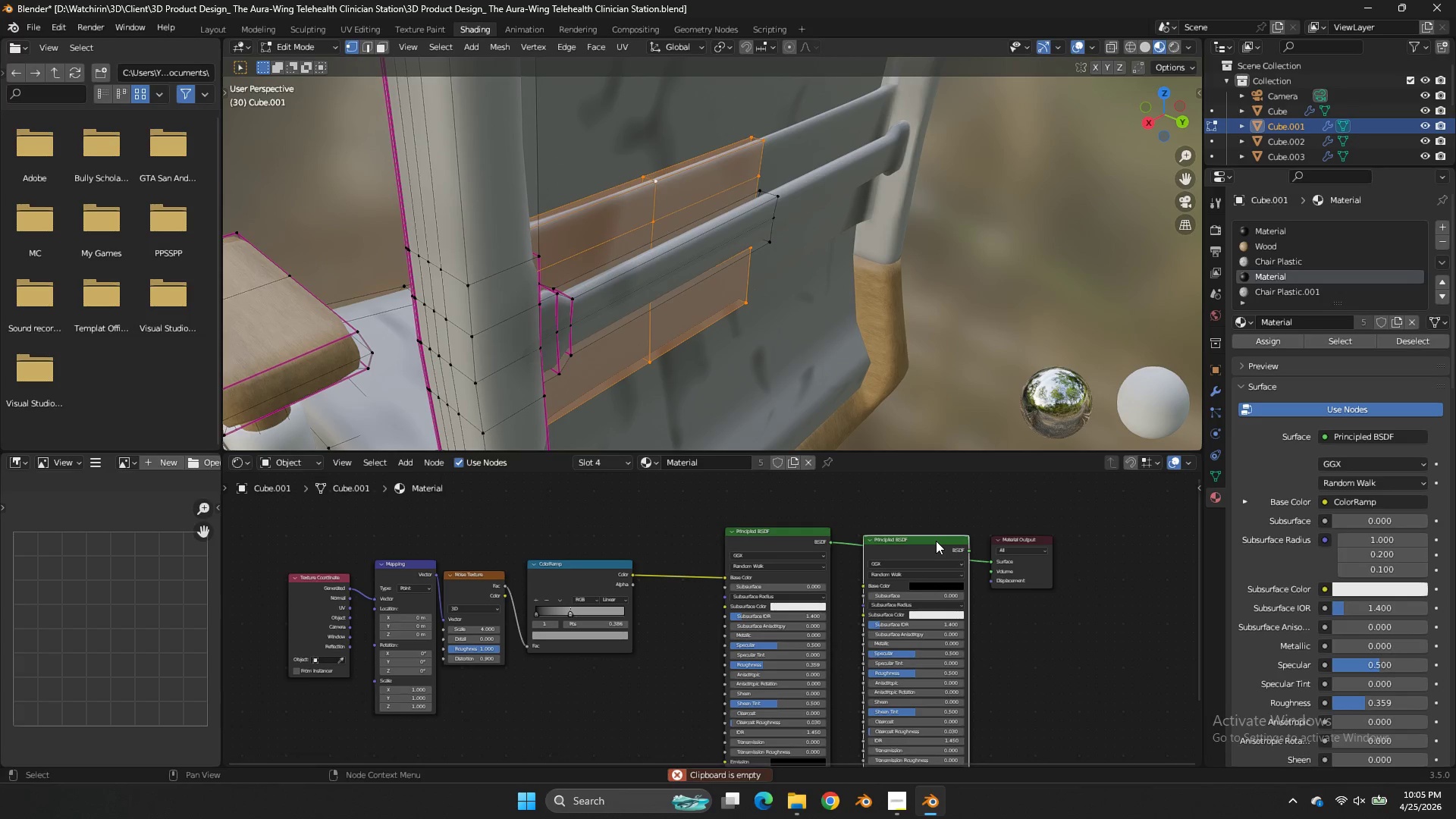 
left_click([936, 541])
 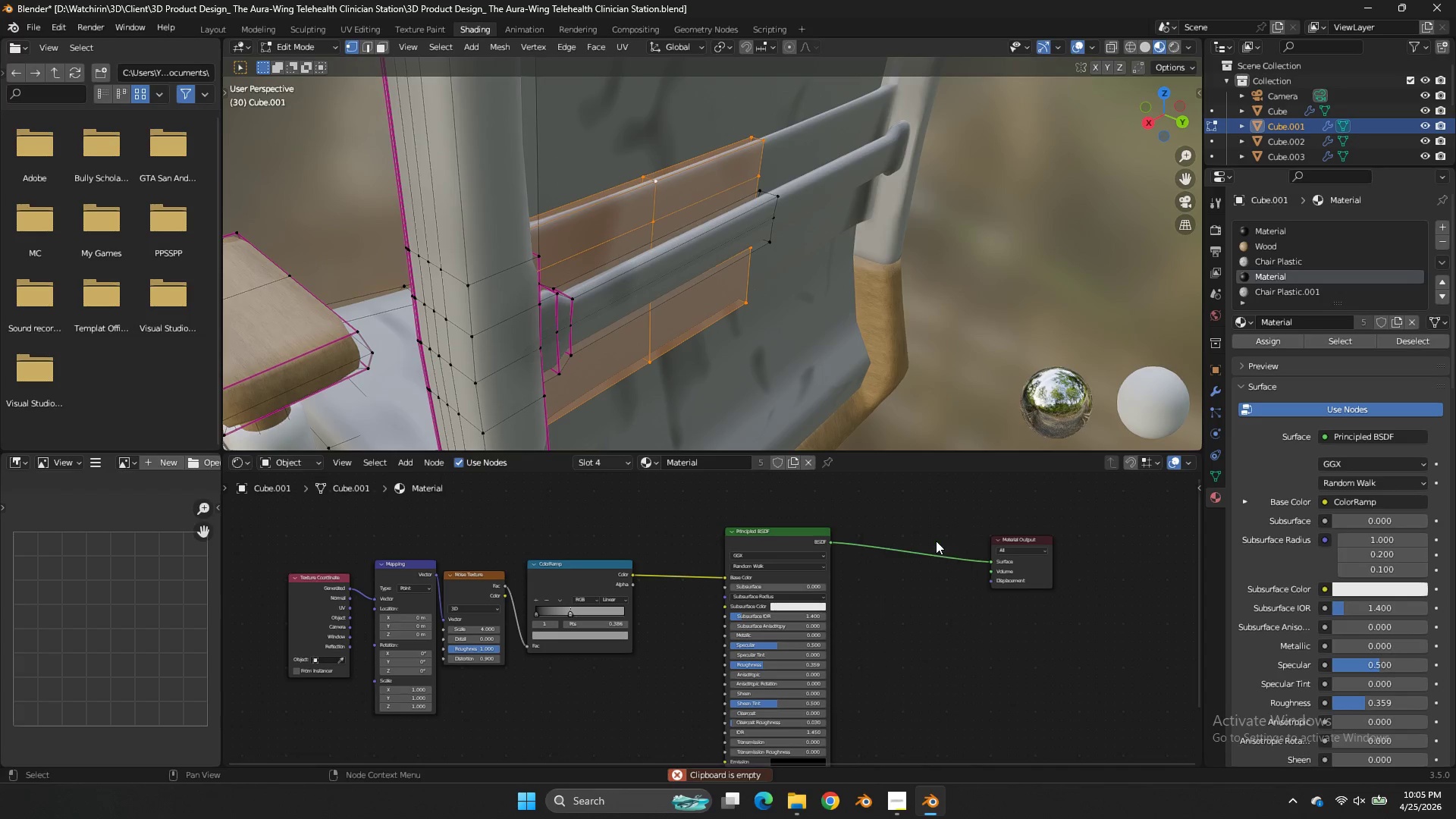 
key(X)
 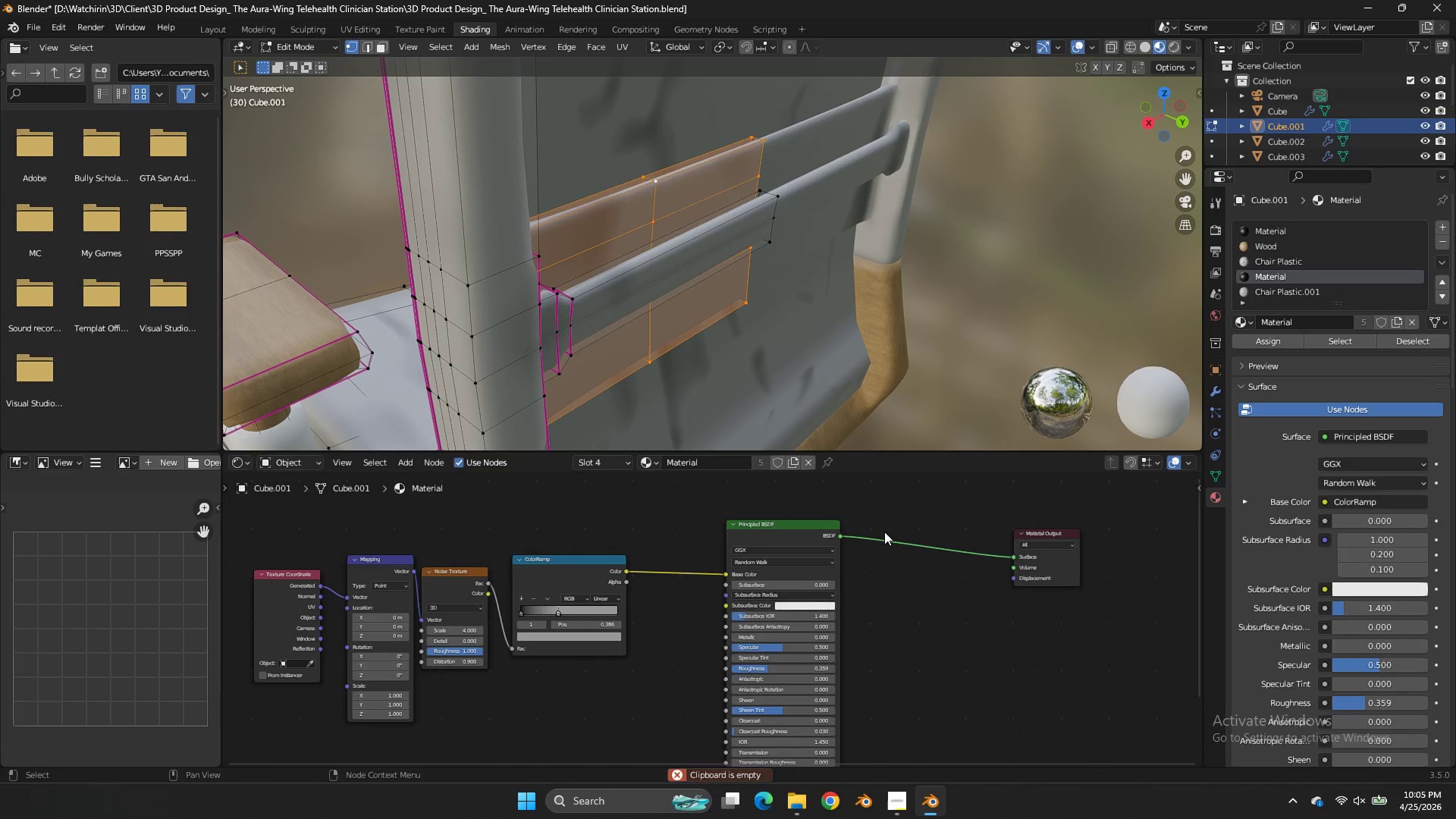 
scroll: coordinate [672, 605], scroll_direction: up, amount: 8.0
 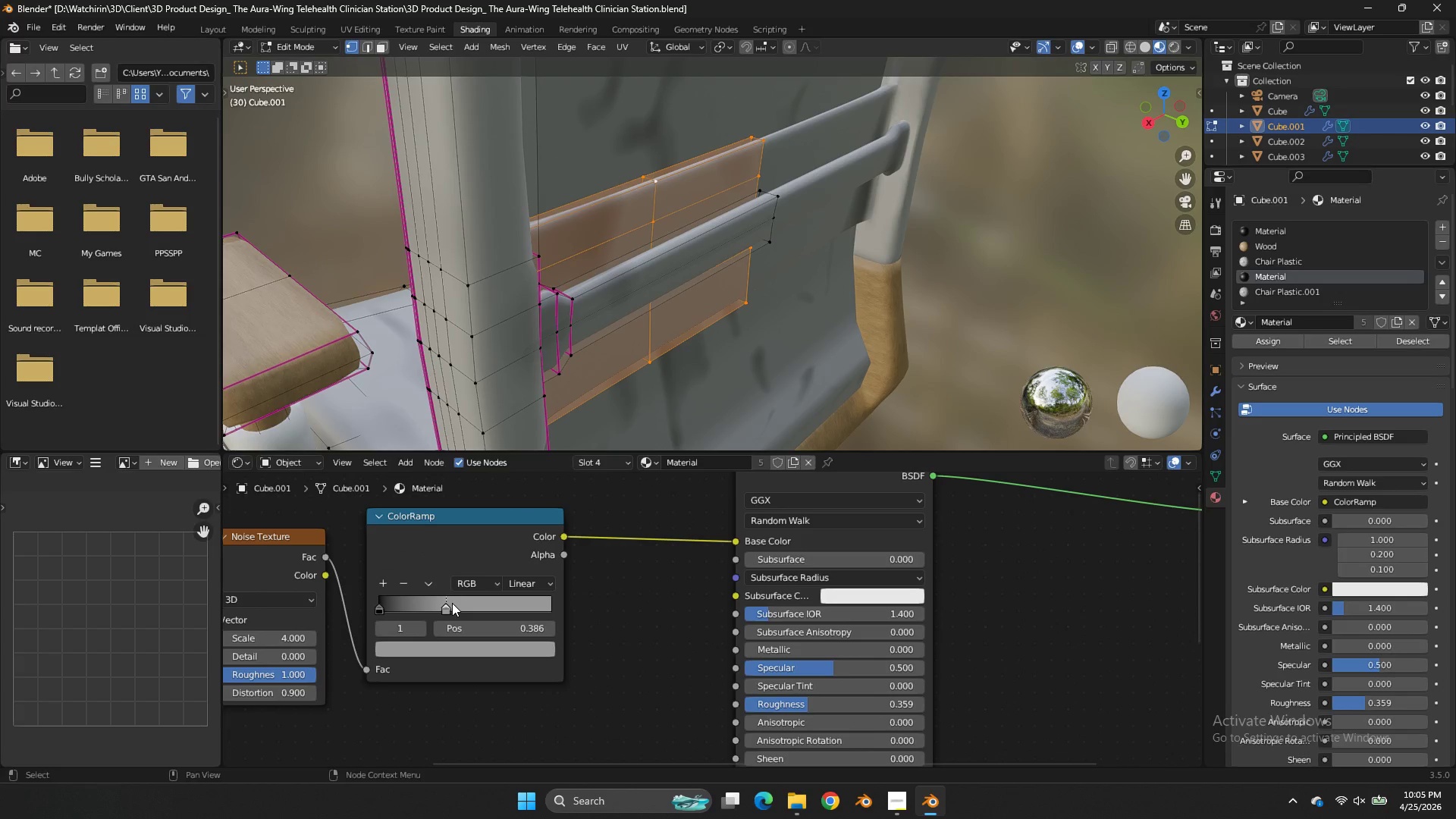 
left_click_drag(start_coordinate=[452, 603], to_coordinate=[445, 608])
 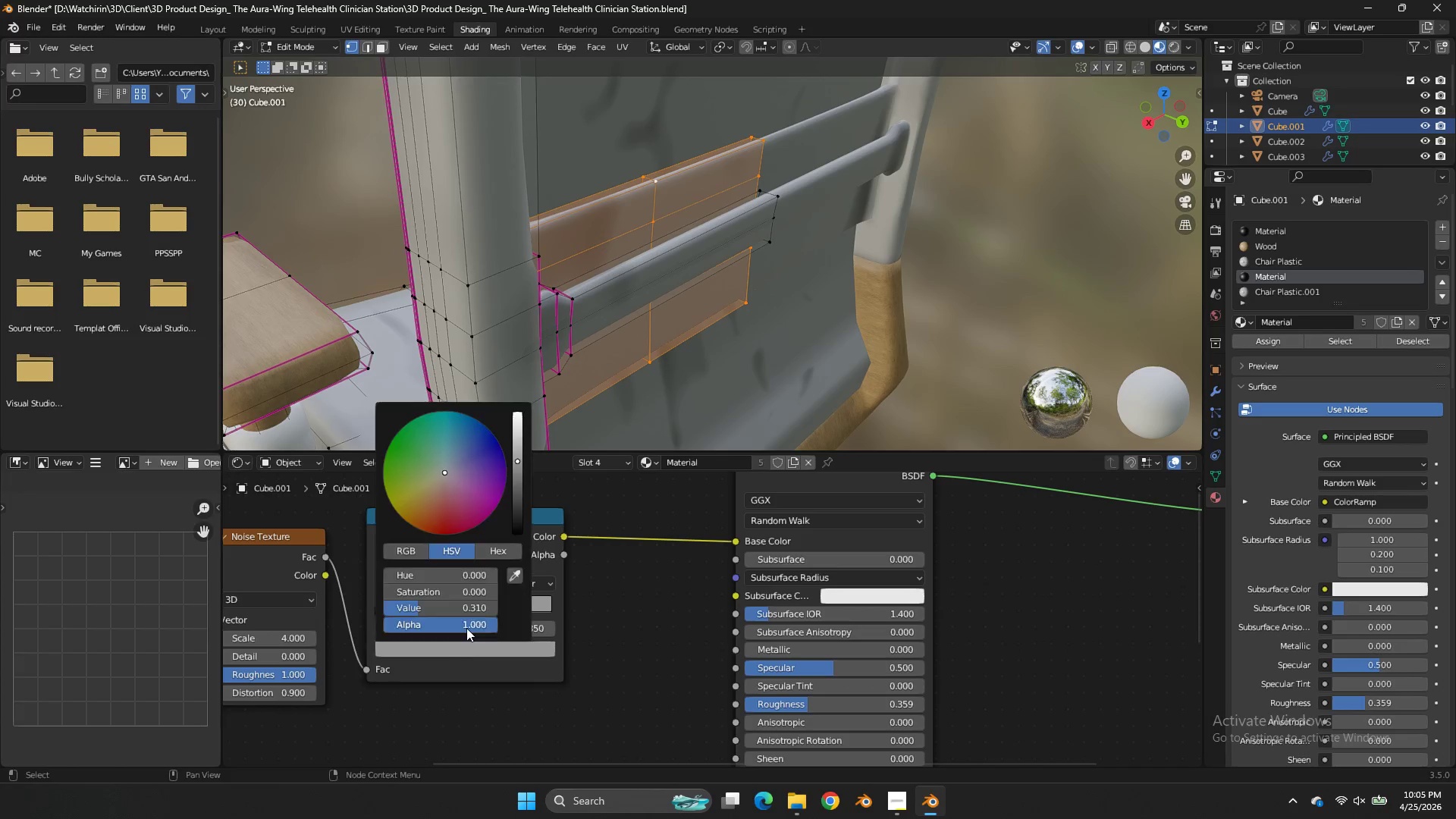 
left_click([455, 646])
 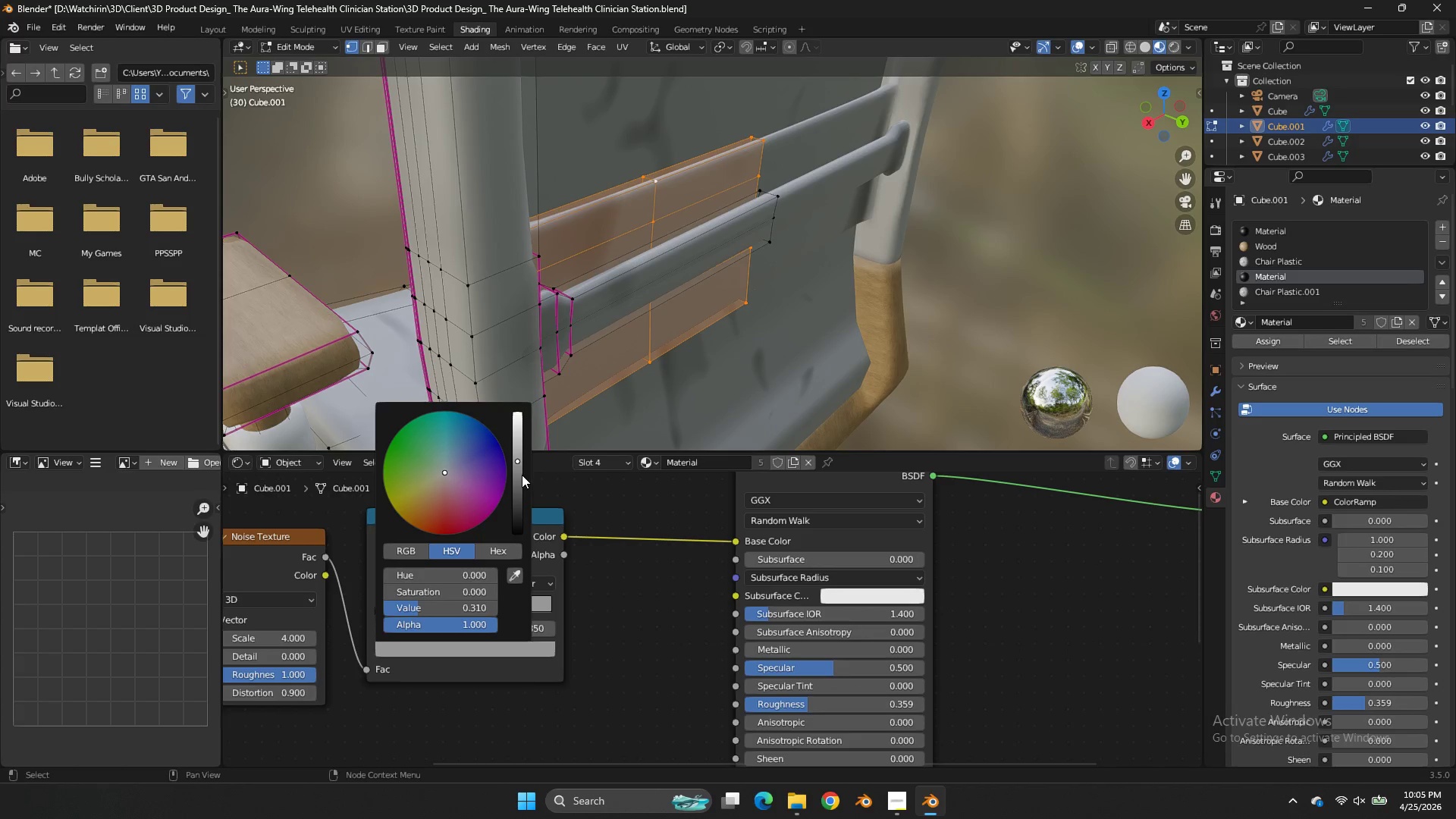 
left_click_drag(start_coordinate=[522, 475], to_coordinate=[891, 487])
 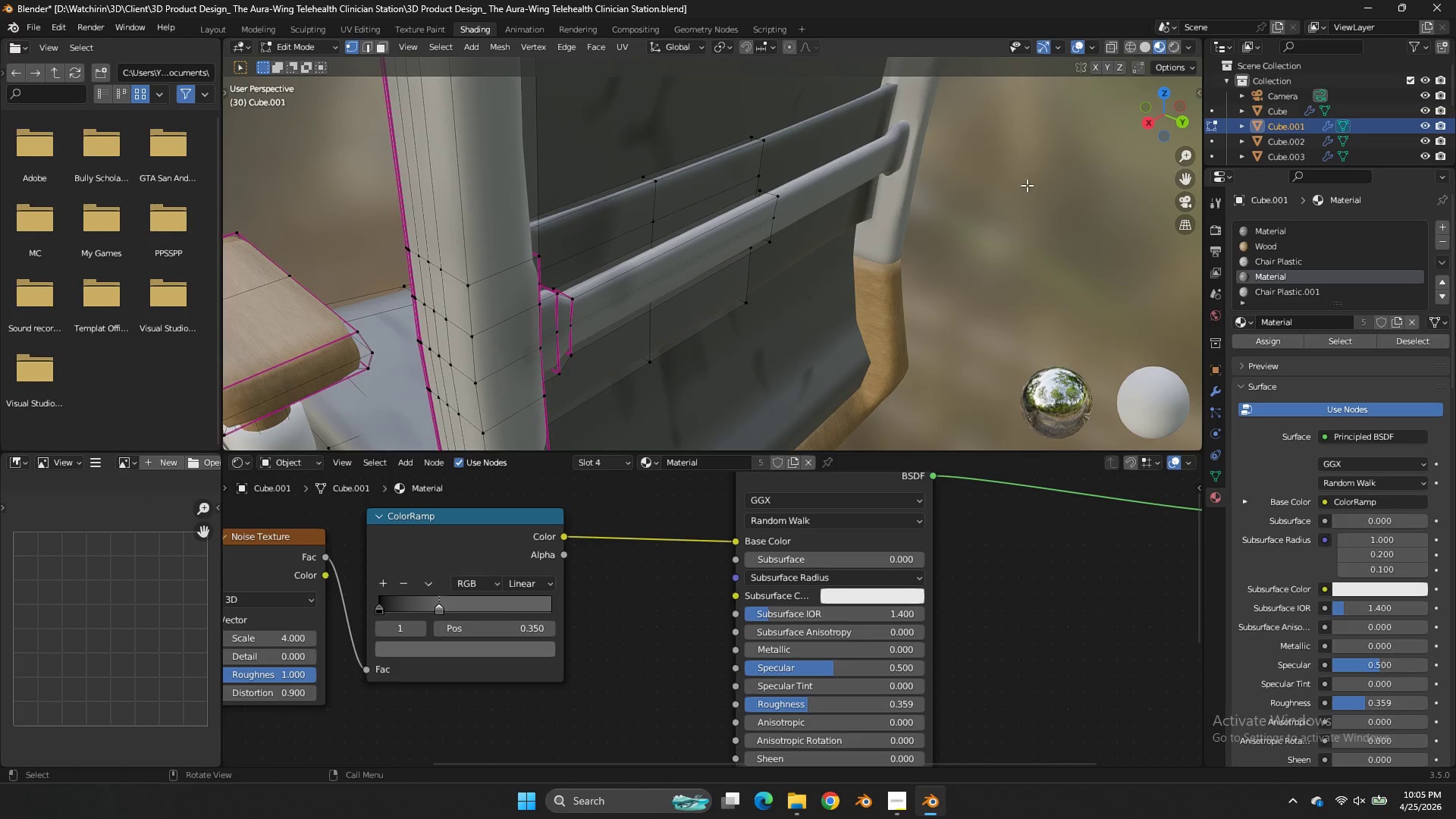 
scroll: coordinate [1026, 187], scroll_direction: down, amount: 2.0
 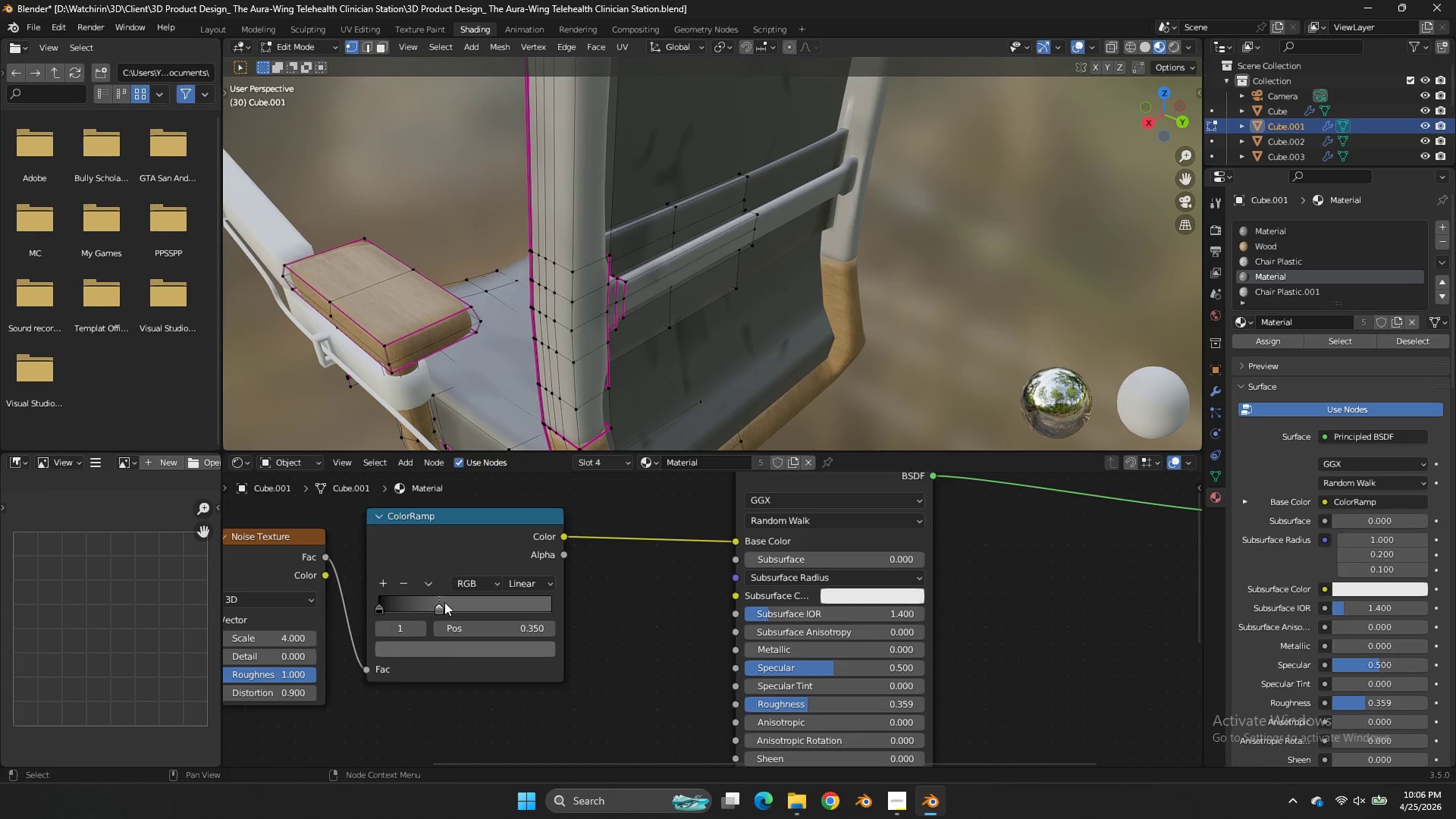 
left_click_drag(start_coordinate=[444, 602], to_coordinate=[427, 623])
 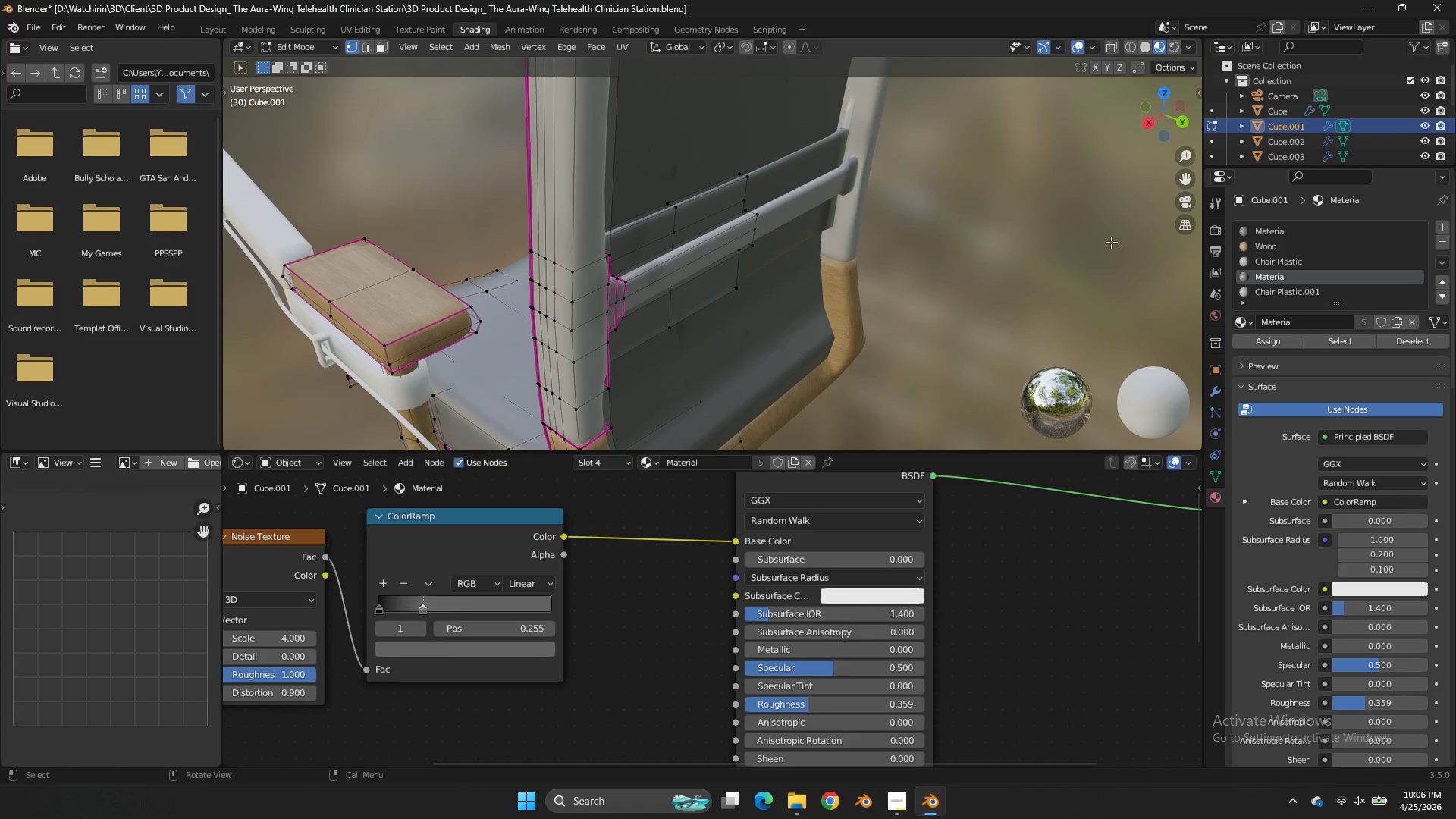 
left_click_drag(start_coordinate=[1111, 242], to_coordinate=[1125, 202])
 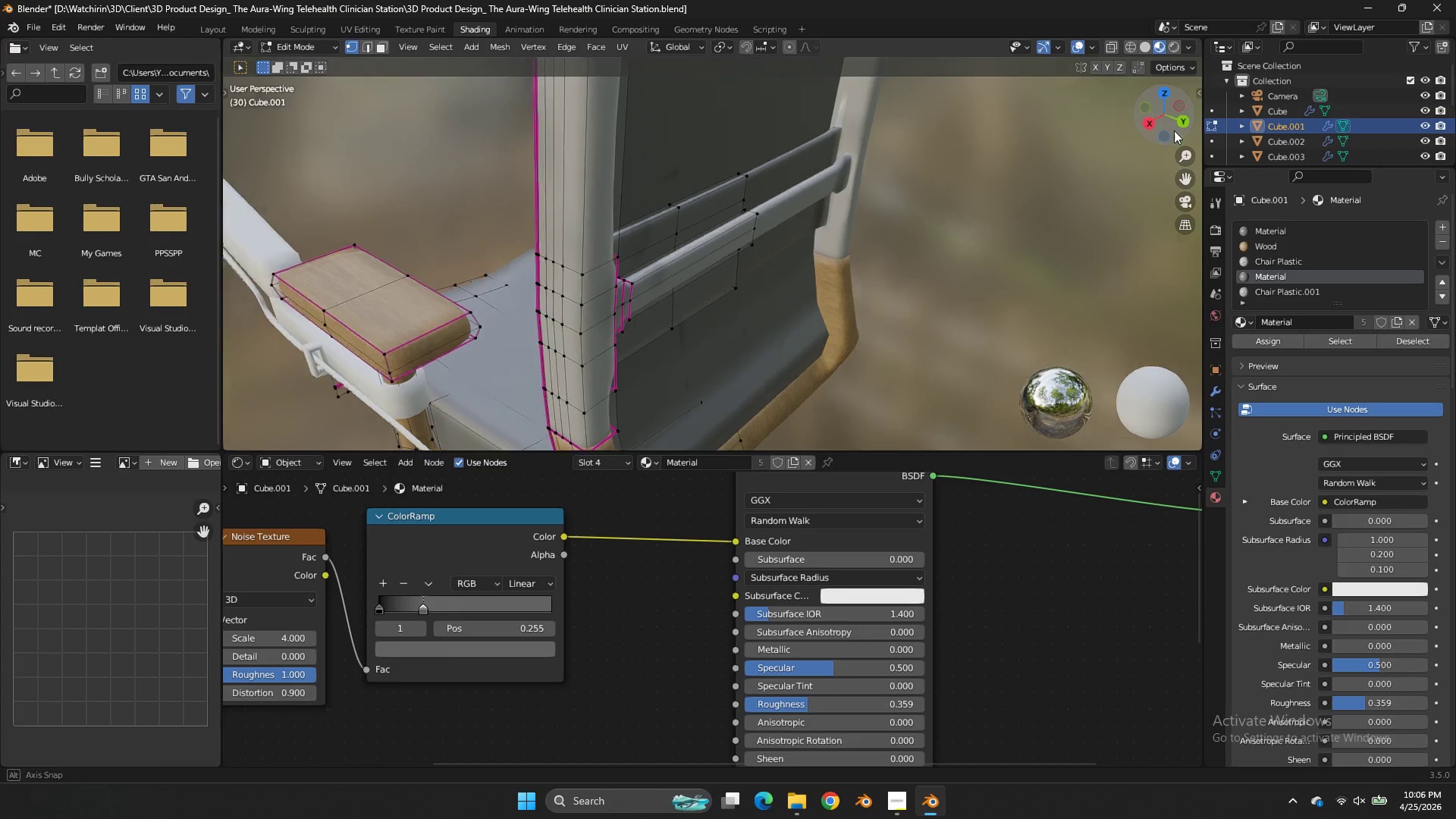 
left_click_drag(start_coordinate=[1163, 131], to_coordinate=[489, 109])
 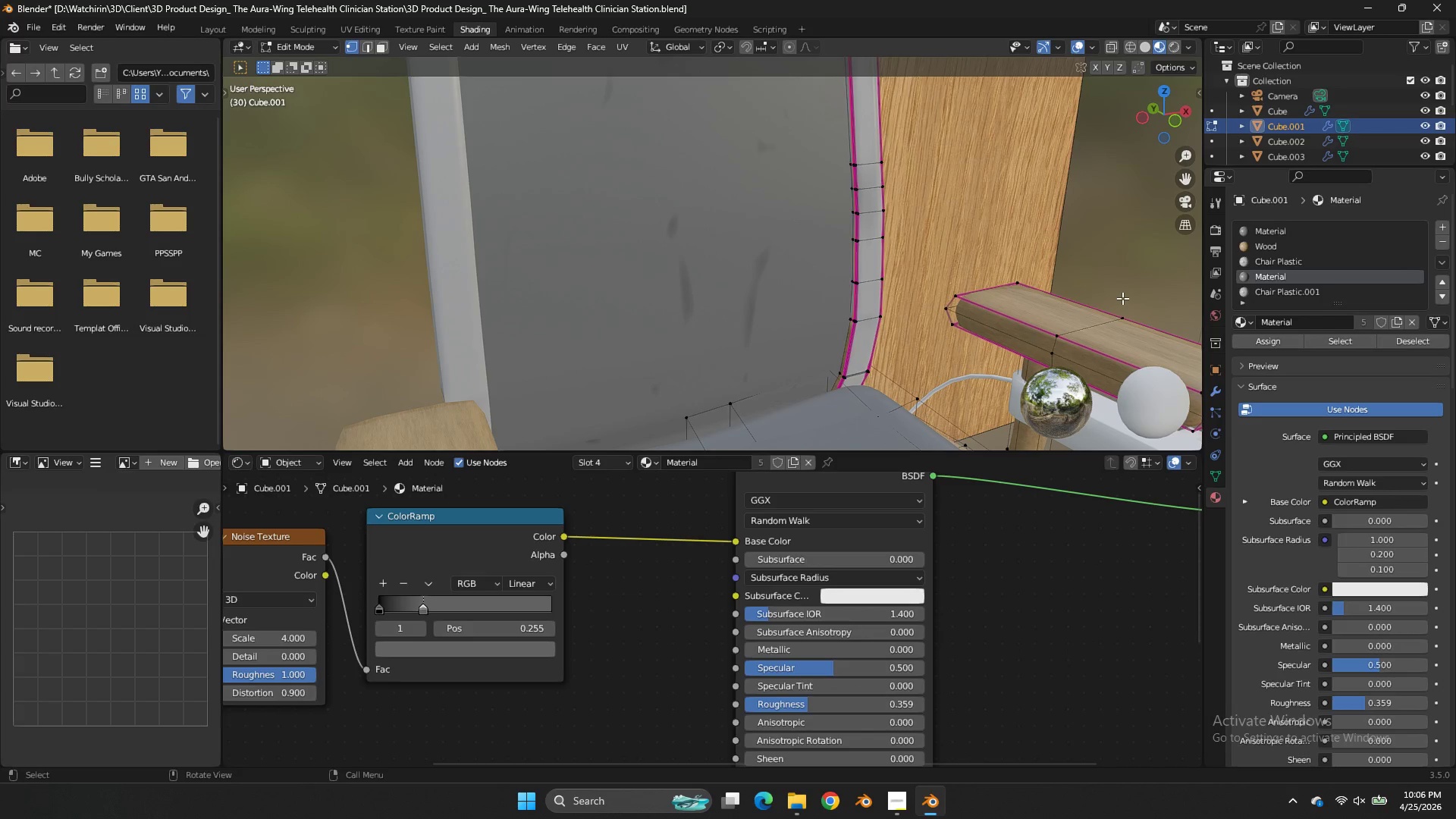 
scroll: coordinate [757, 232], scroll_direction: down, amount: 4.0
 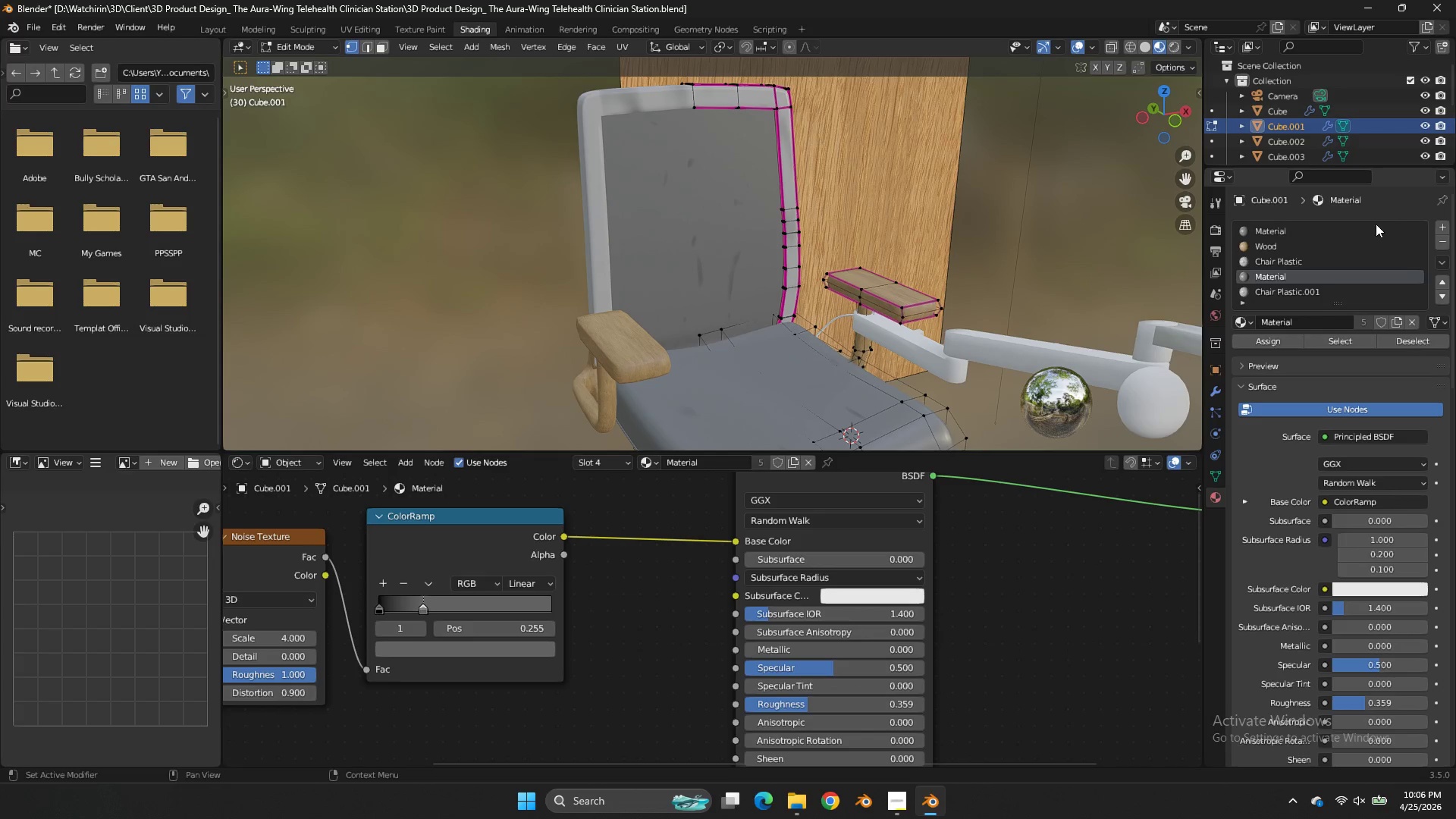 
left_click([1342, 266])
 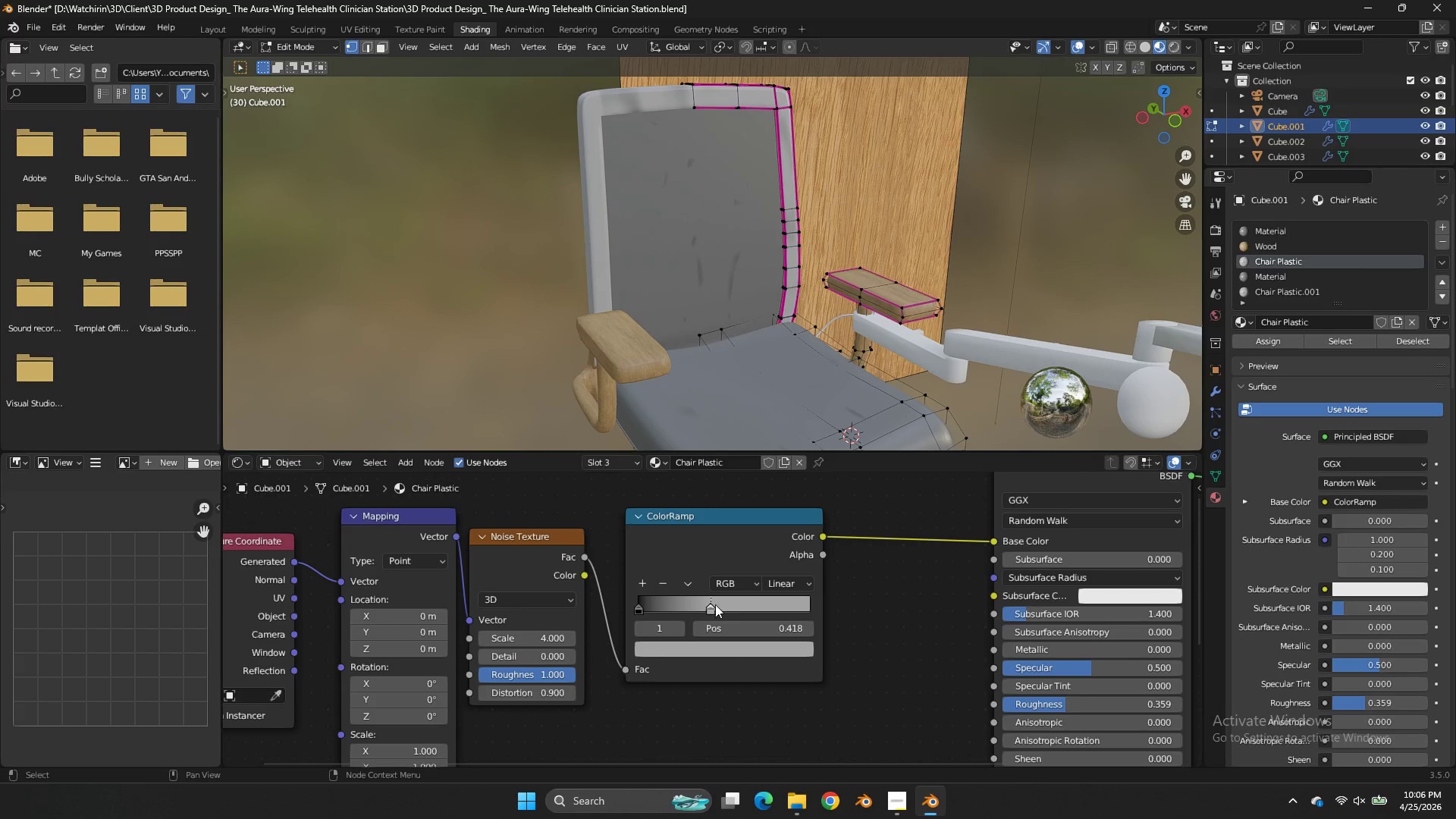 
left_click_drag(start_coordinate=[713, 604], to_coordinate=[695, 609])
 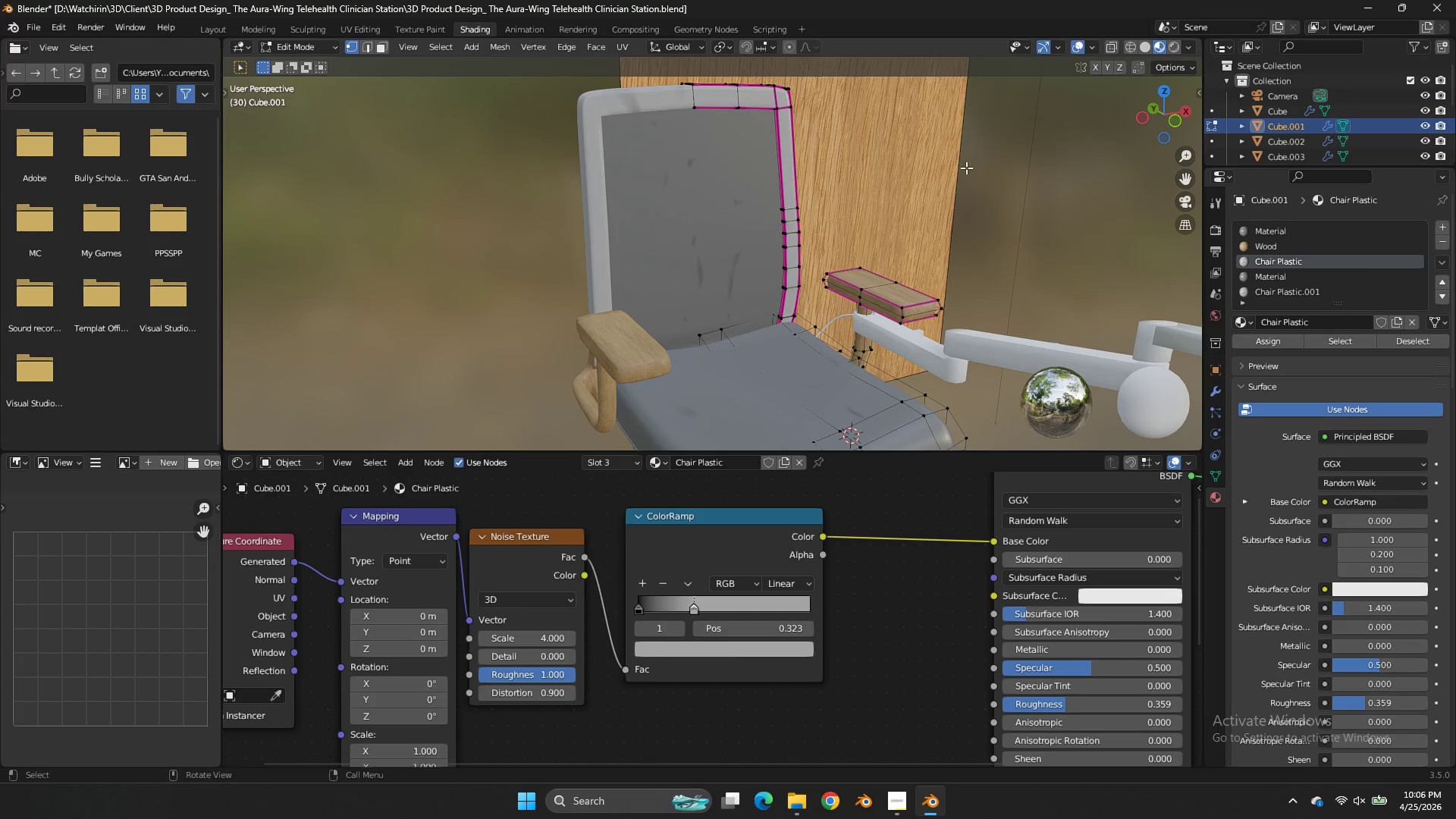 
left_click([951, 188])
 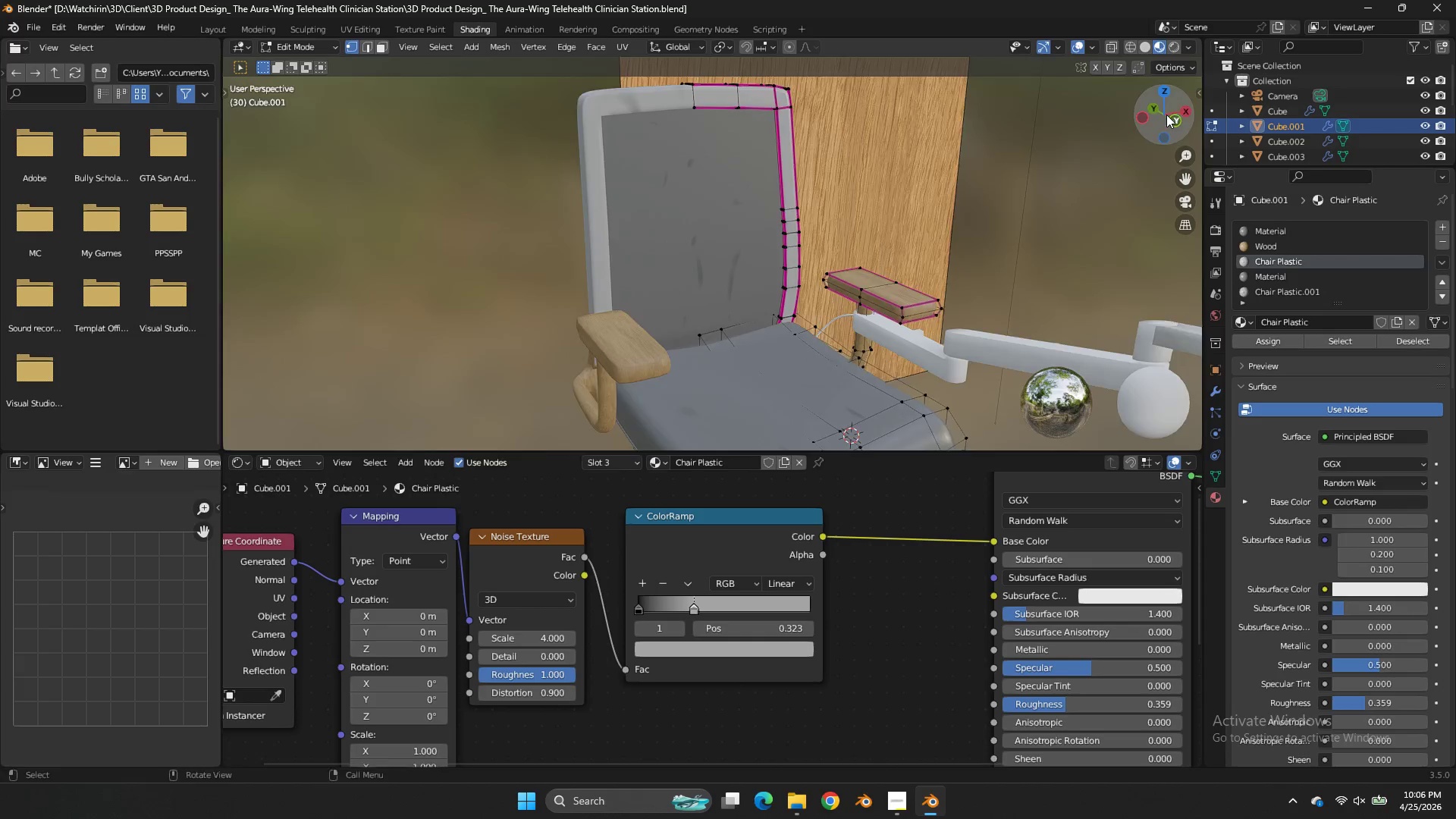 
left_click_drag(start_coordinate=[1166, 115], to_coordinate=[937, 87])
 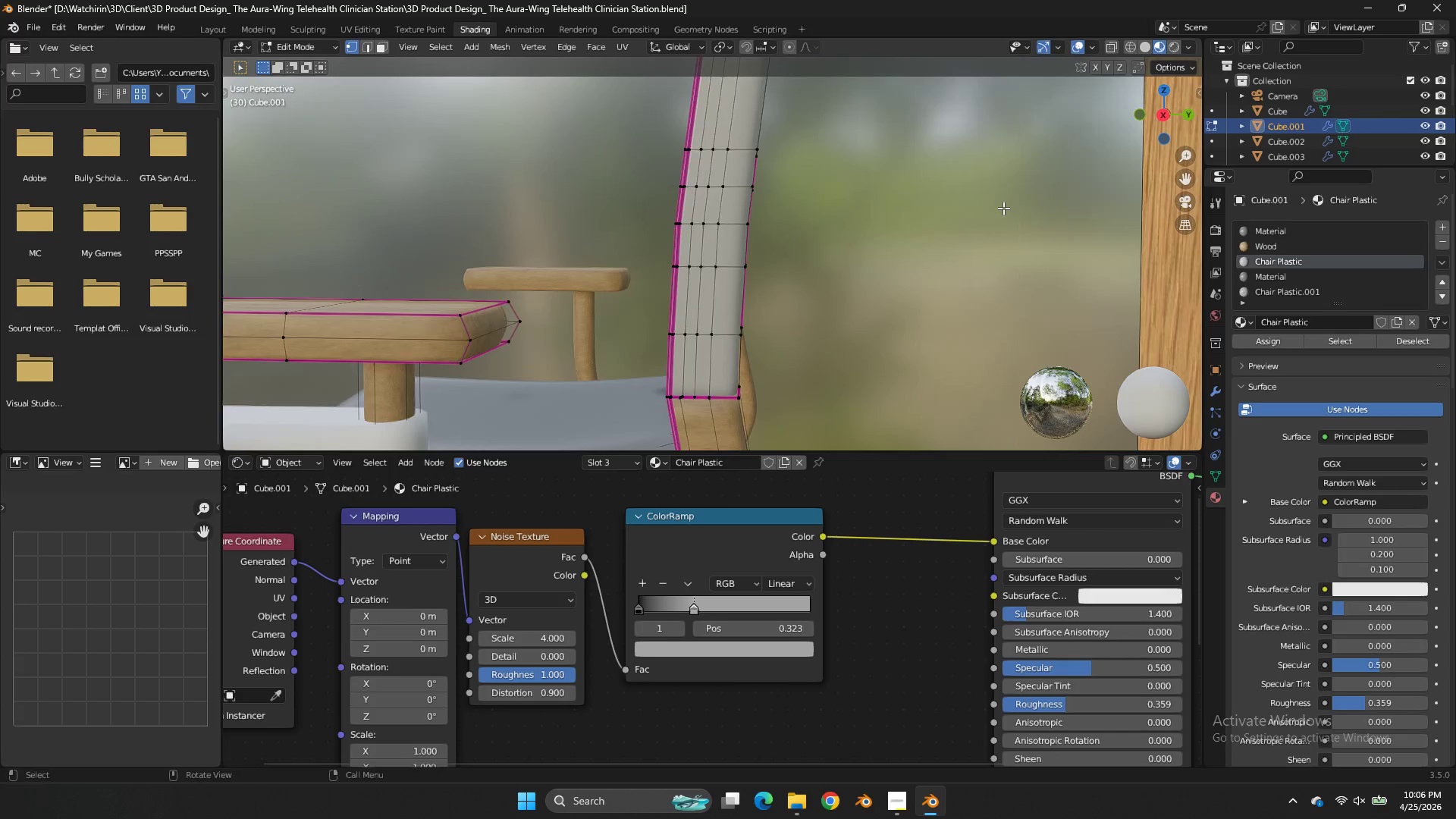 
scroll: coordinate [1003, 208], scroll_direction: up, amount: 4.0
 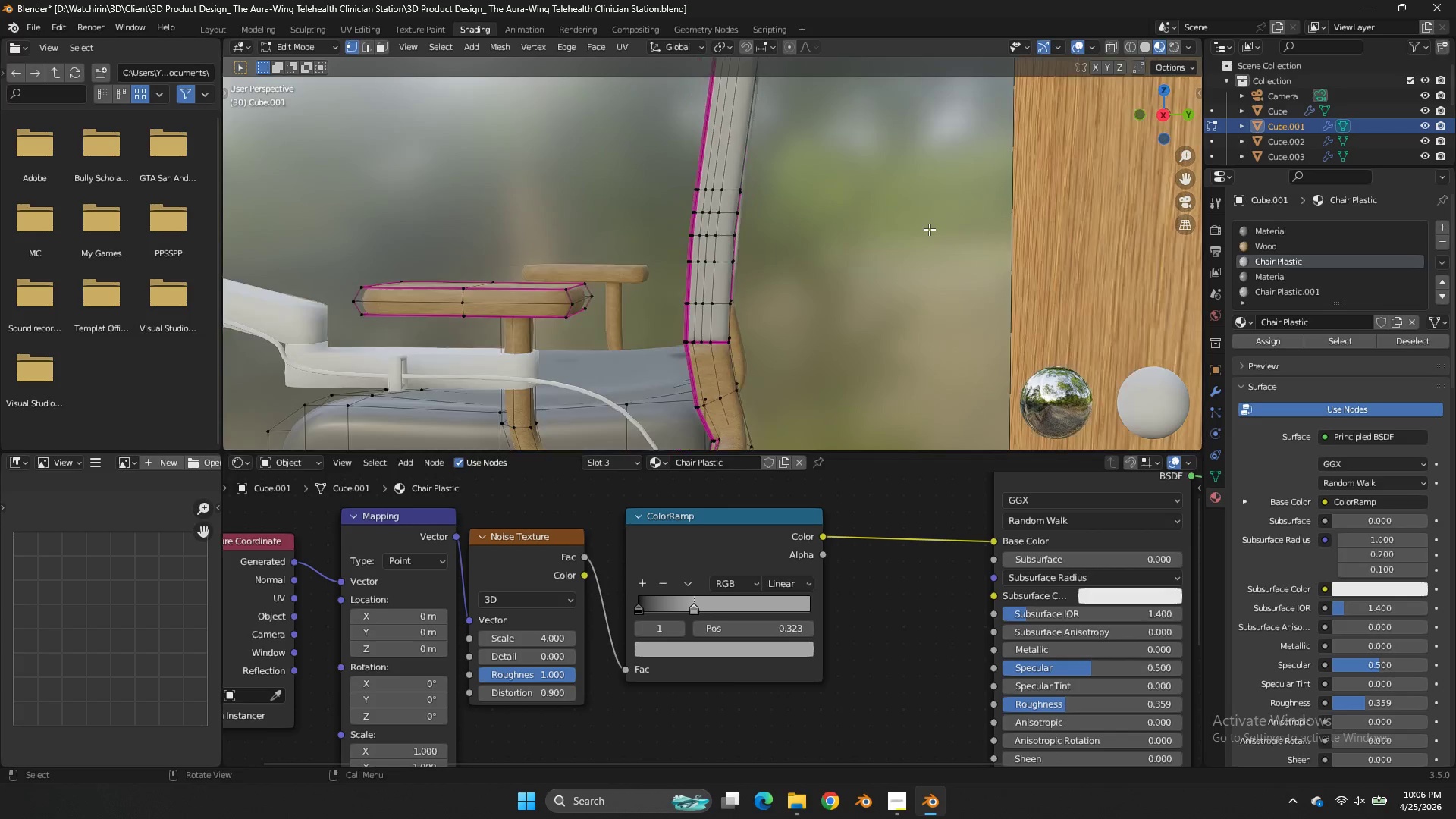 
scroll: coordinate [929, 229], scroll_direction: down, amount: 2.0
 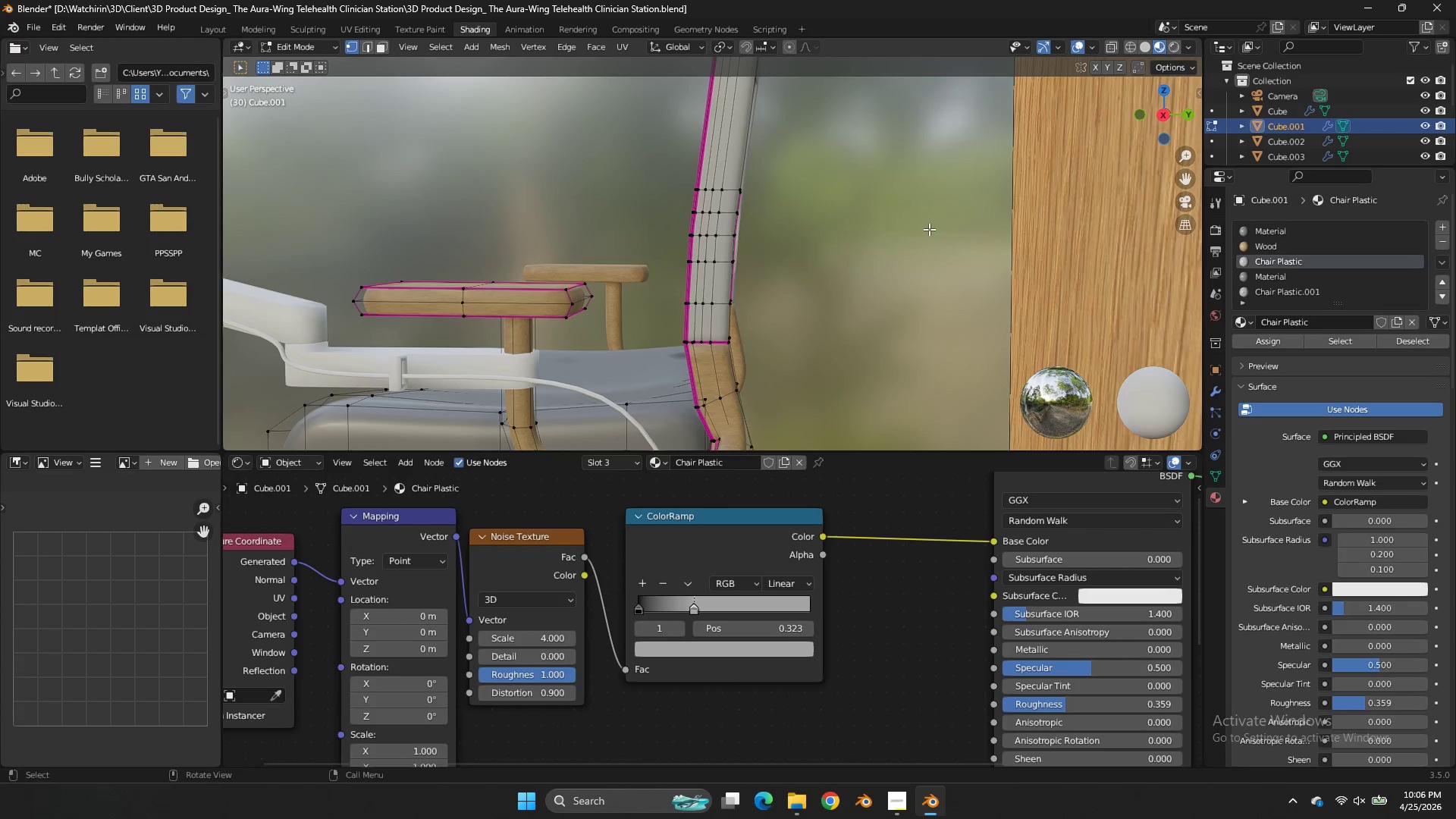 
left_click([929, 229])
 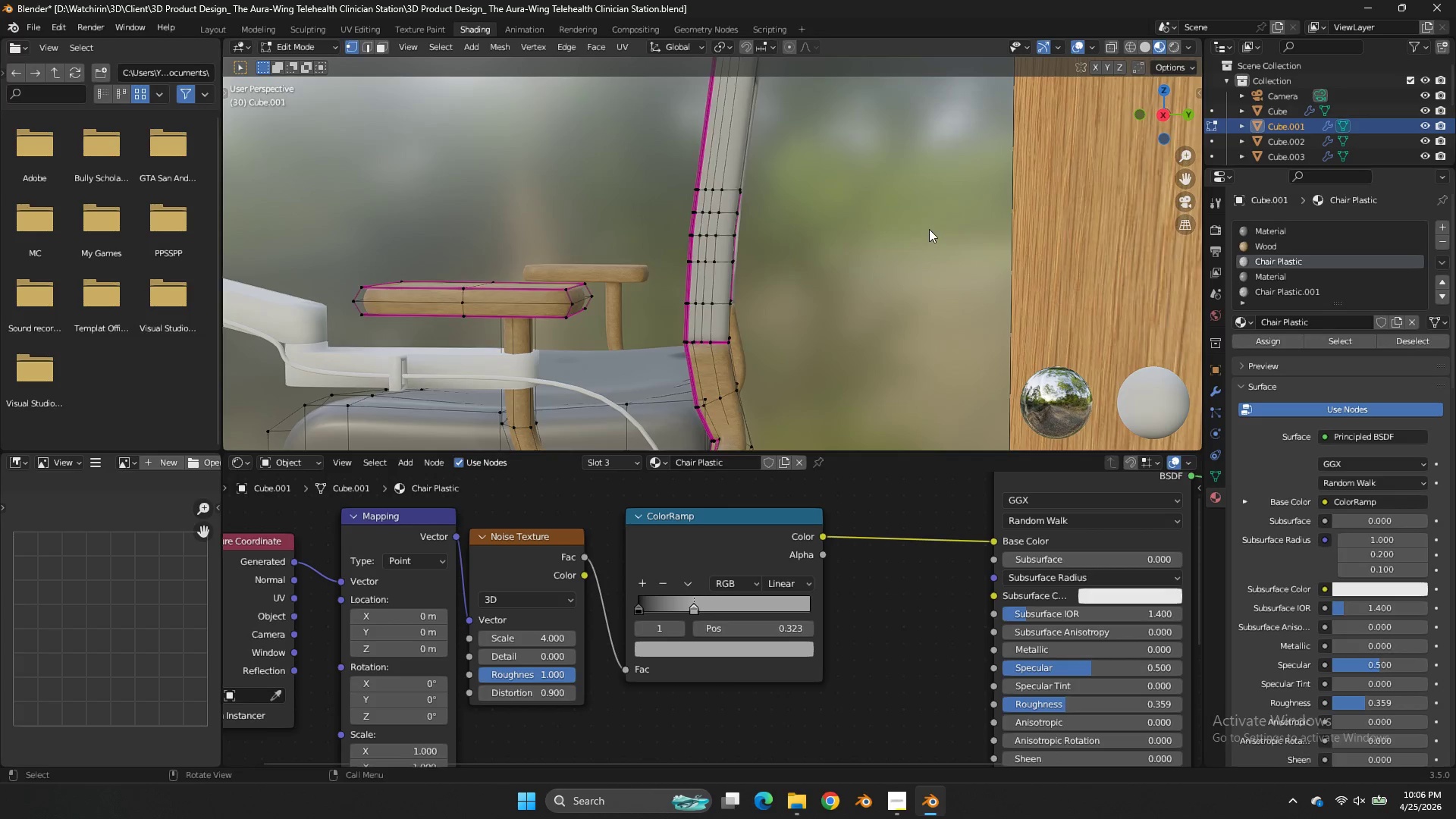 
key(Tab)
 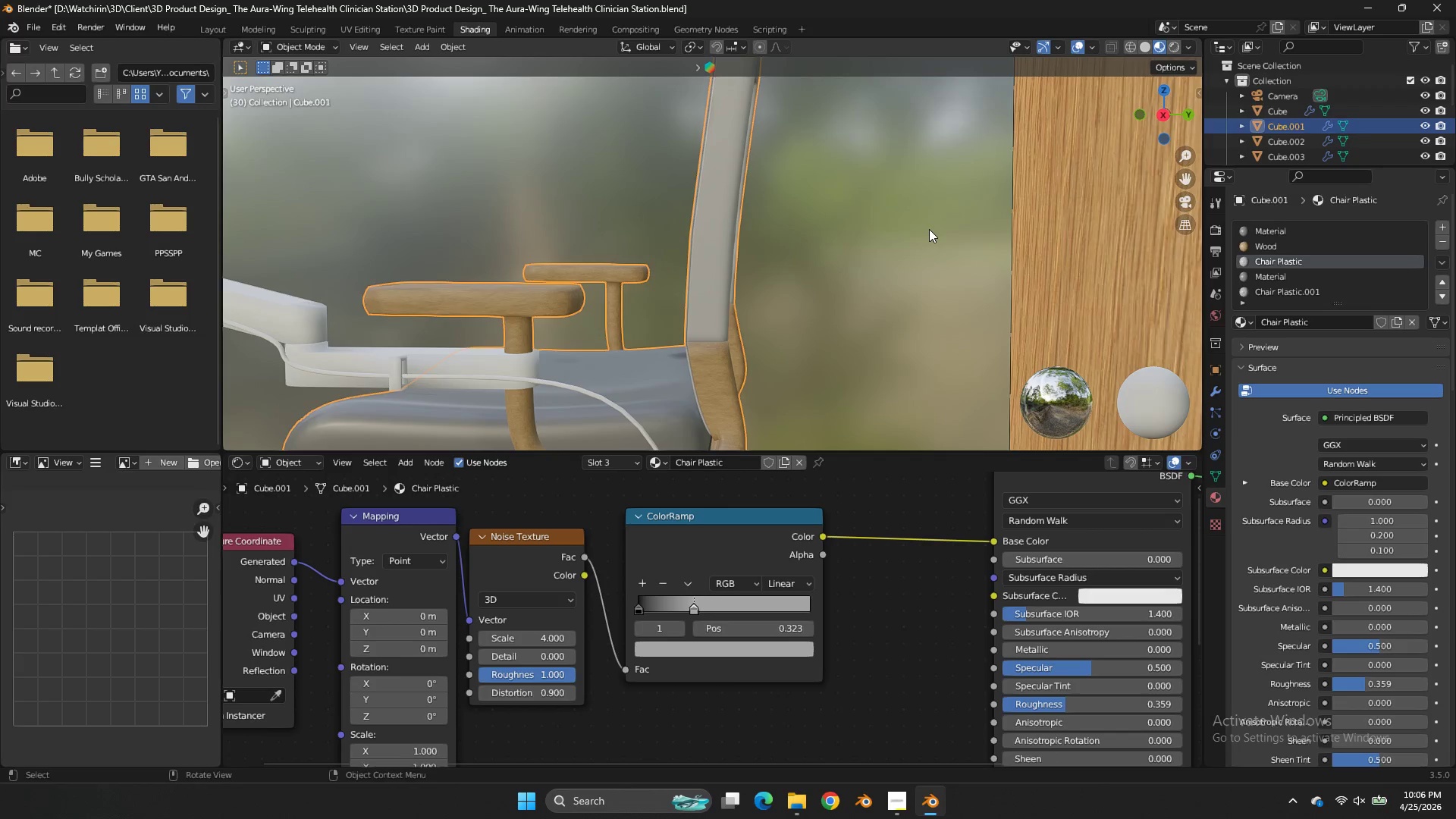 
left_click([929, 229])
 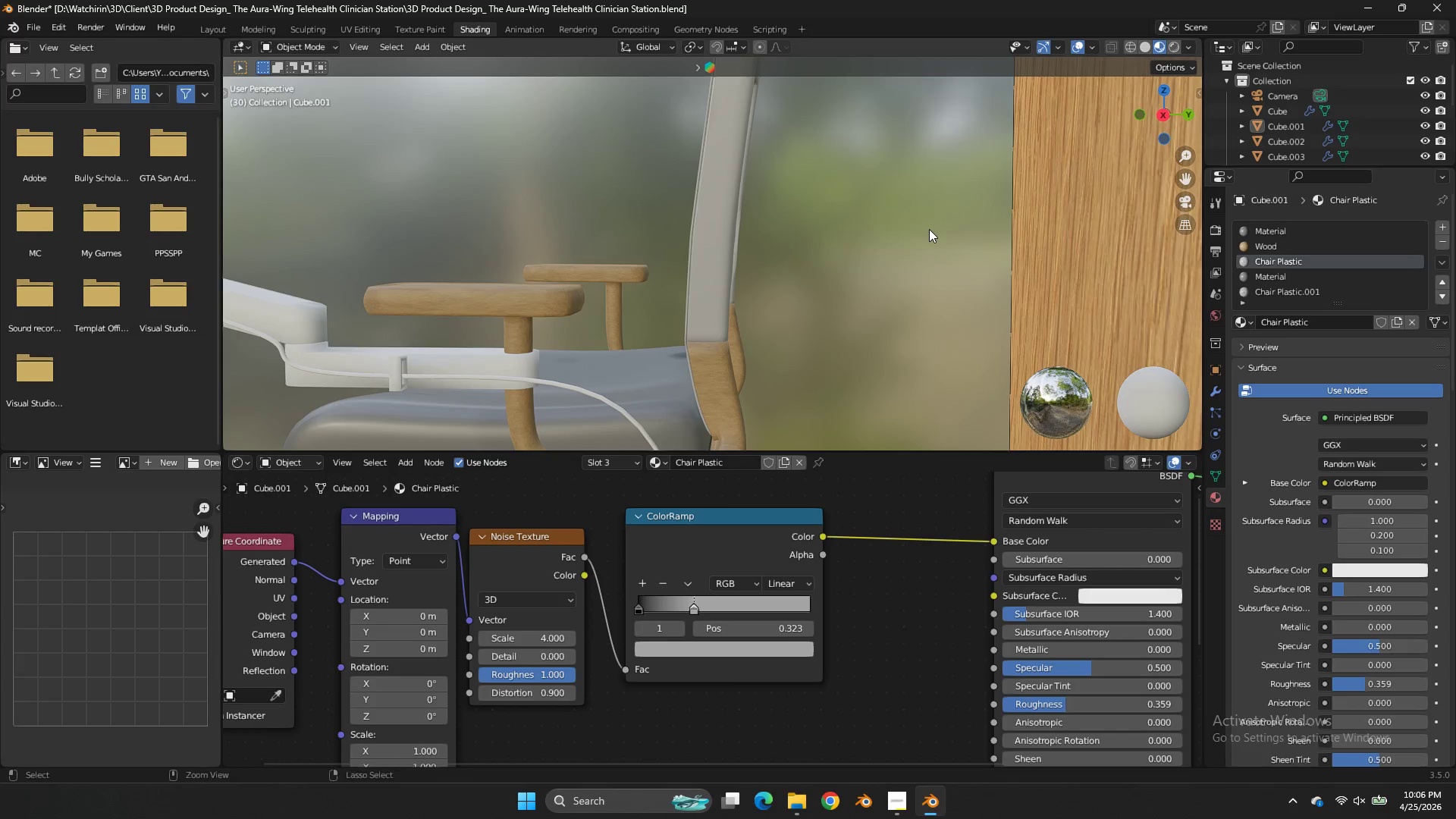 
key(Control+ControlLeft)
 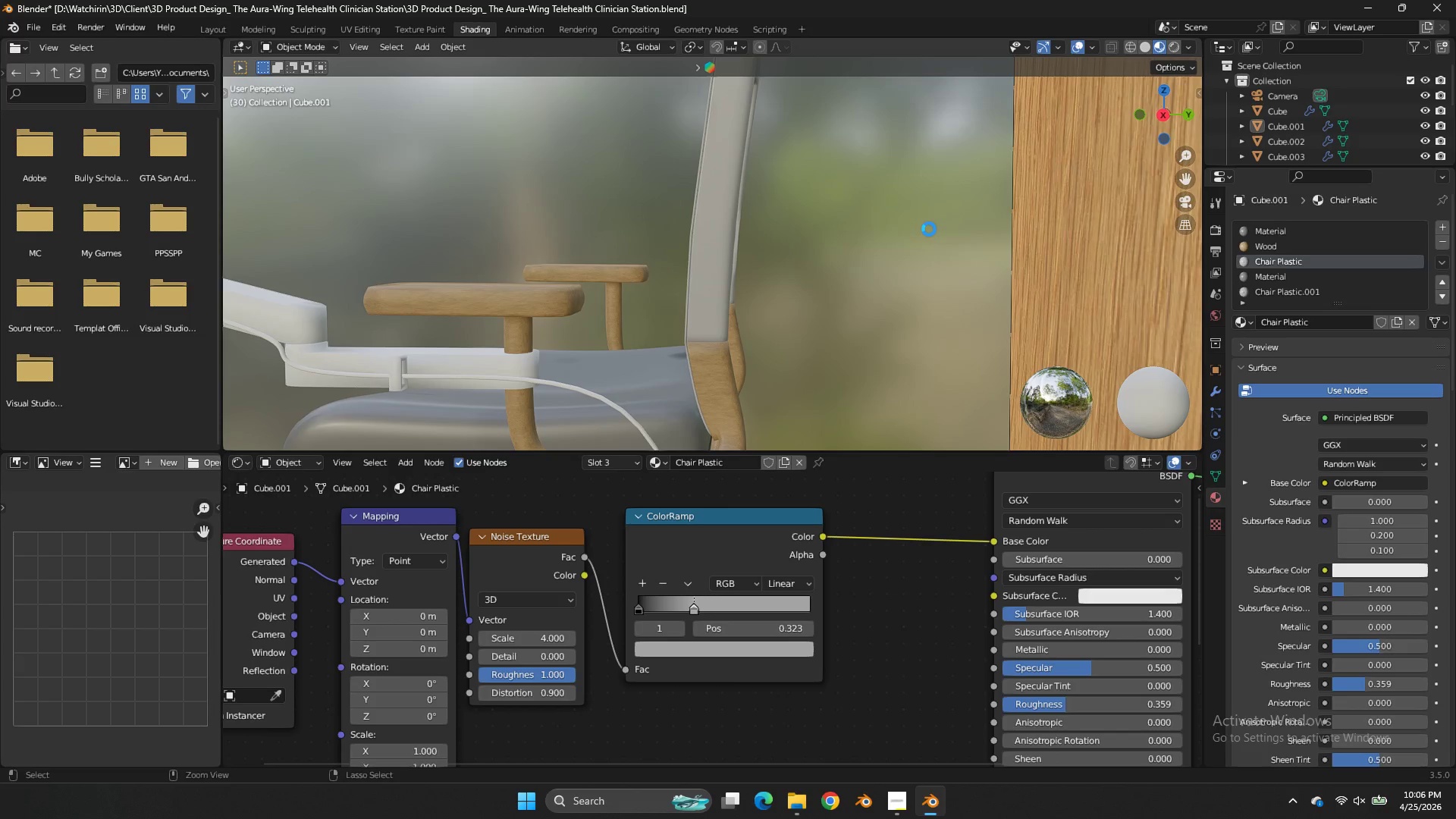 
key(Control+S)
 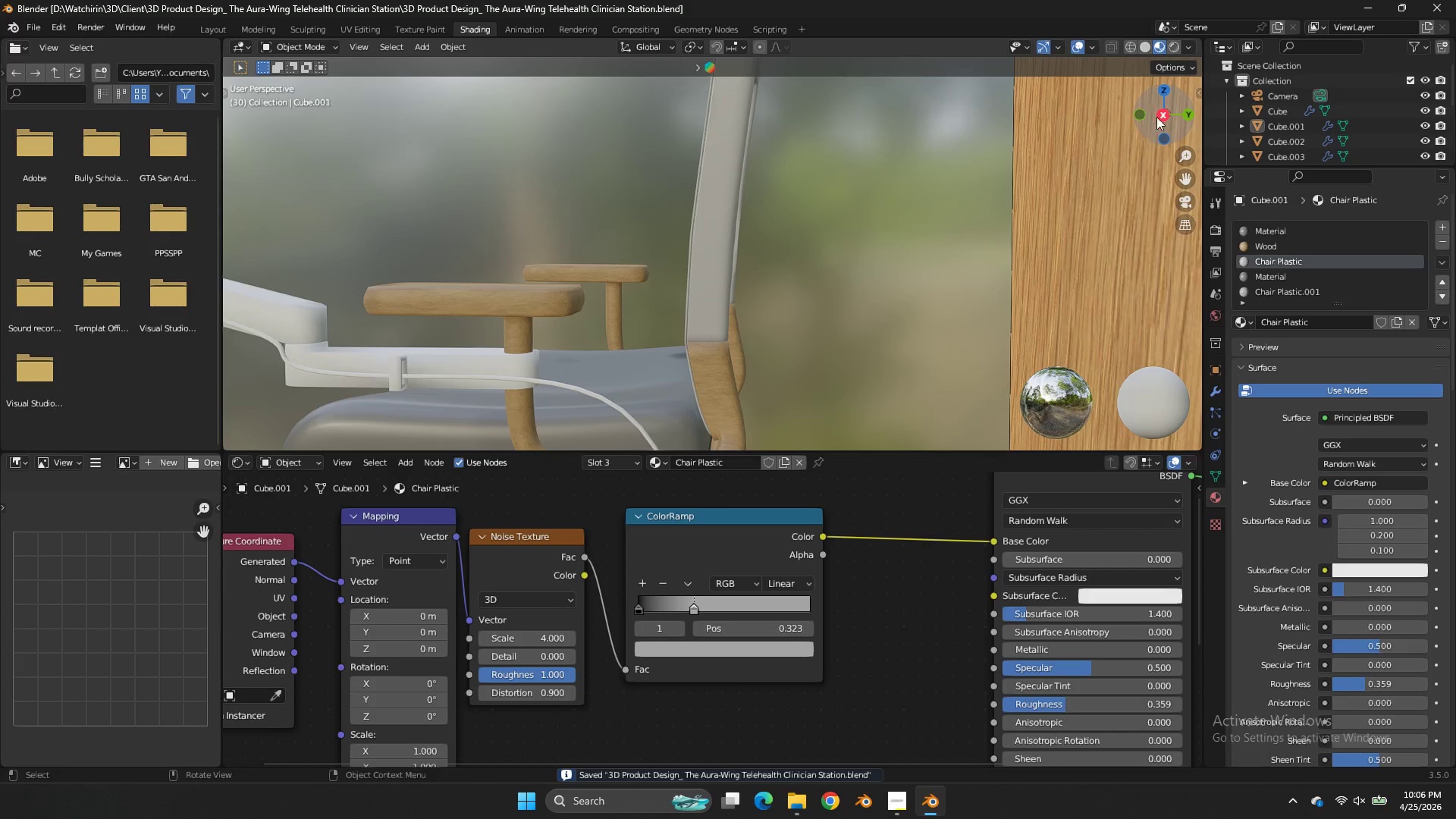 
left_click_drag(start_coordinate=[1157, 117], to_coordinate=[1185, 60])
 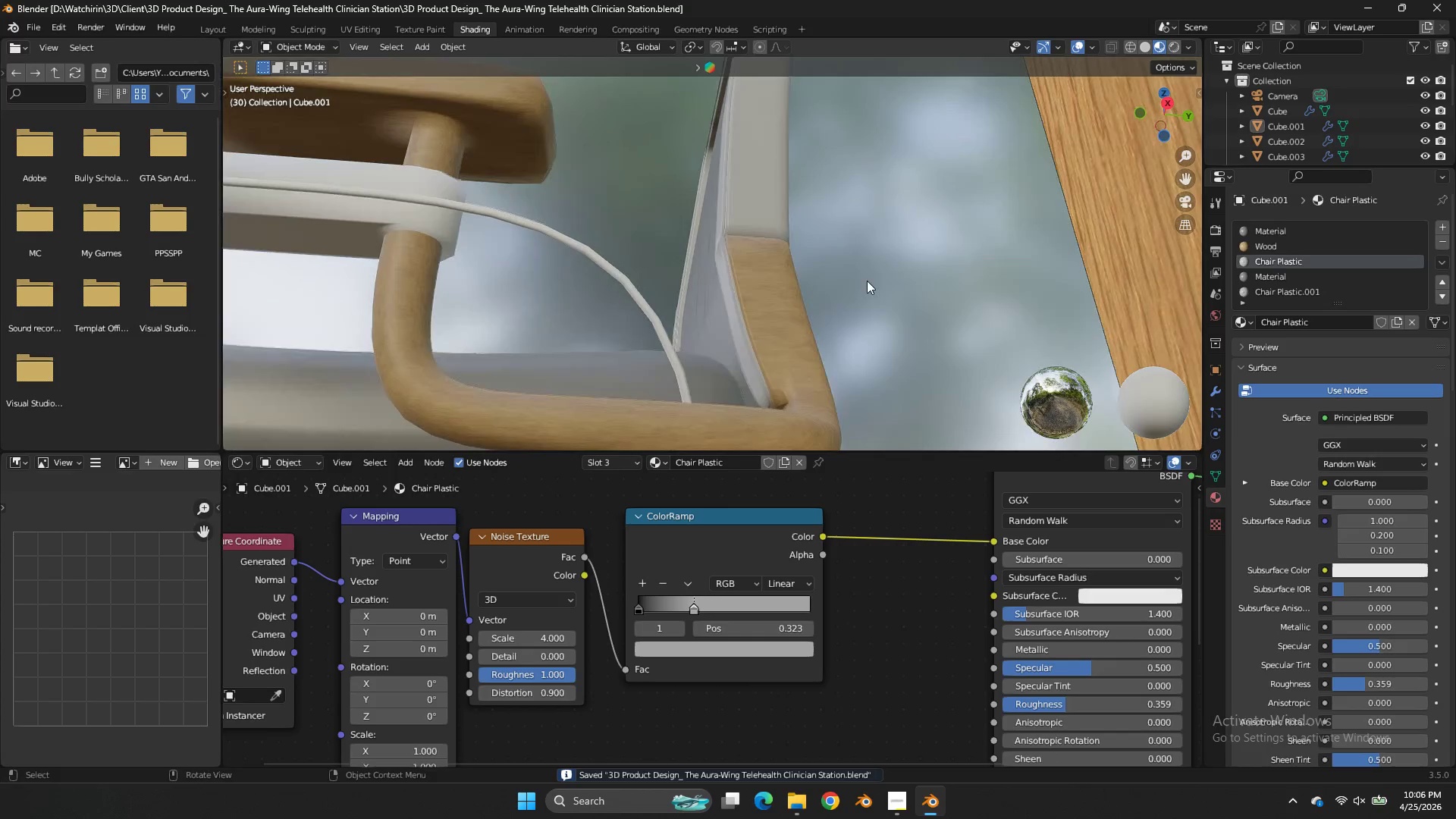 
left_click([787, 338])
 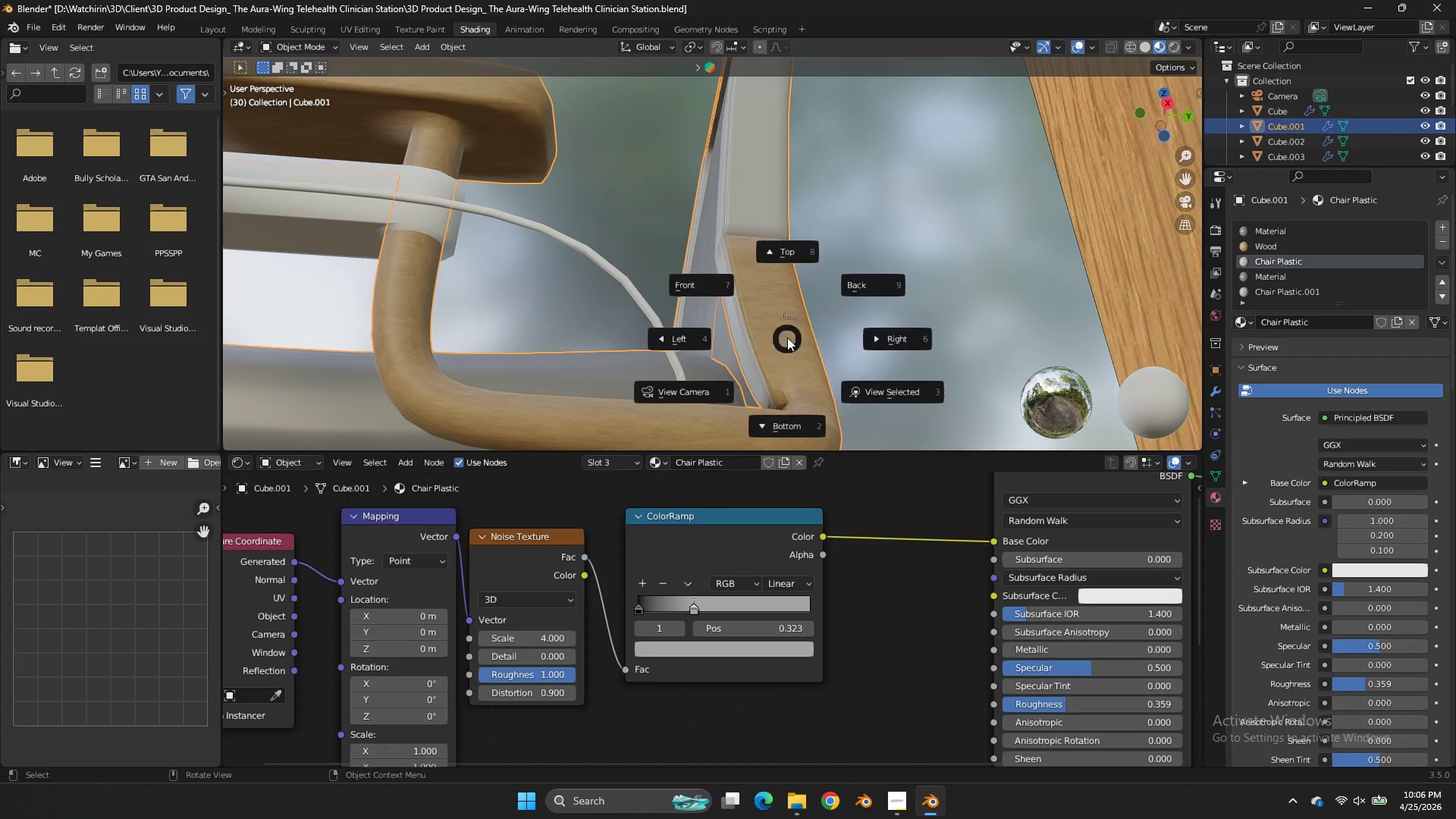 
scroll: coordinate [871, 278], scroll_direction: up, amount: 2.0
 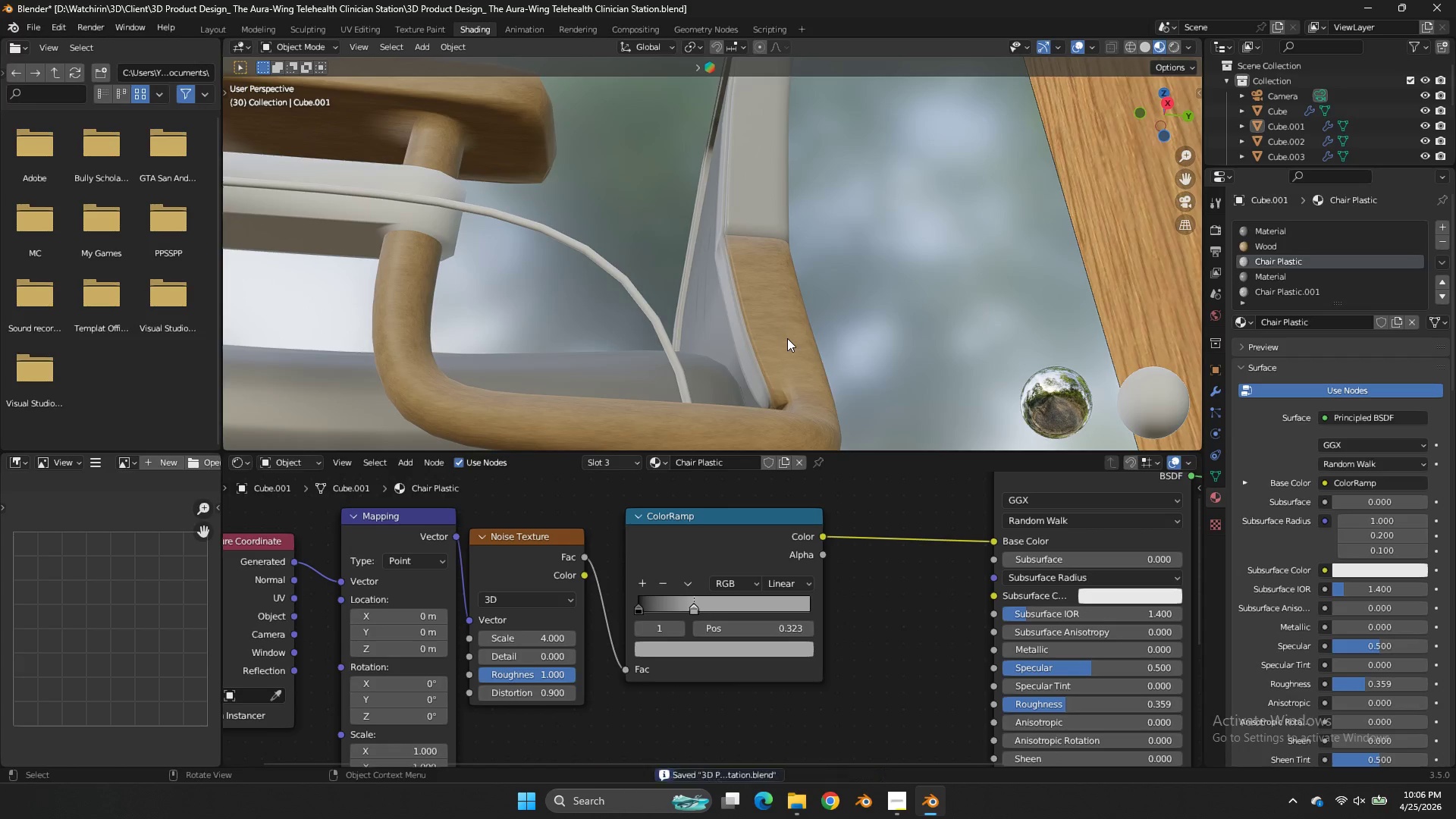 
key(Backquote)
 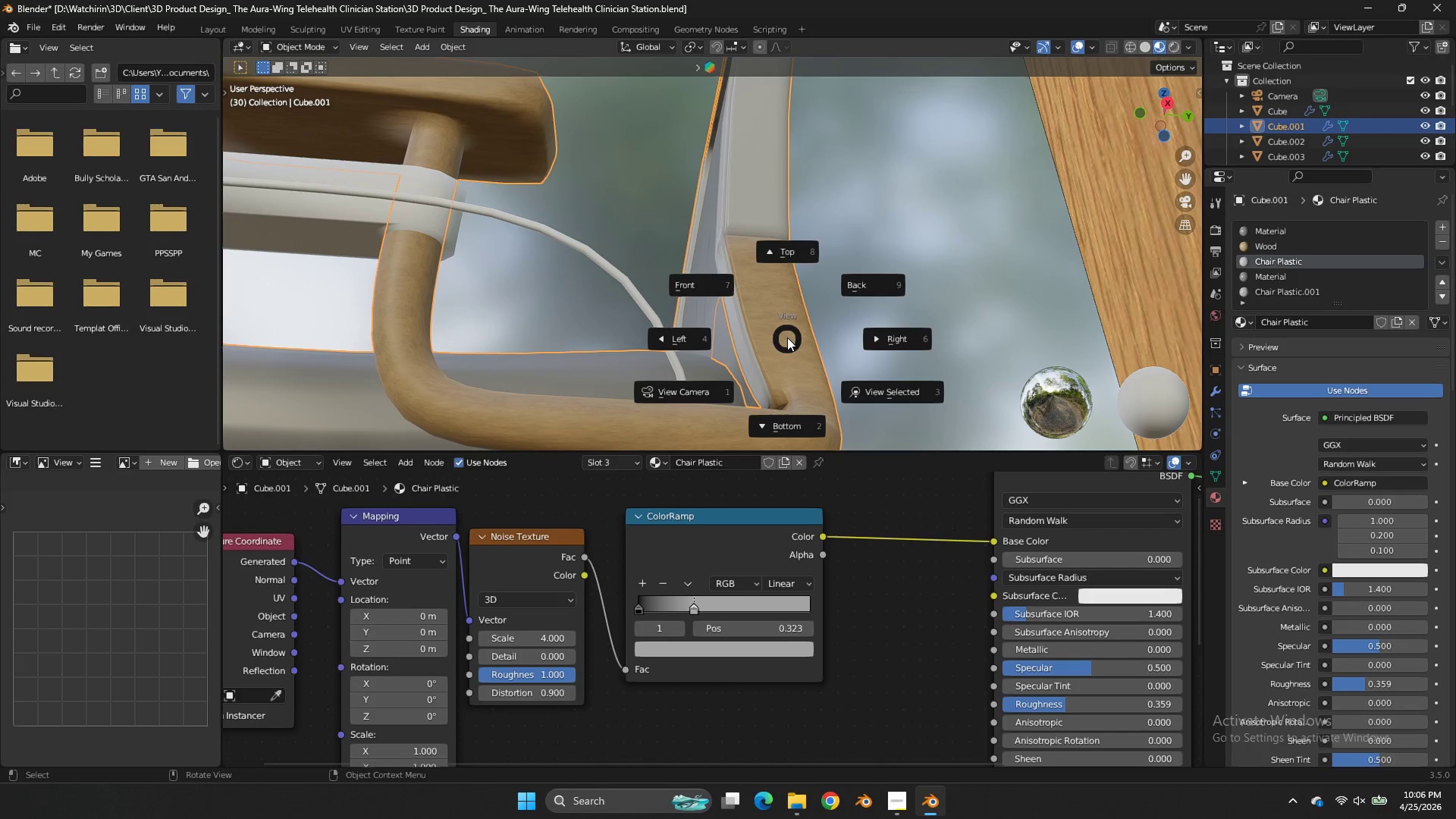 
key(Backquote)
 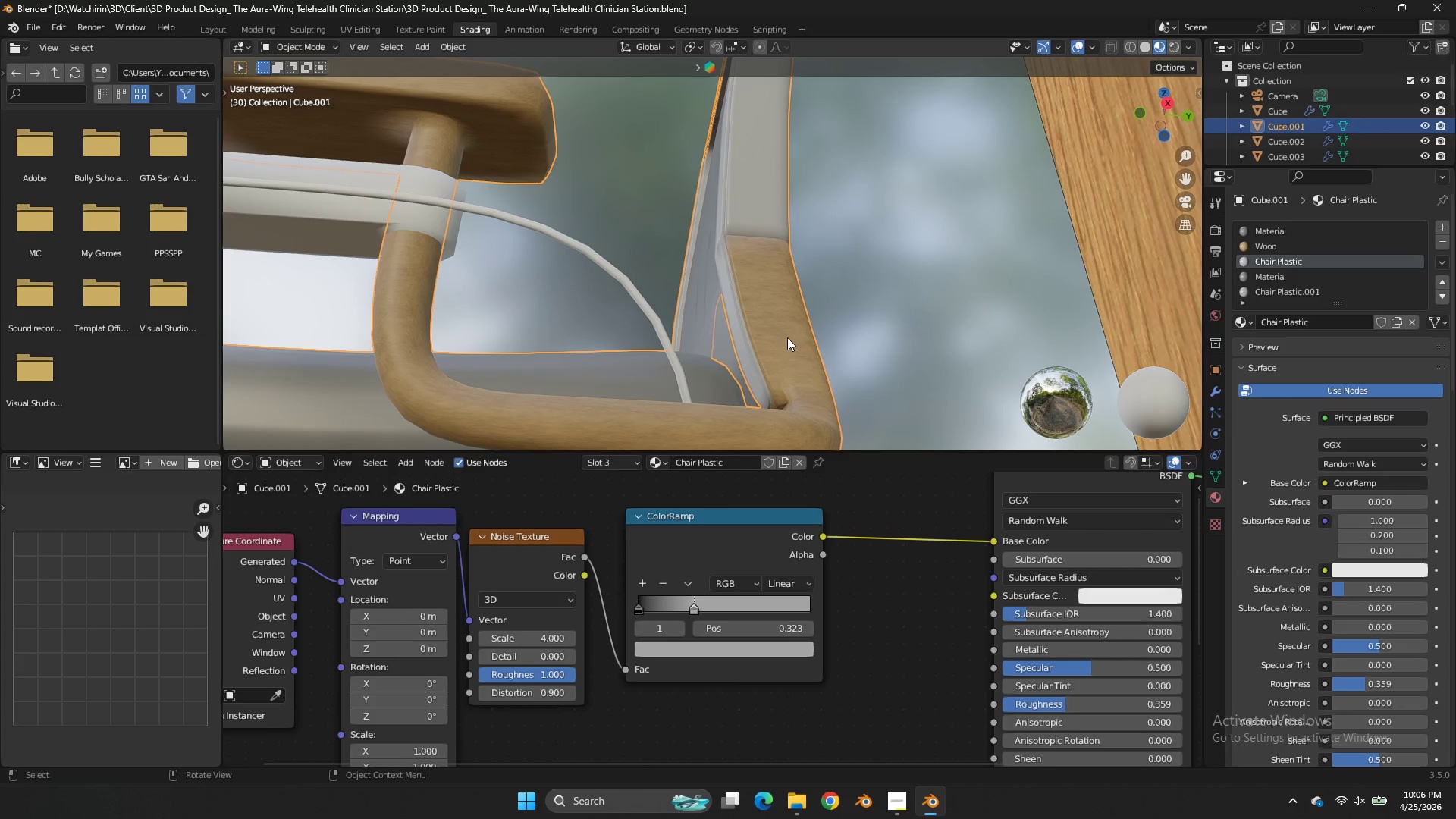 
left_click([787, 337])
 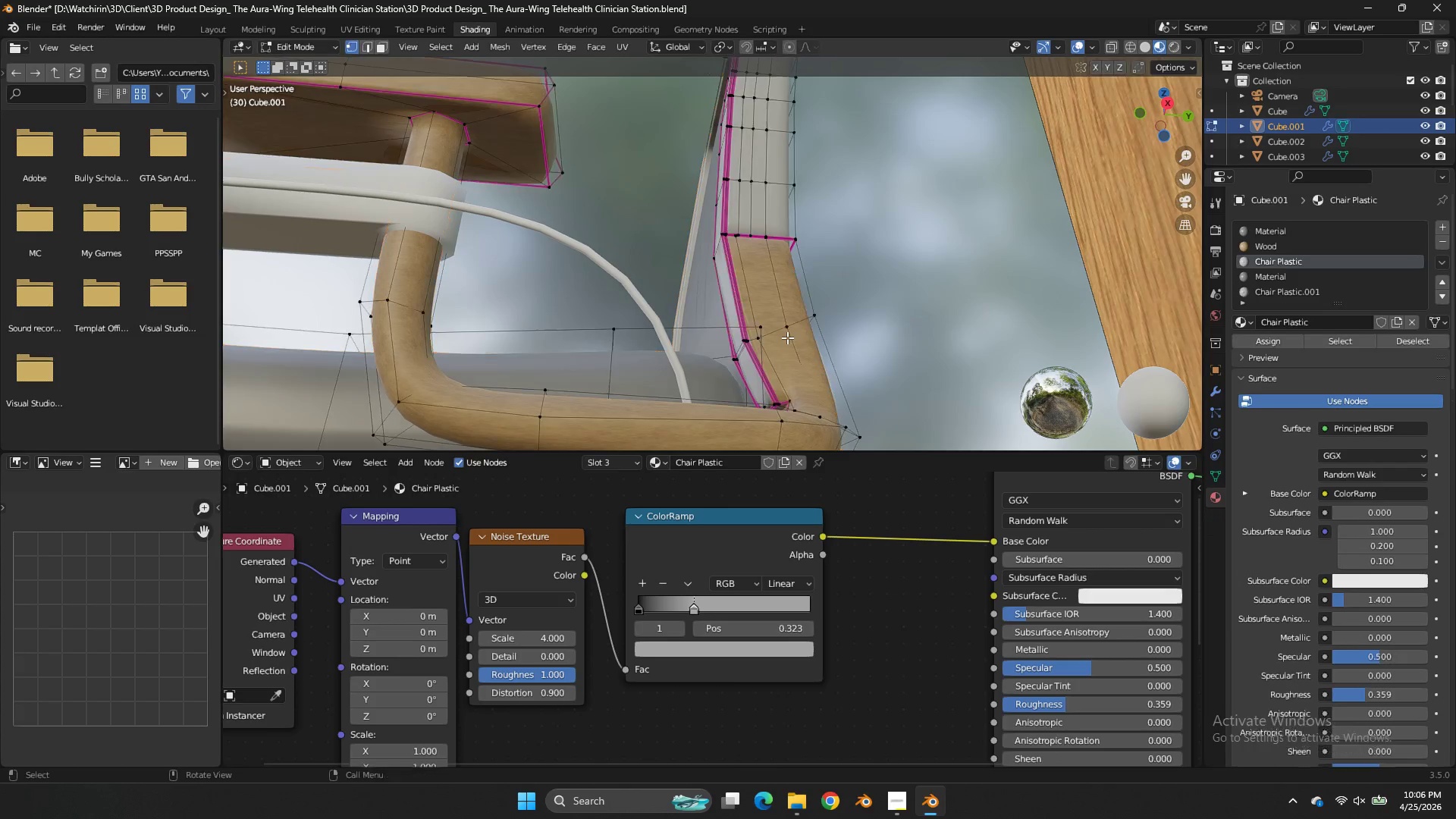 
key(Tab)
 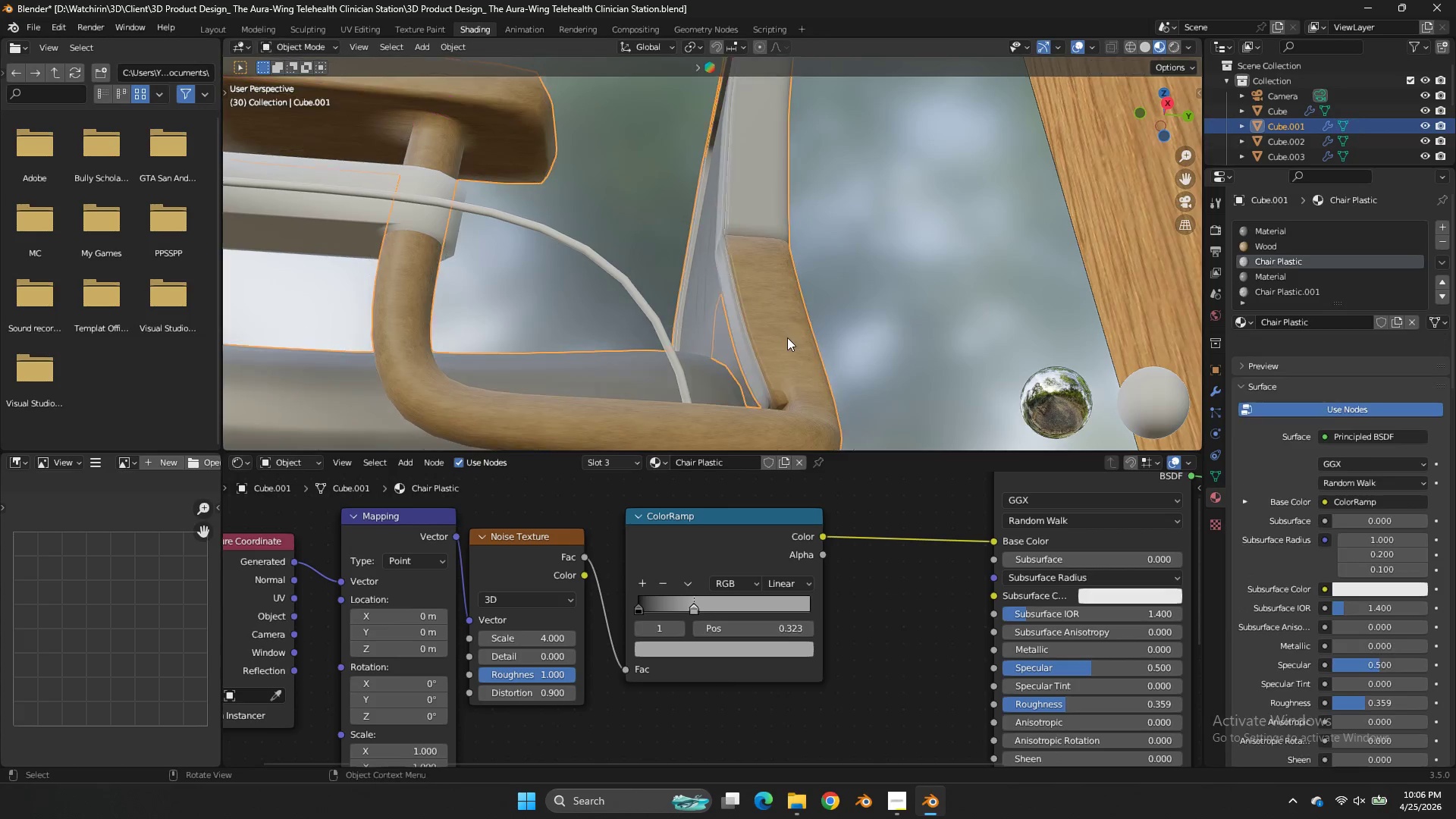 
key(Tab)
 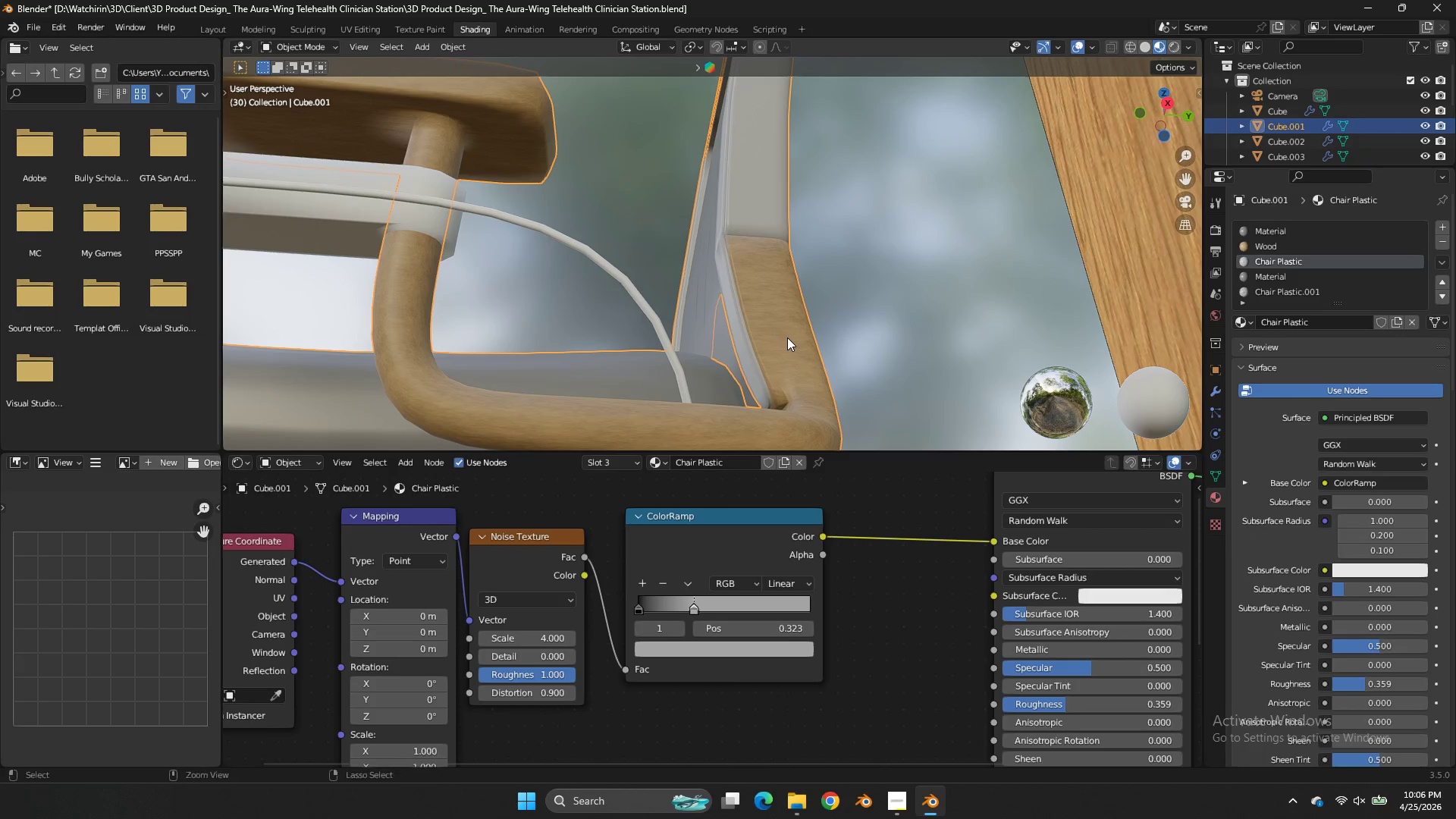 
key(Control+ControlLeft)
 